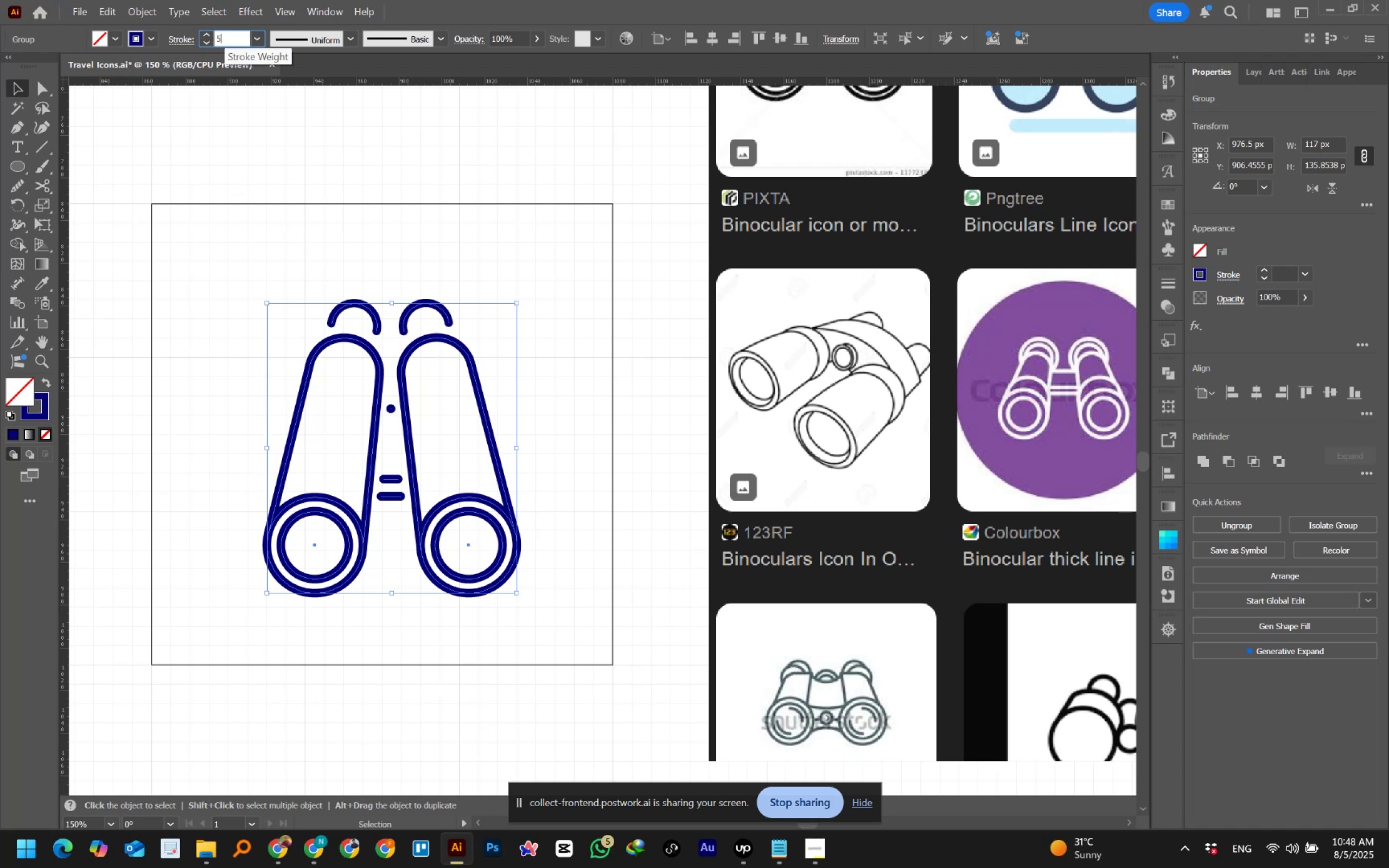 
hold_key(key=NumpadEnter, duration=0.31)
 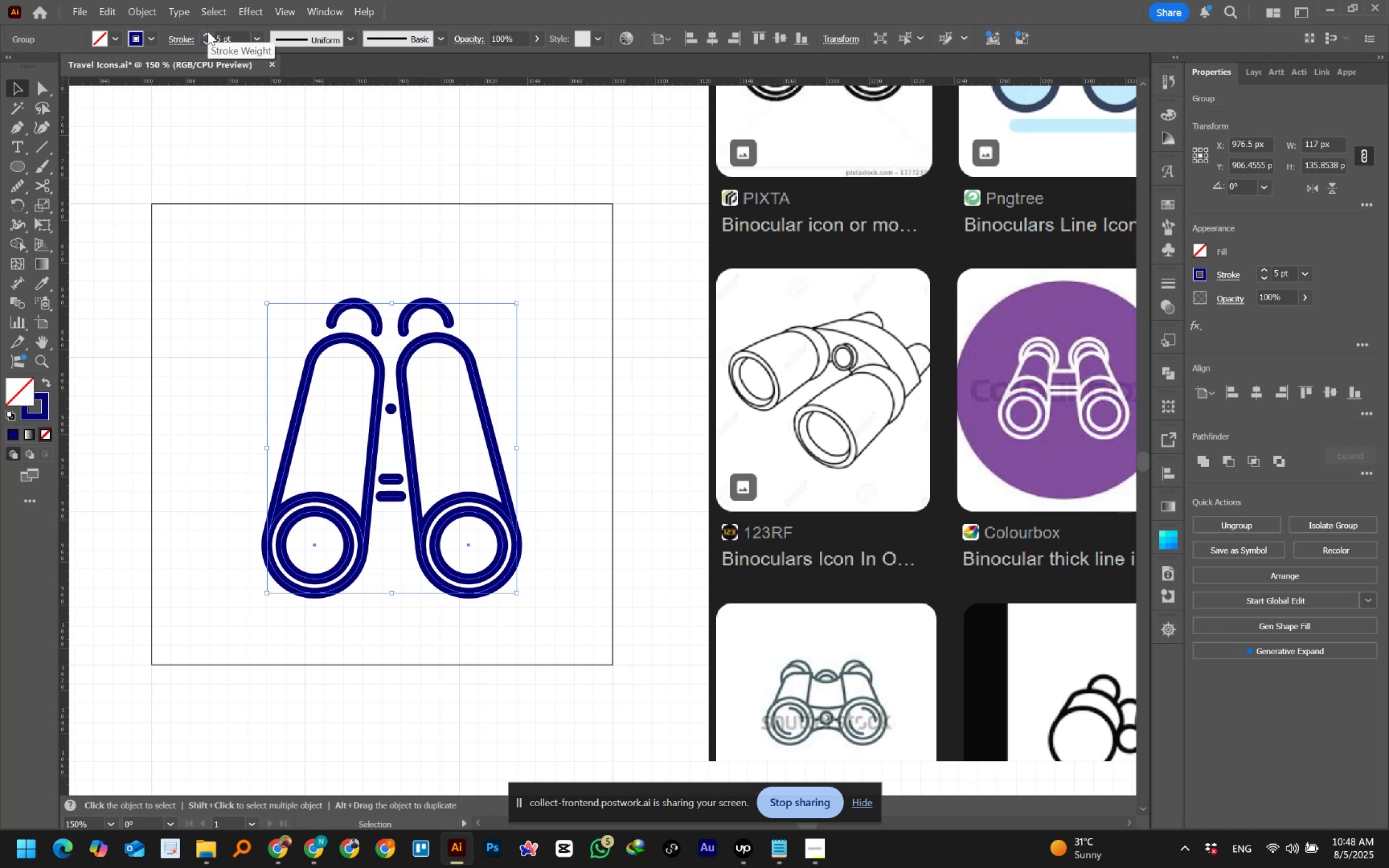 
double_click([206, 36])
 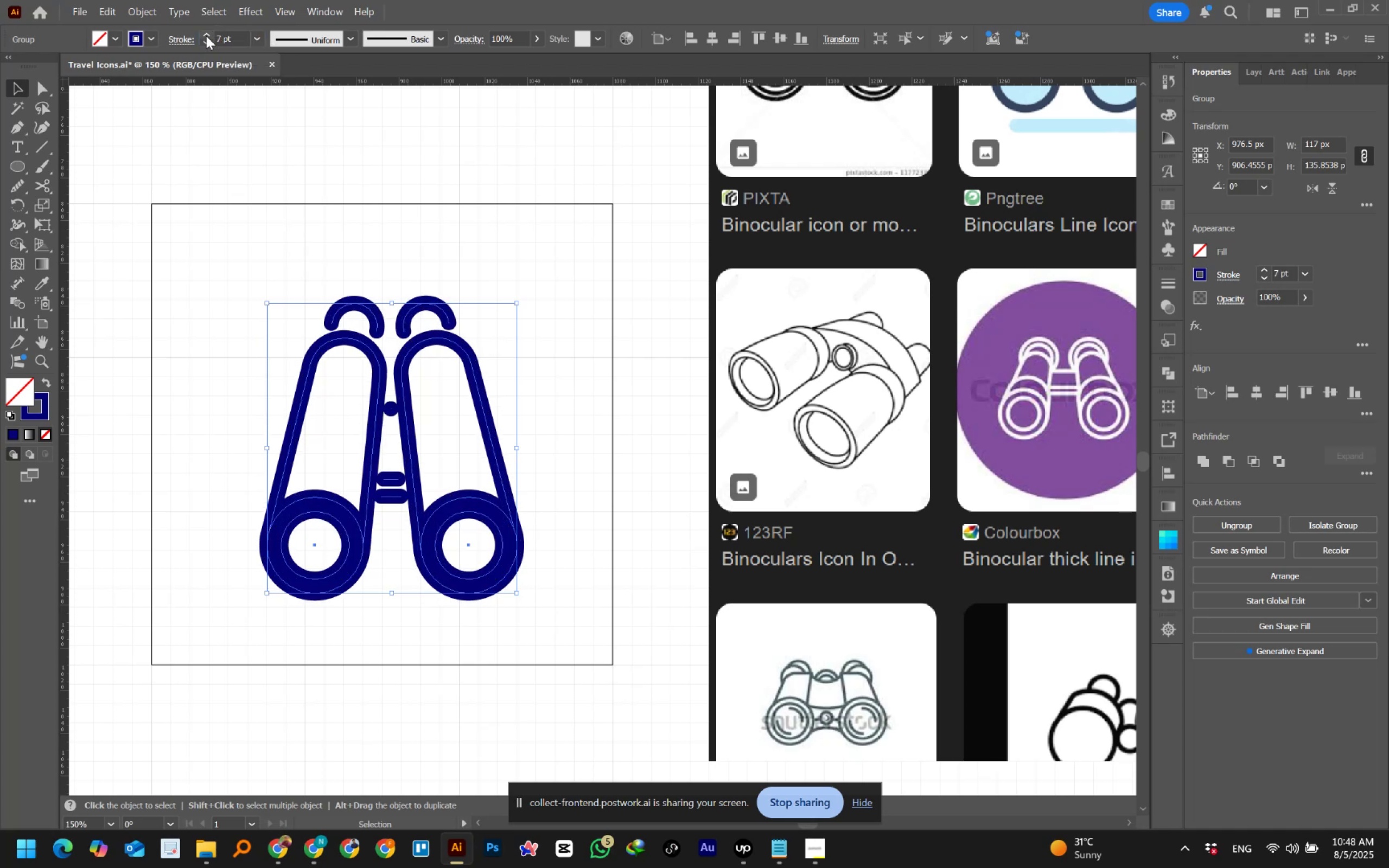 
triple_click([206, 36])
 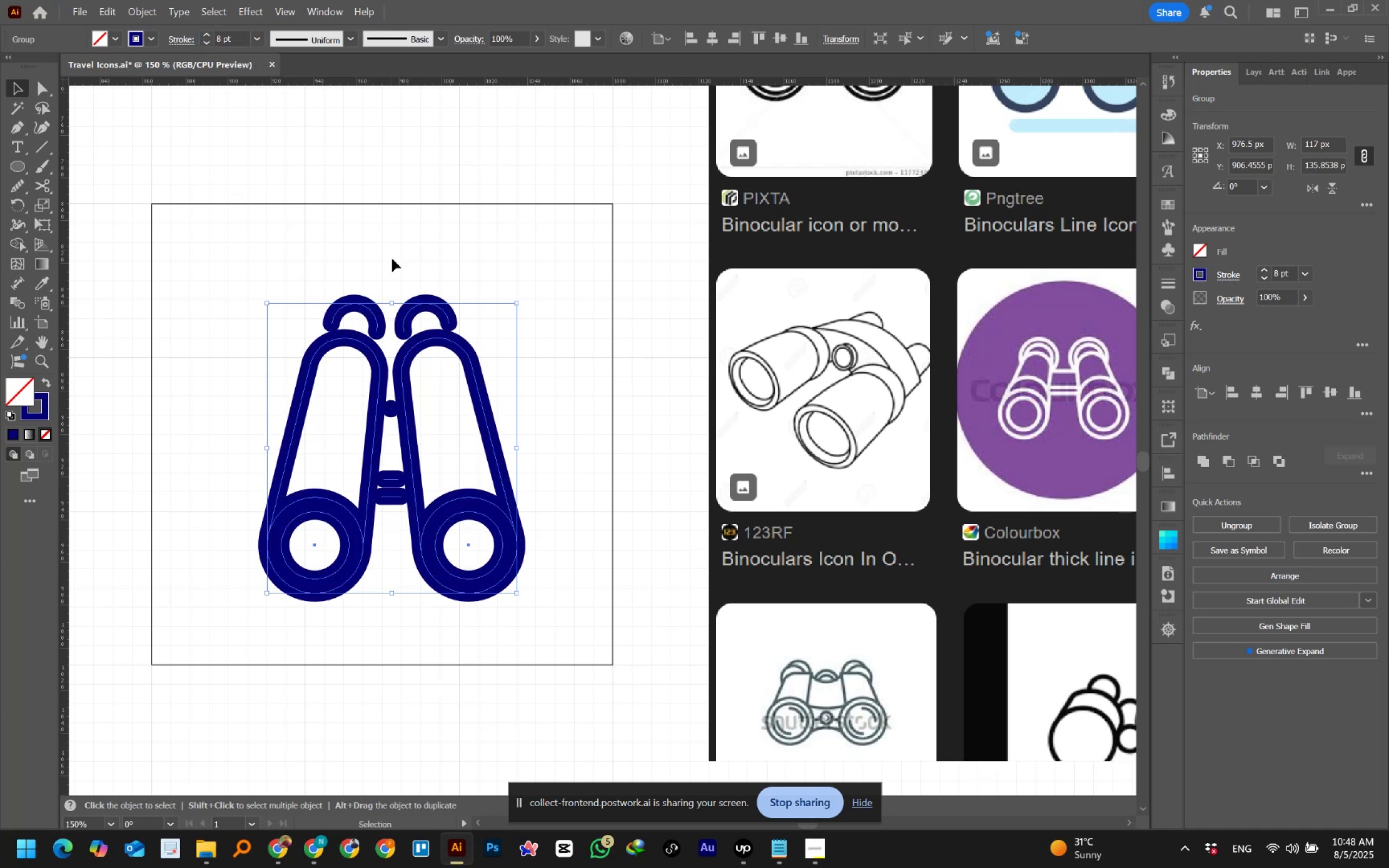 
hold_key(key=ShiftLeft, duration=1.53)
 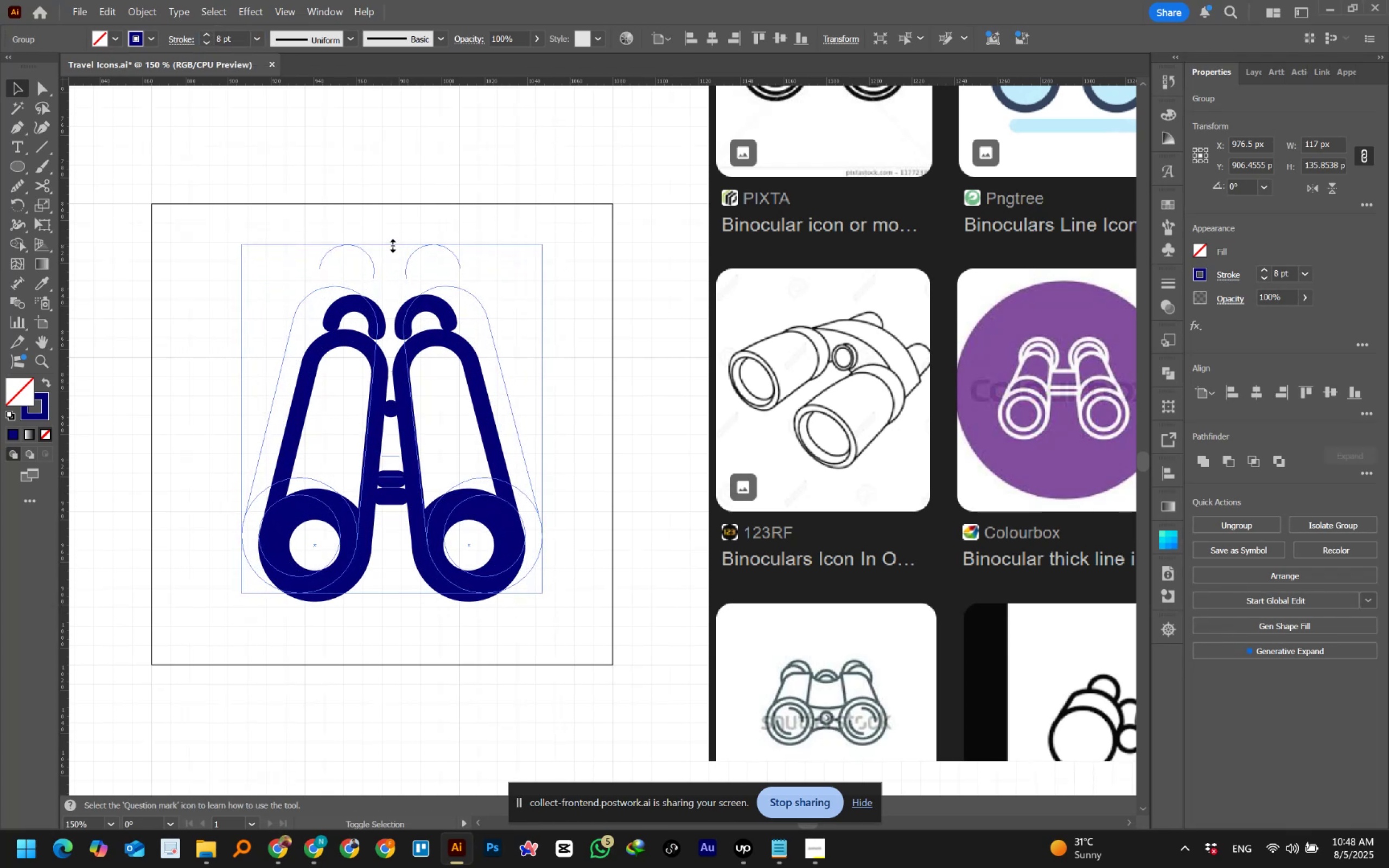 
hold_key(key=ShiftLeft, duration=1.2)
 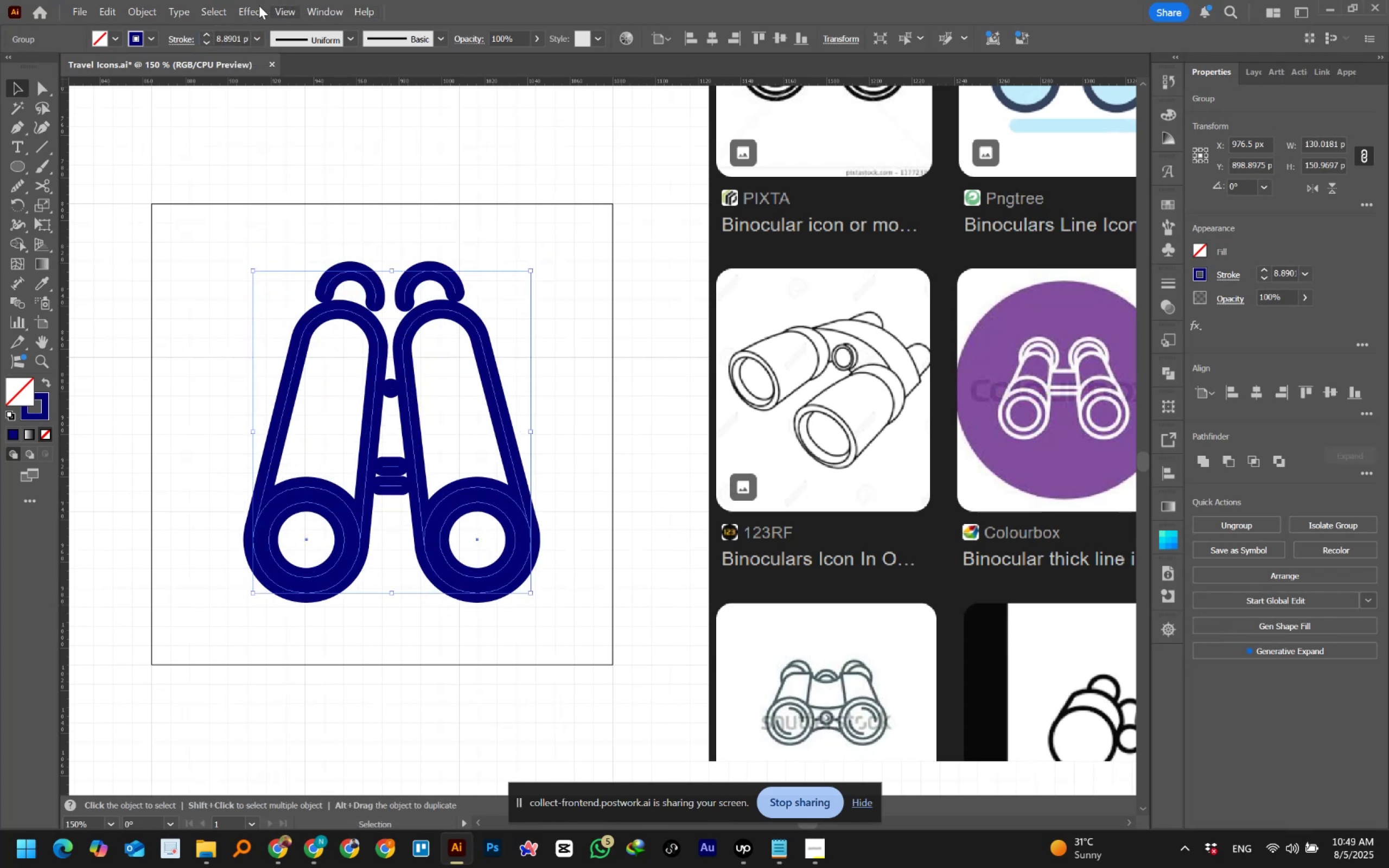 
left_click([259, 7])
 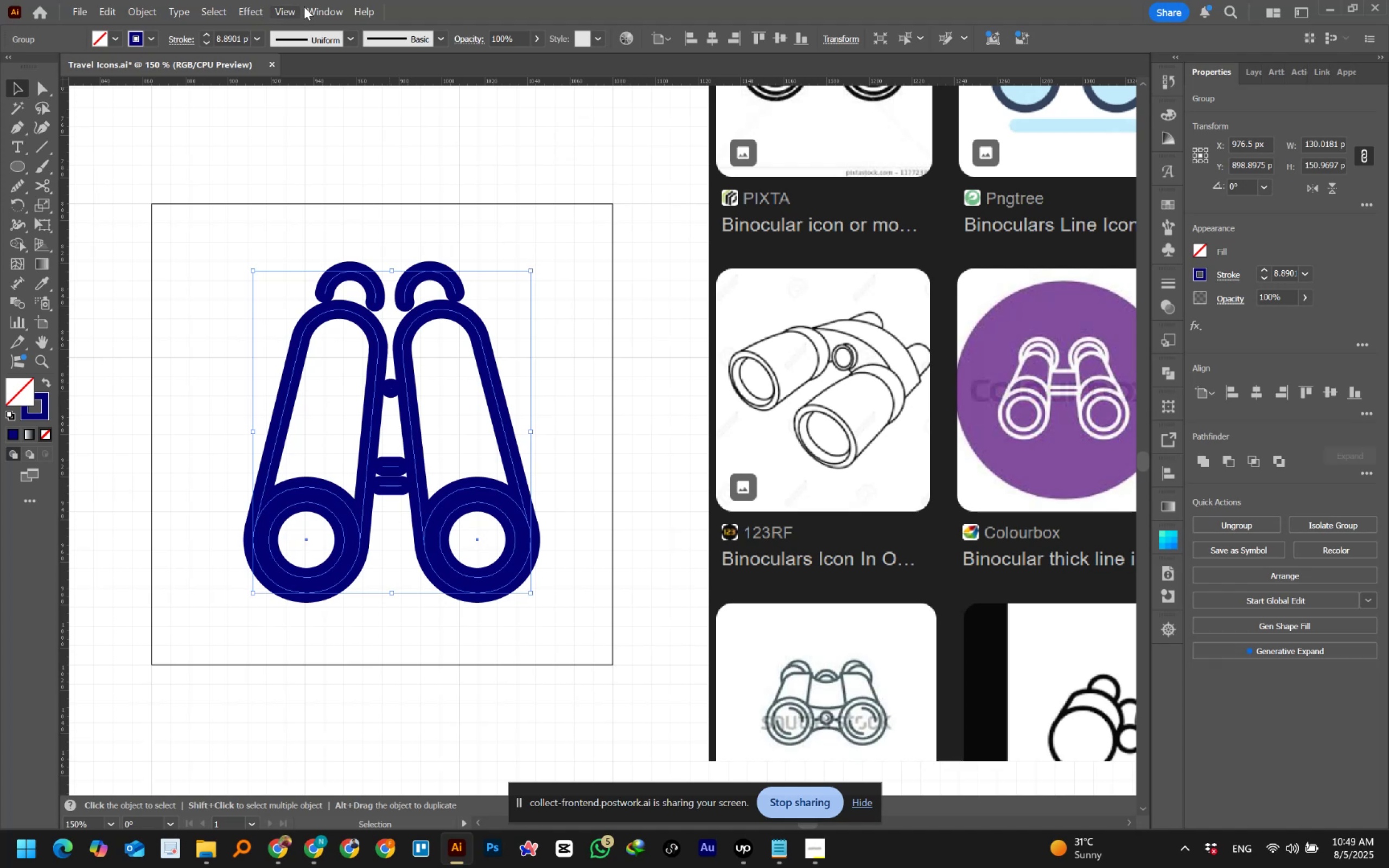 
left_click([285, 8])
 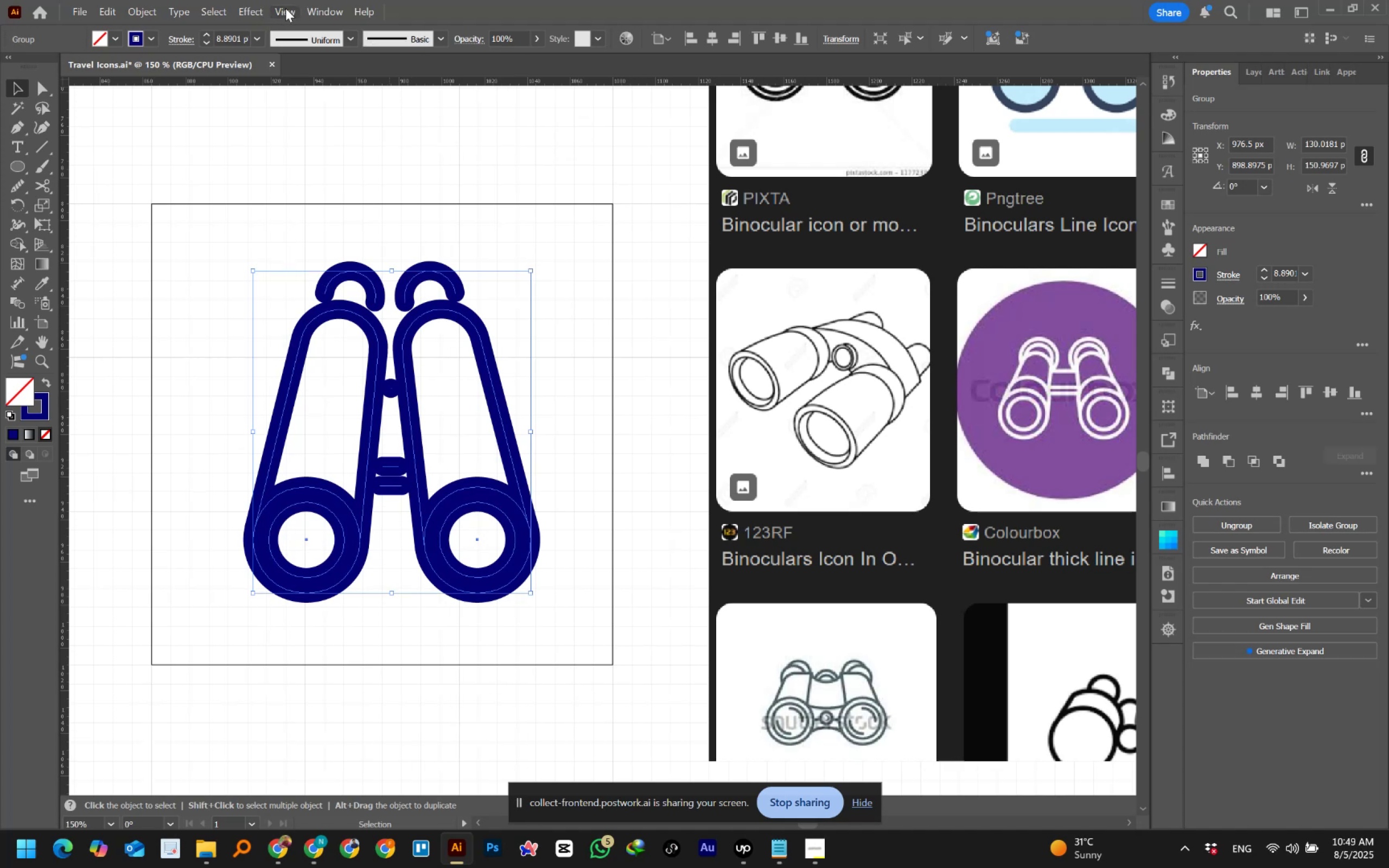 
left_click([285, 8])
 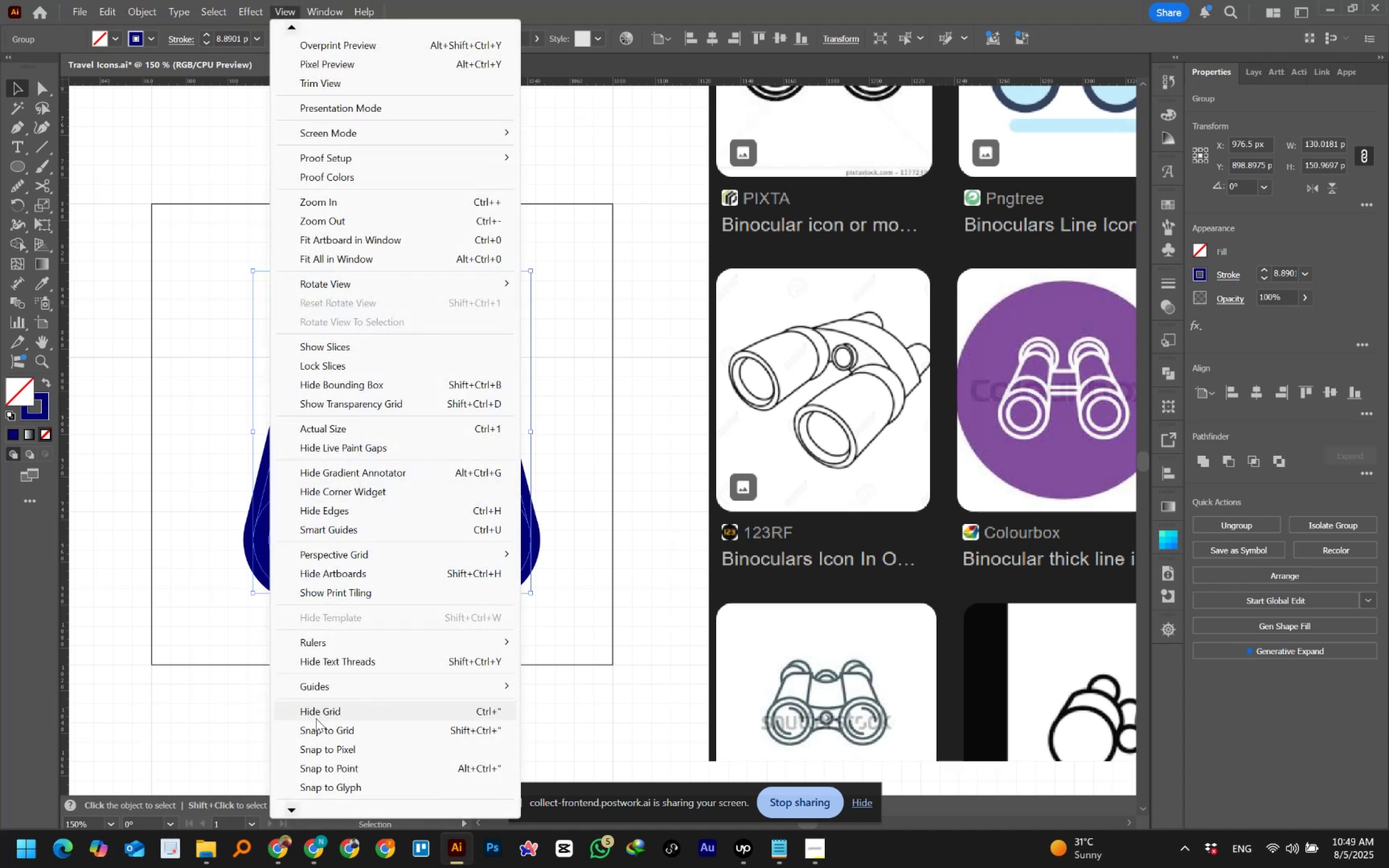 
left_click([309, 728])
 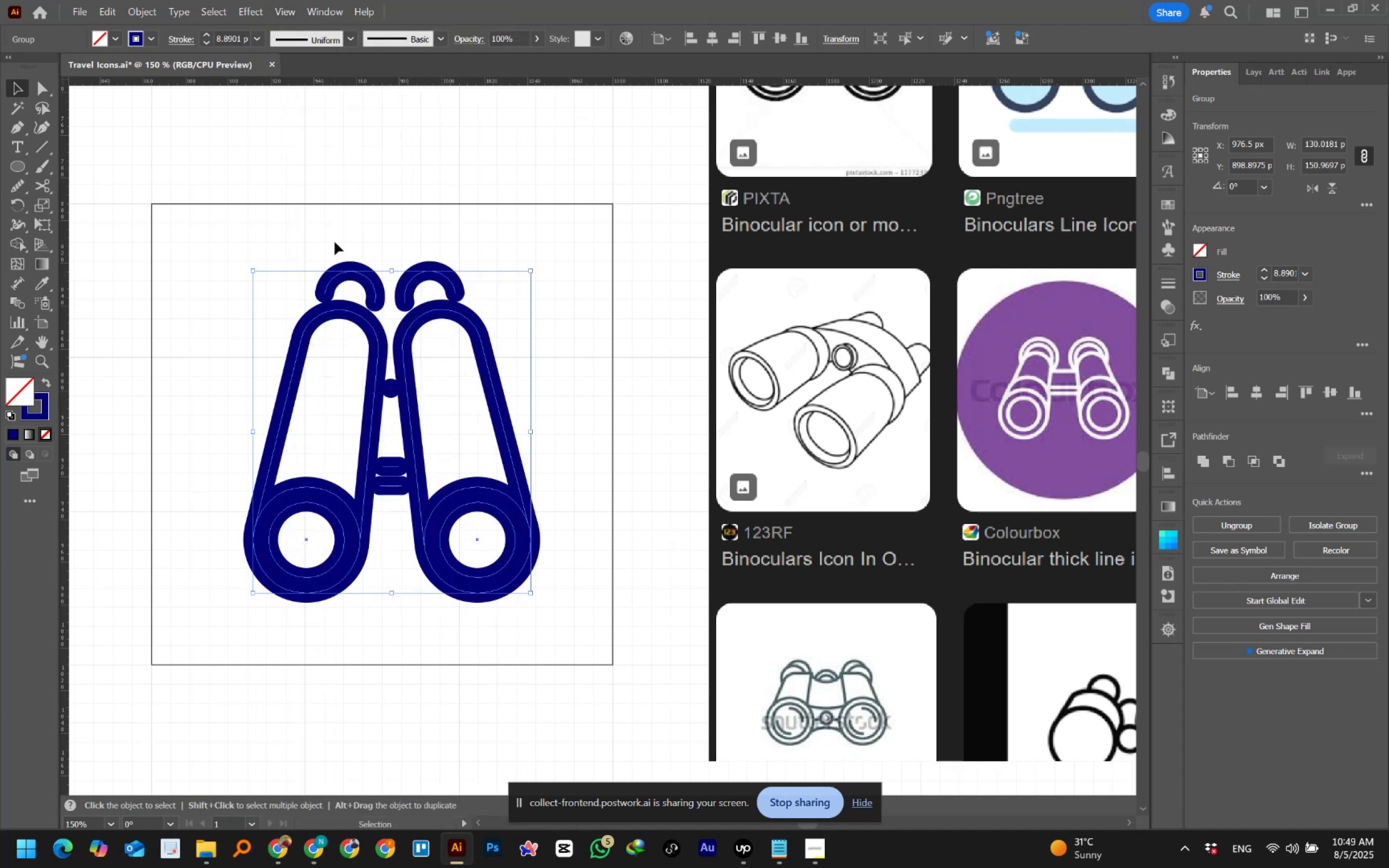 
left_click([328, 226])
 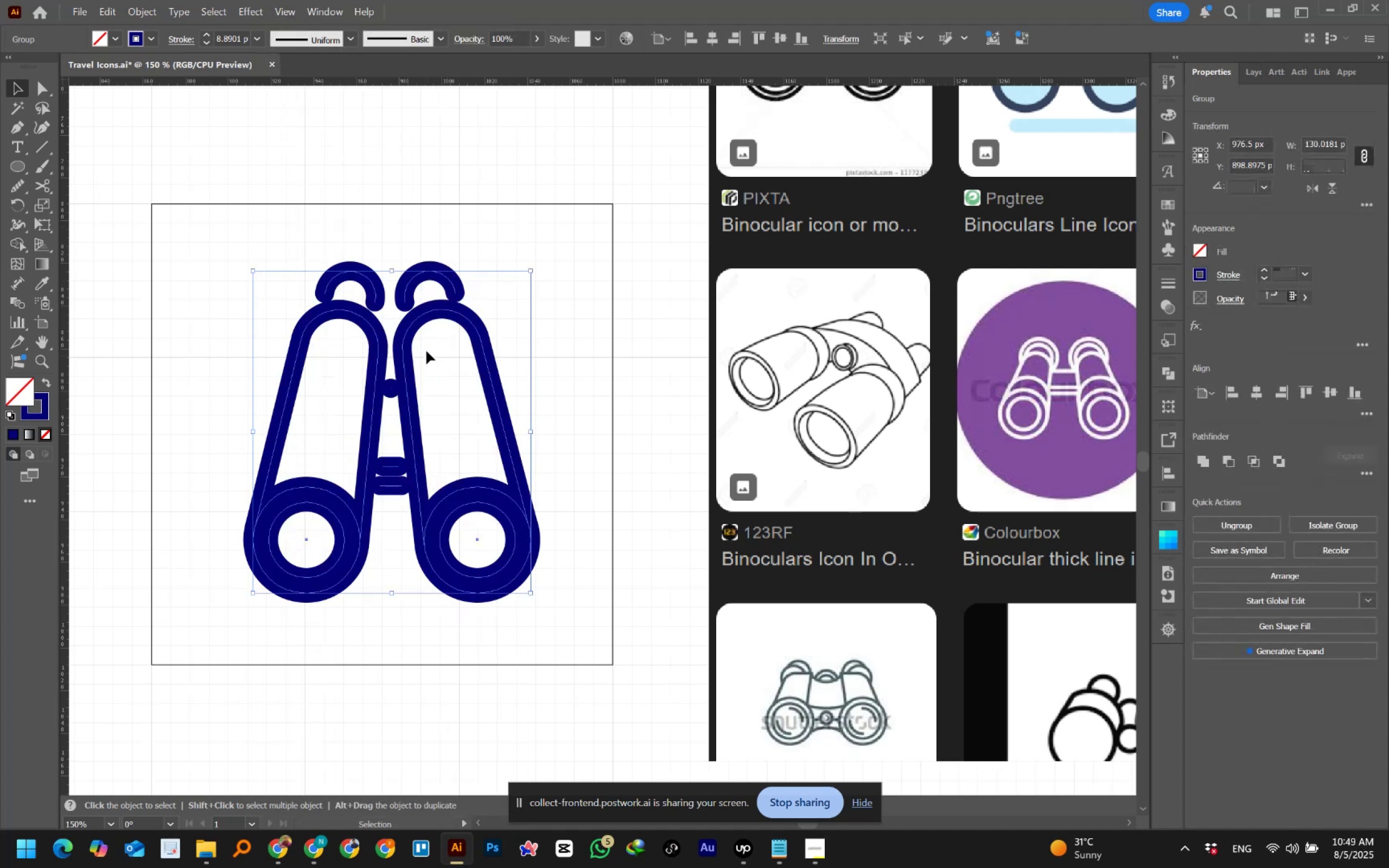 
hold_key(key=ShiftLeft, duration=1.51)
 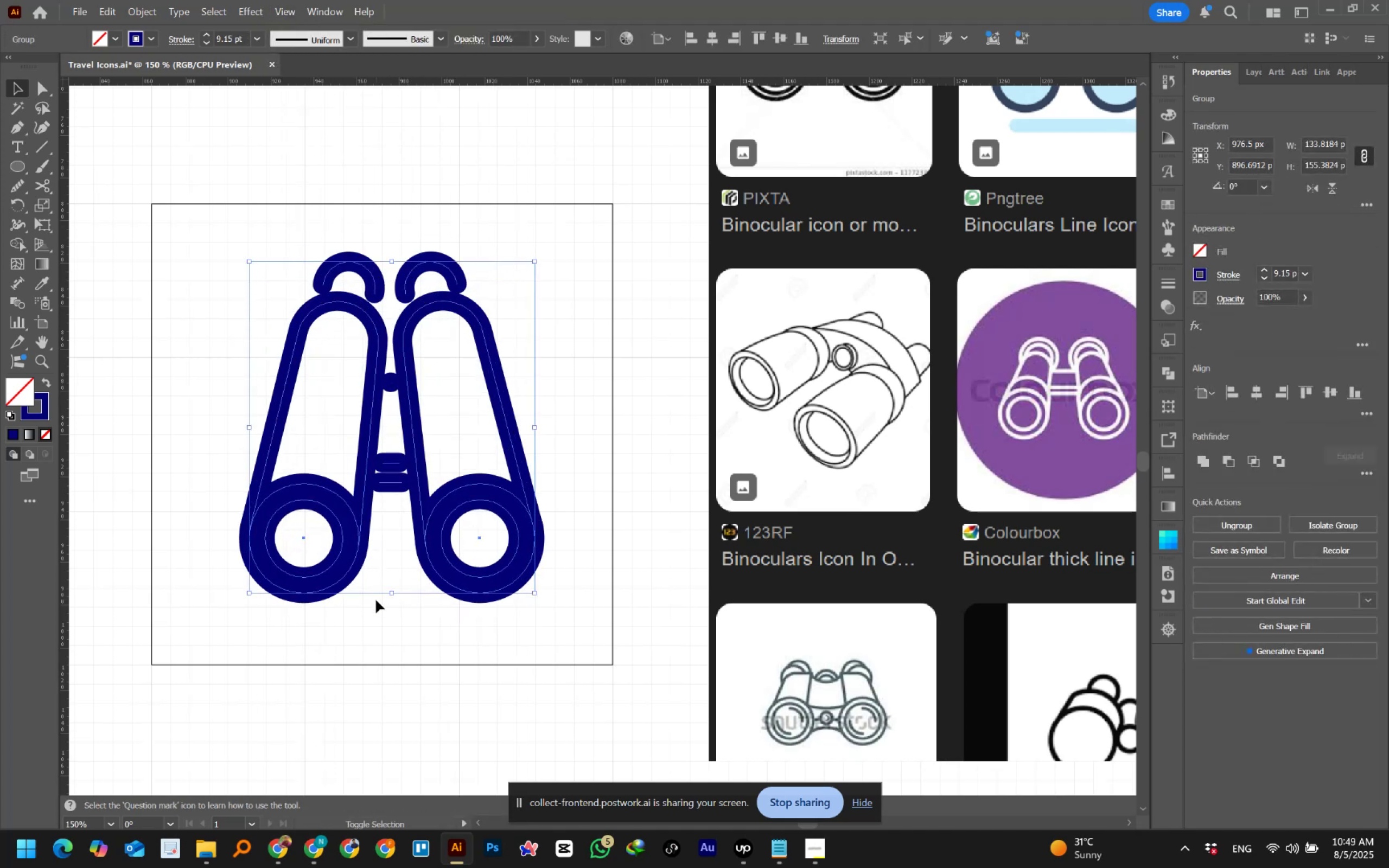 
hold_key(key=ShiftLeft, duration=1.51)
 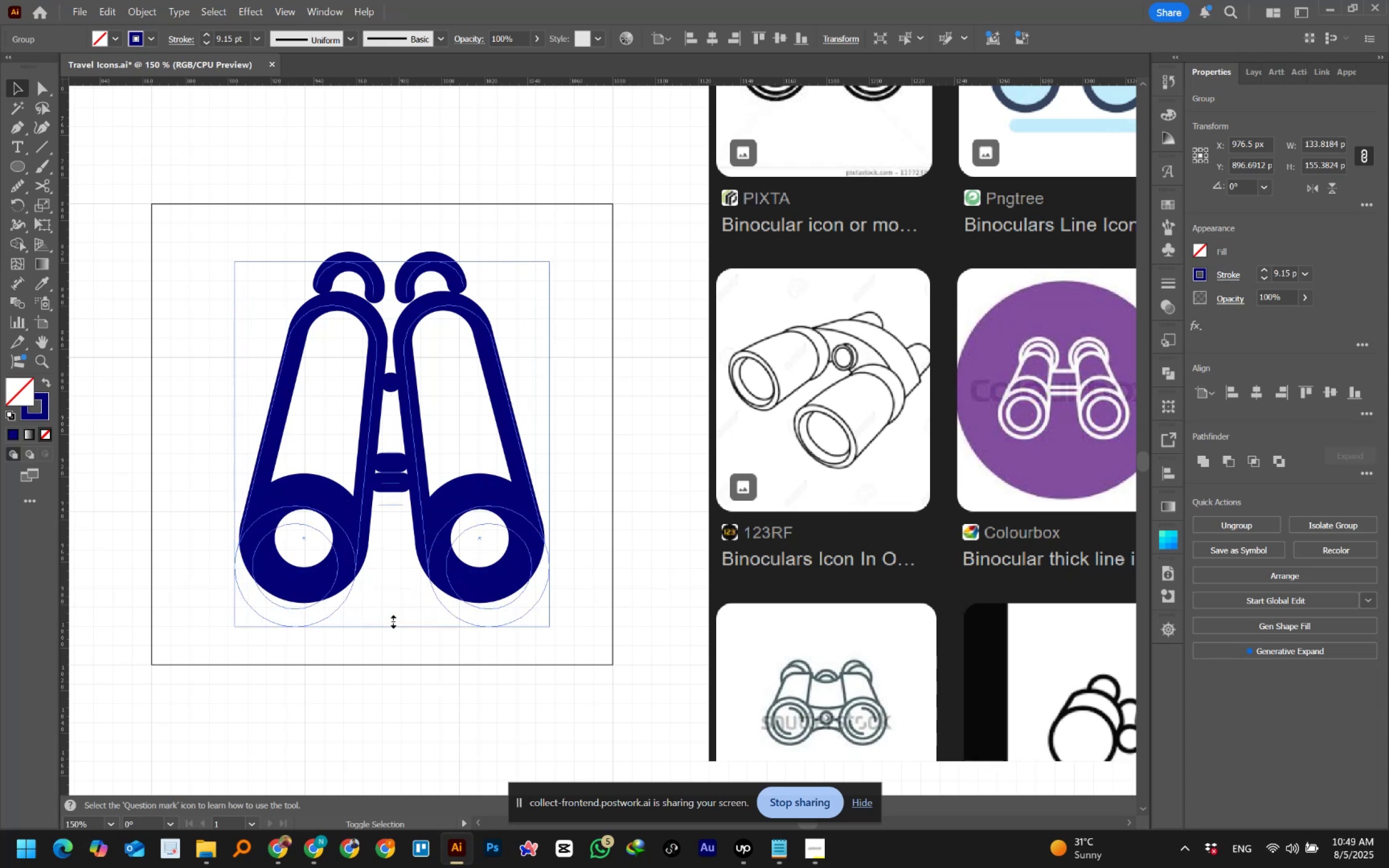 
hold_key(key=ShiftLeft, duration=1.52)
 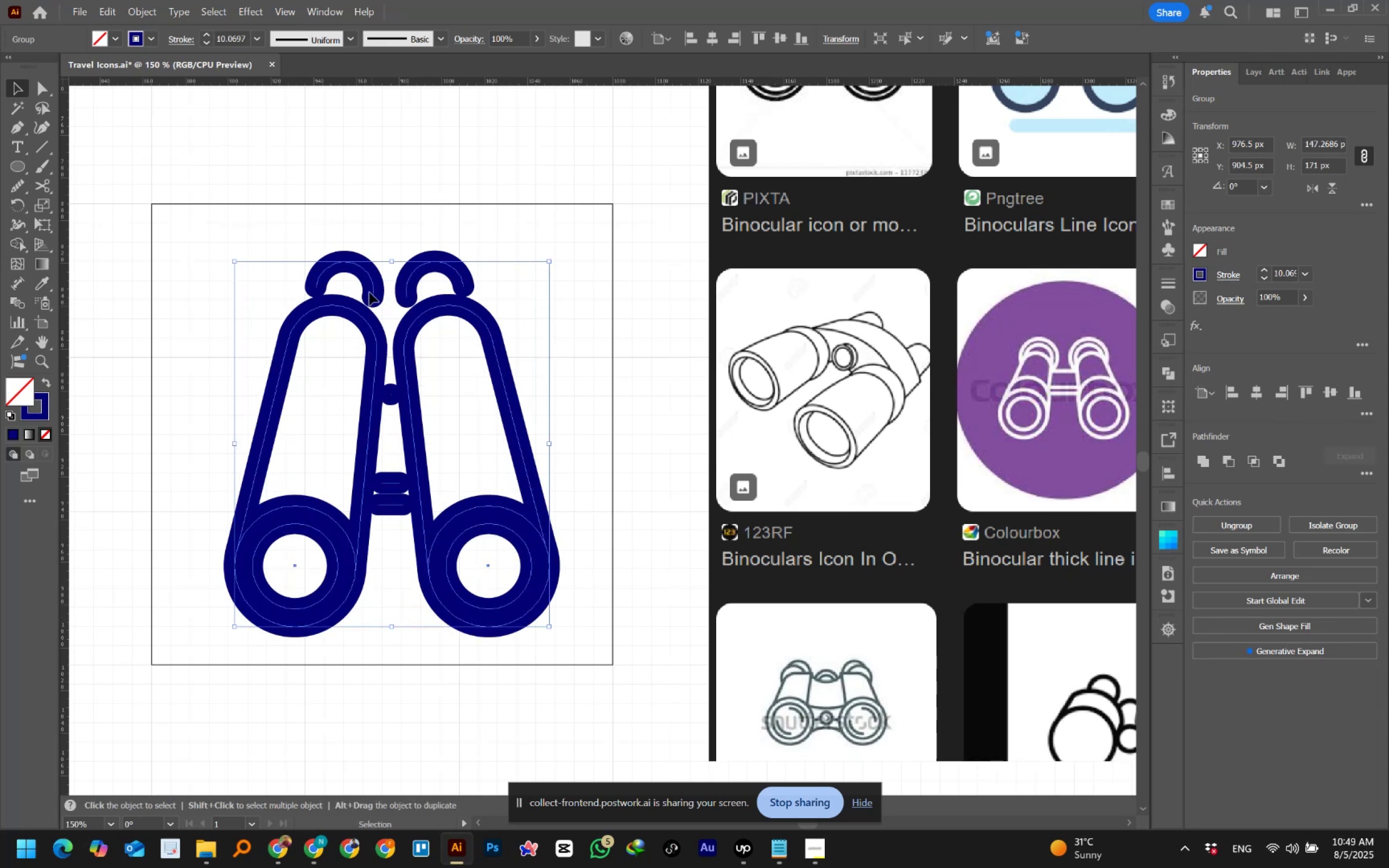 
hold_key(key=ShiftLeft, duration=0.31)
 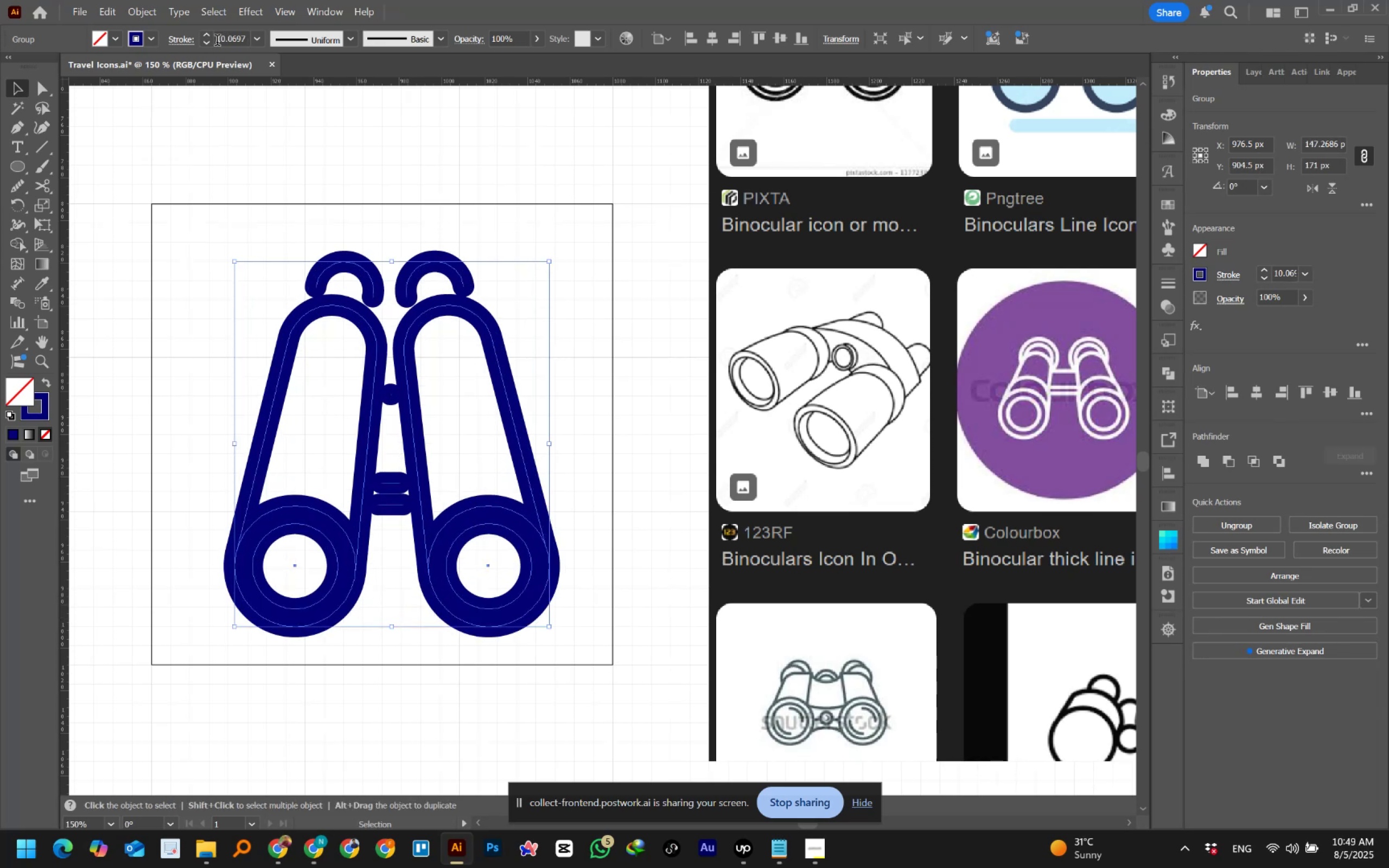 
left_click([213, 44])
 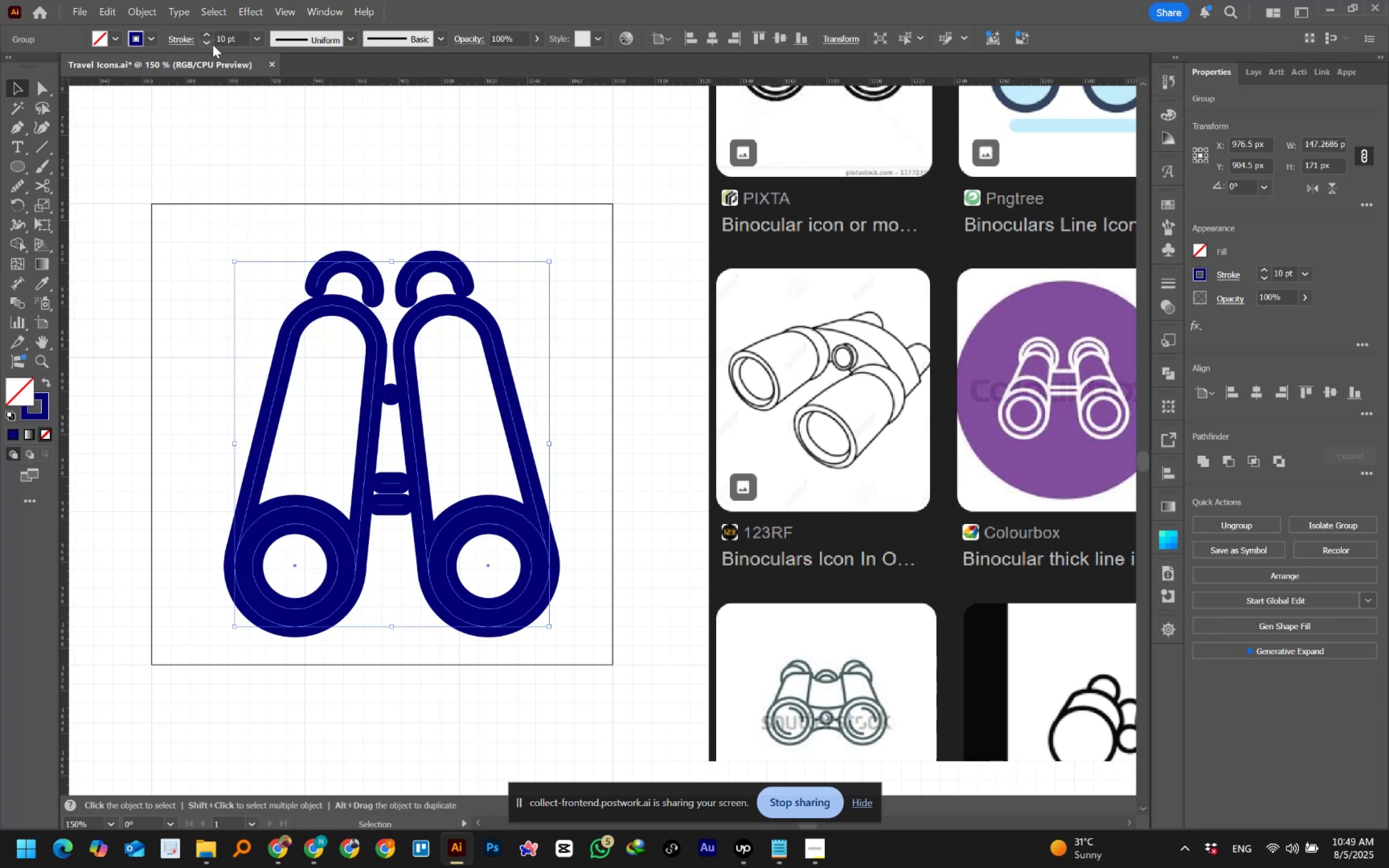 
left_click([213, 44])
 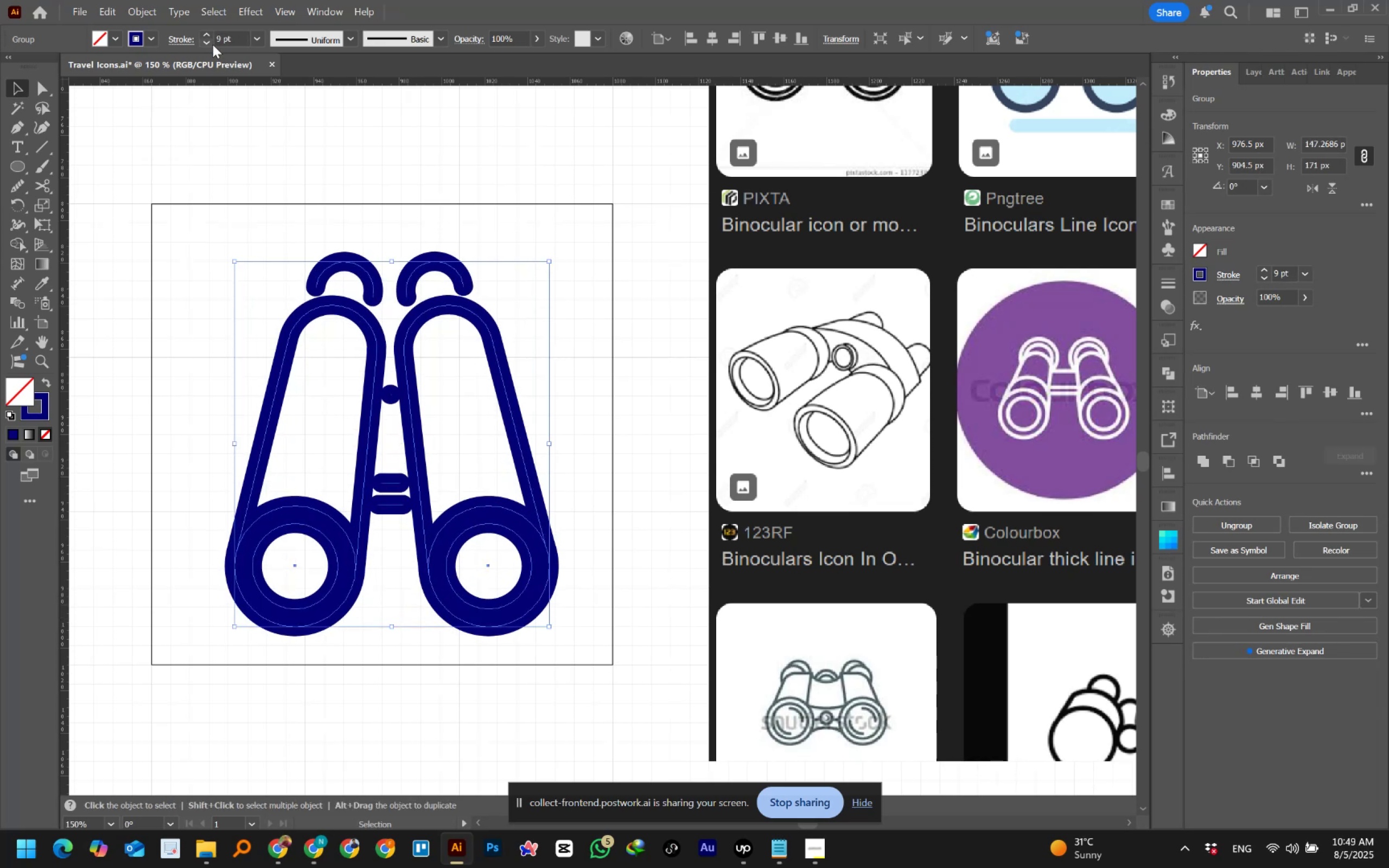 
left_click([213, 44])
 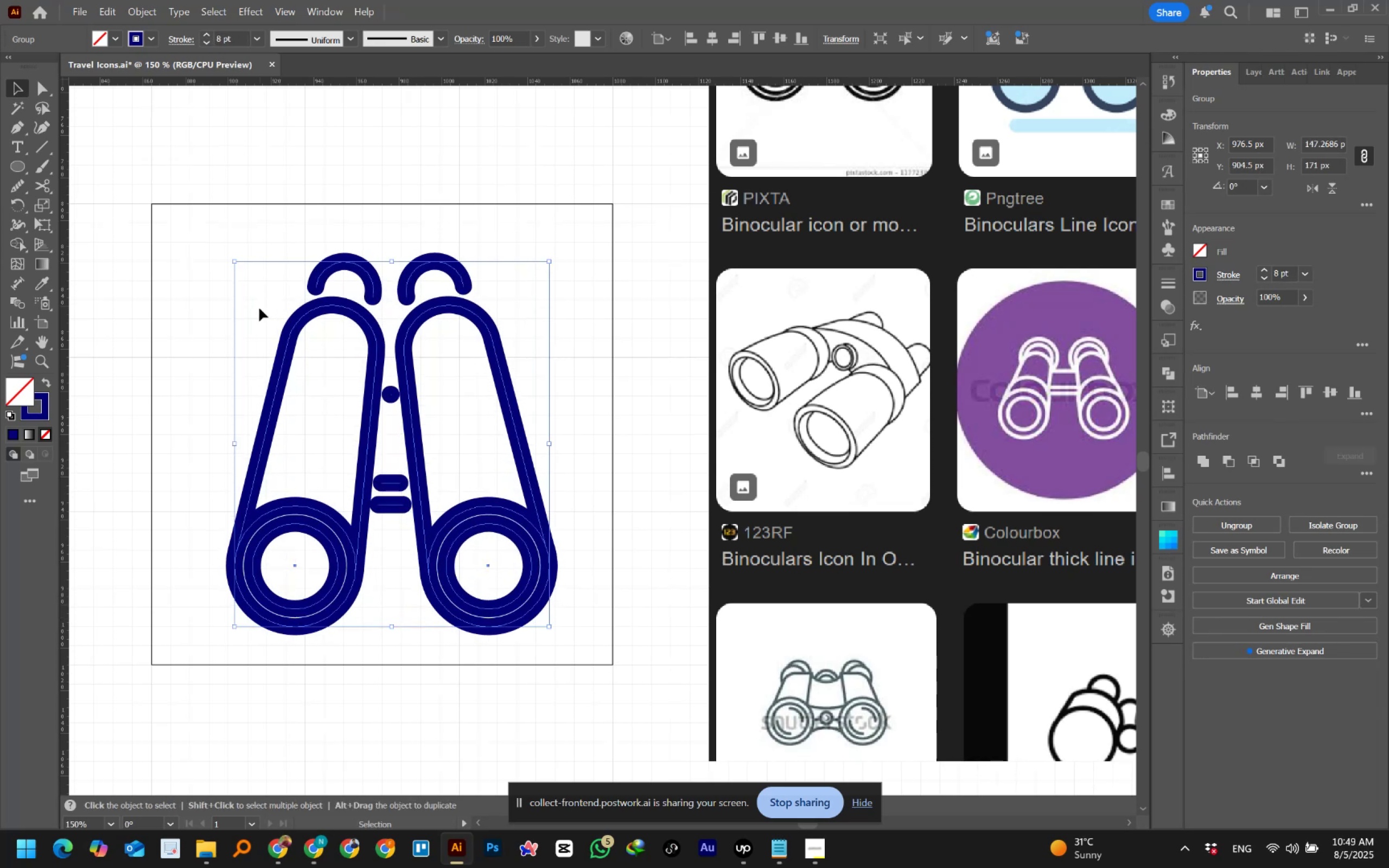 
left_click([247, 301])
 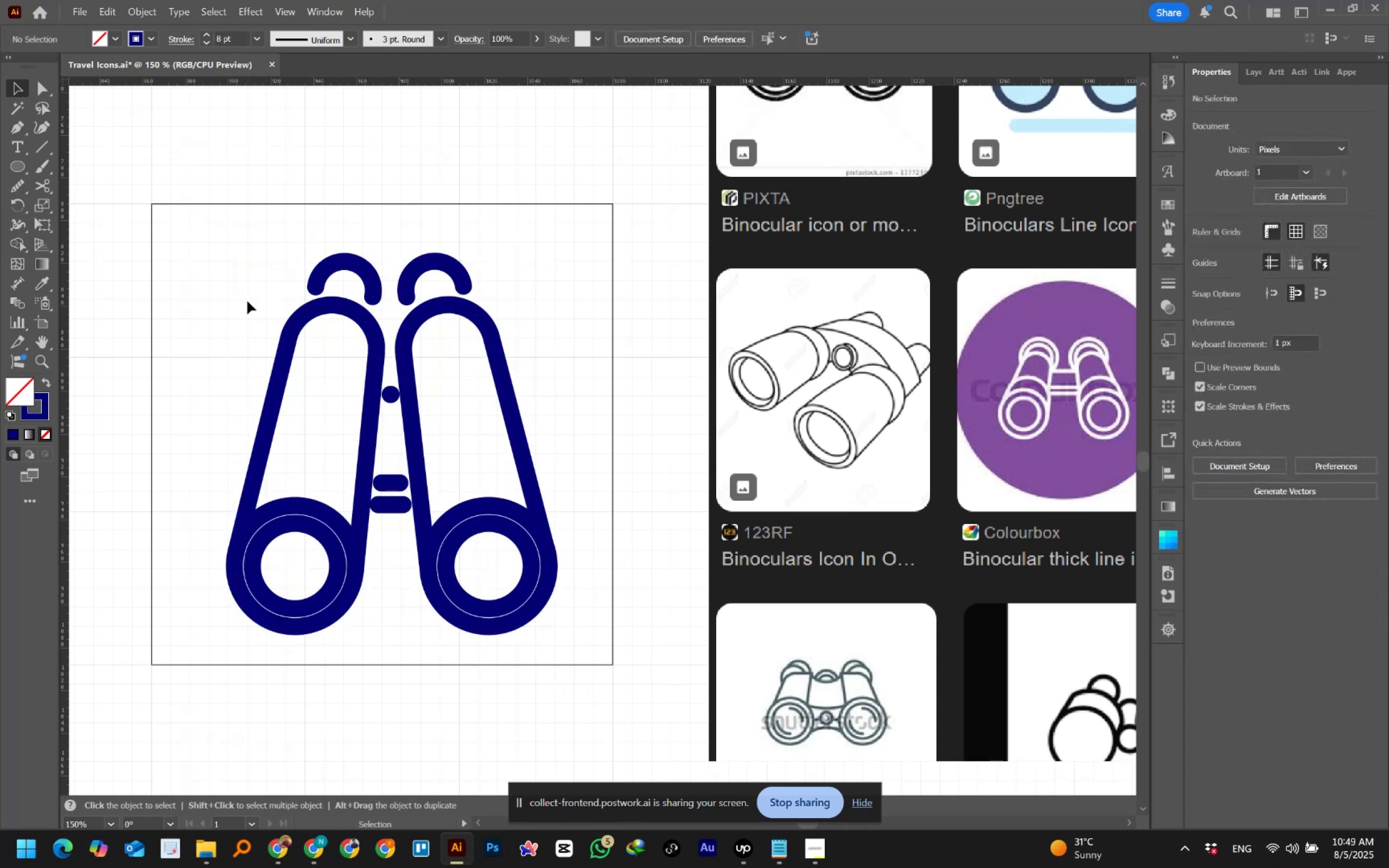 
hold_key(key=AltLeft, duration=0.51)
scroll: coordinate [247, 301], scroll_direction: down, amount: 2.0
 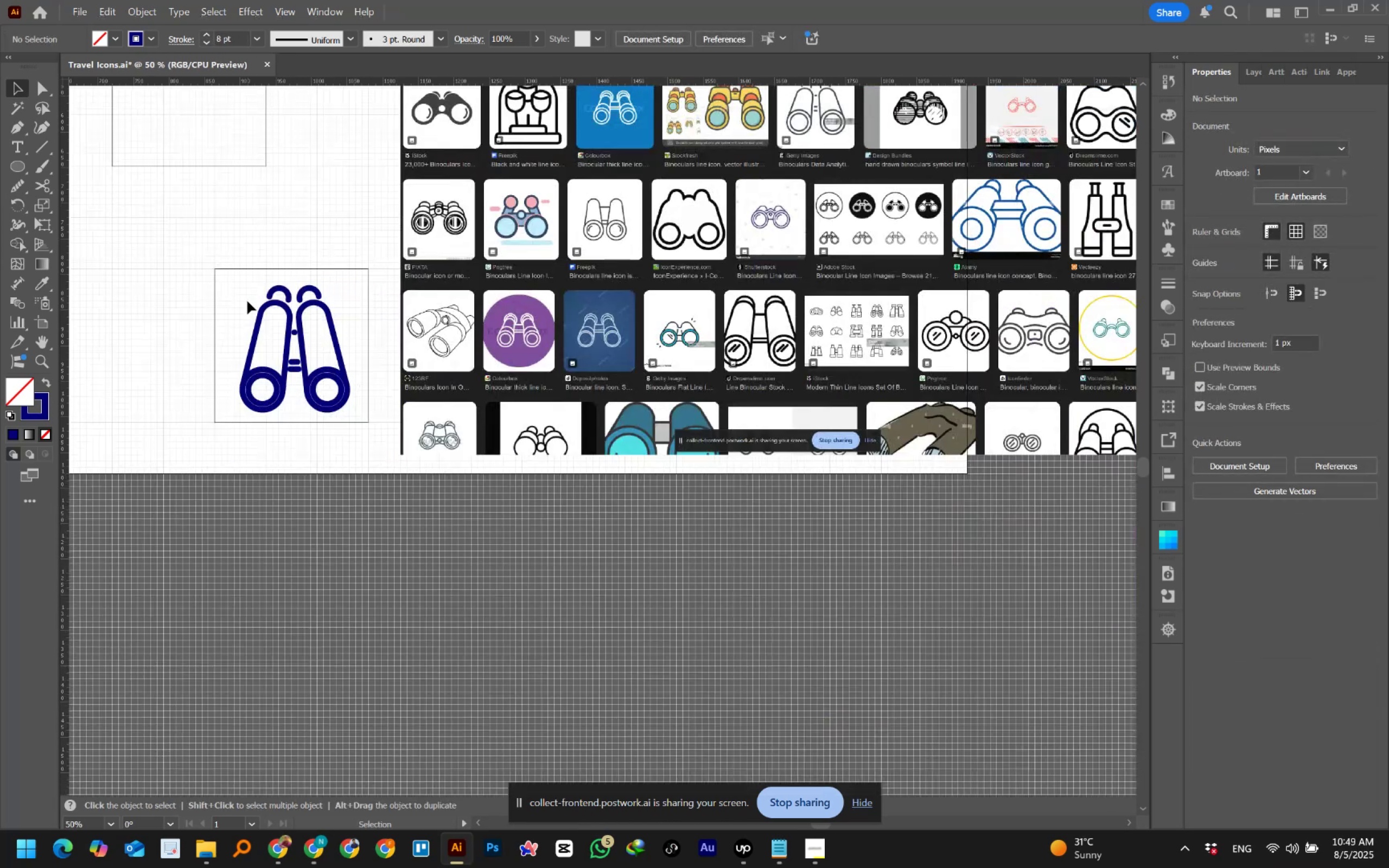 
hold_key(key=Space, duration=1.34)
 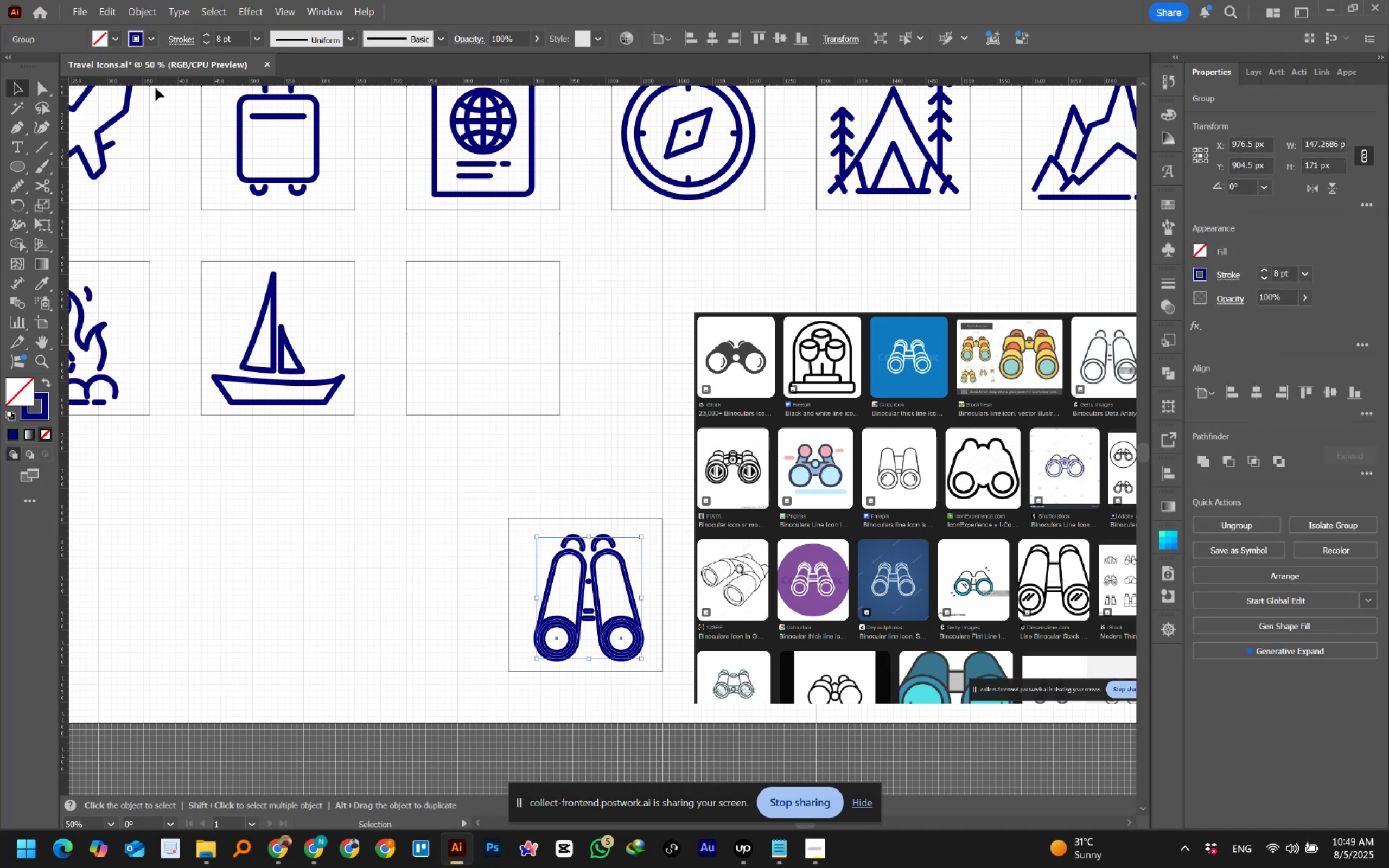 
left_click([175, 41])
 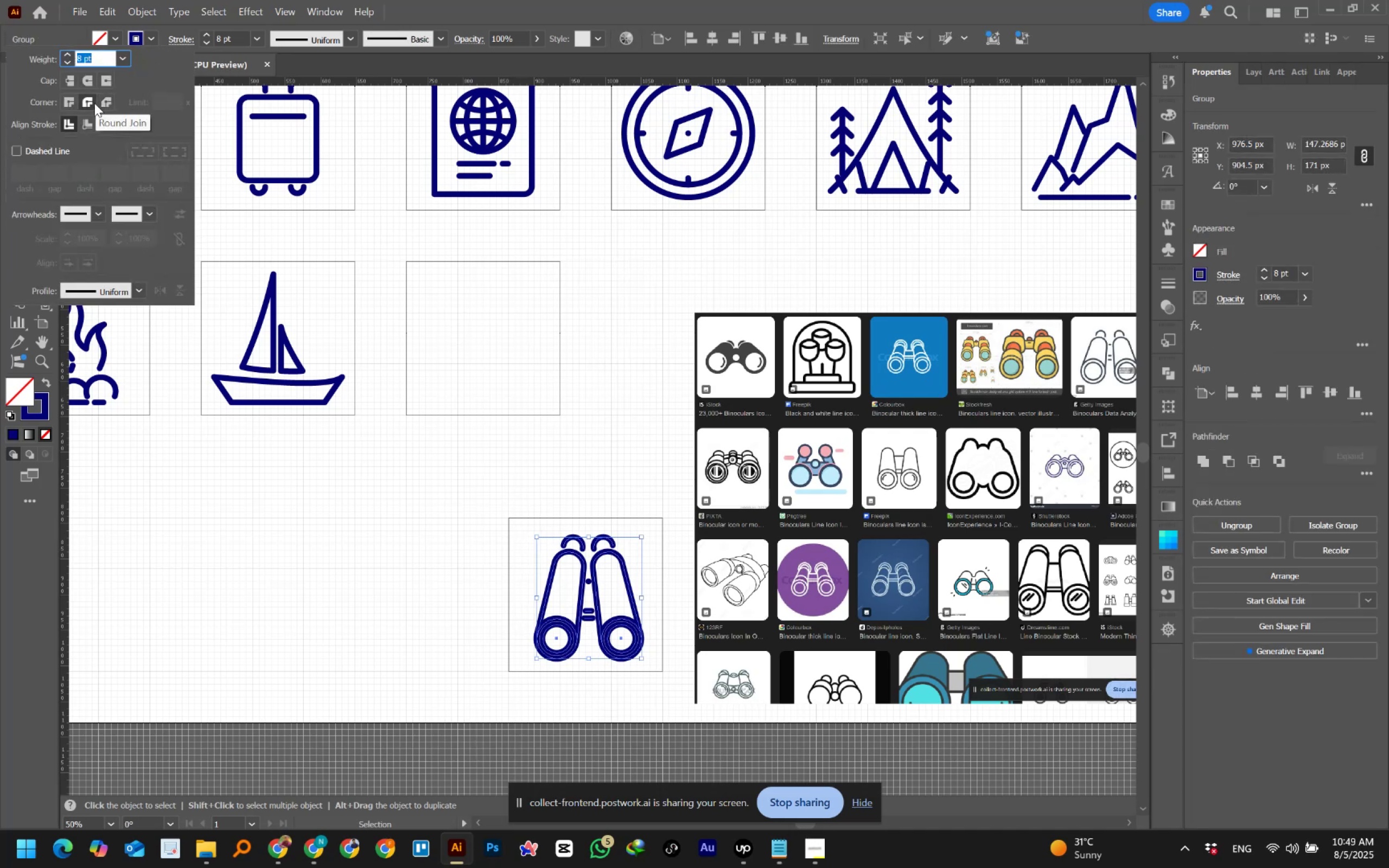 
left_click([90, 81])
 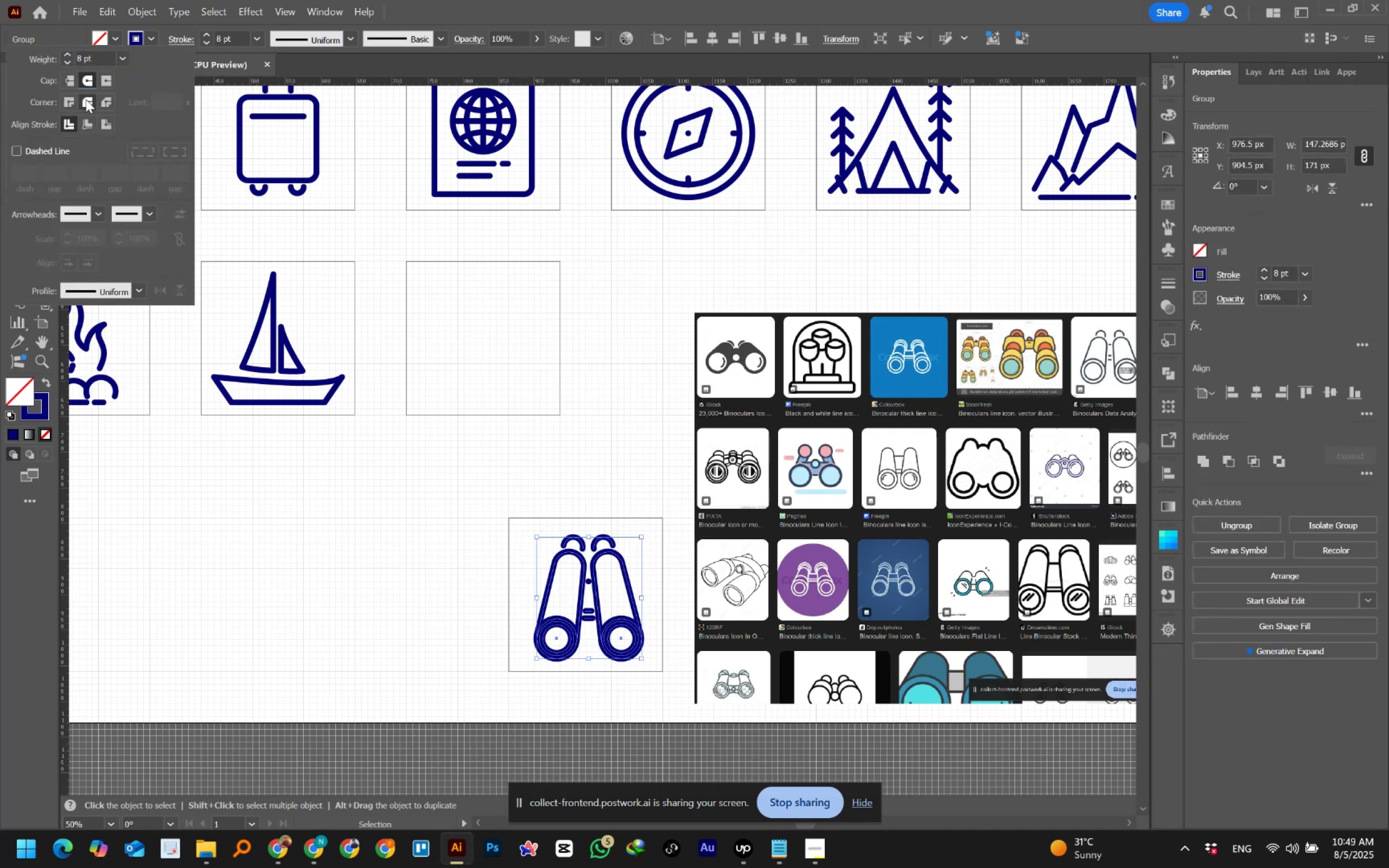 
left_click([86, 99])
 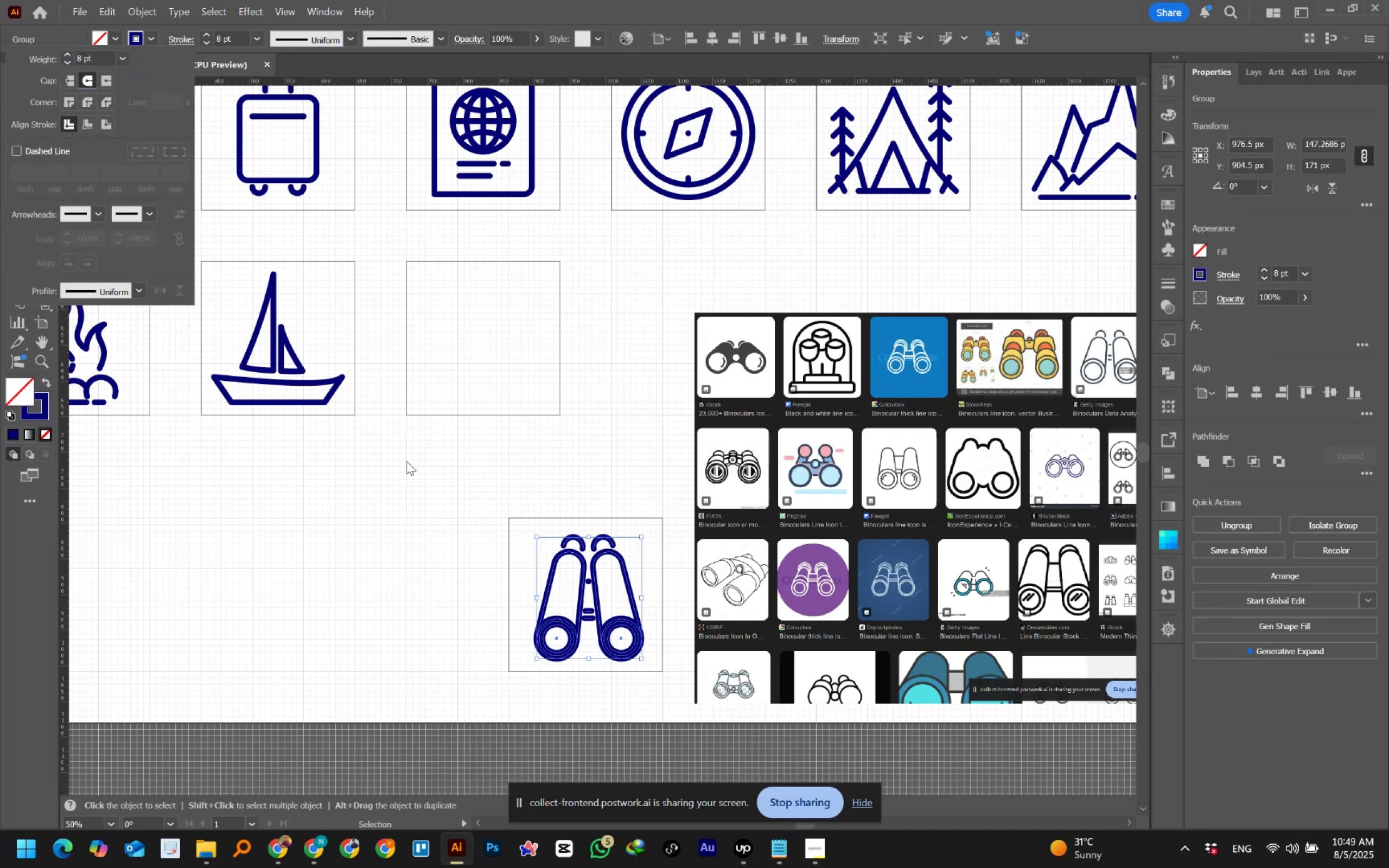 
left_click([438, 518])
 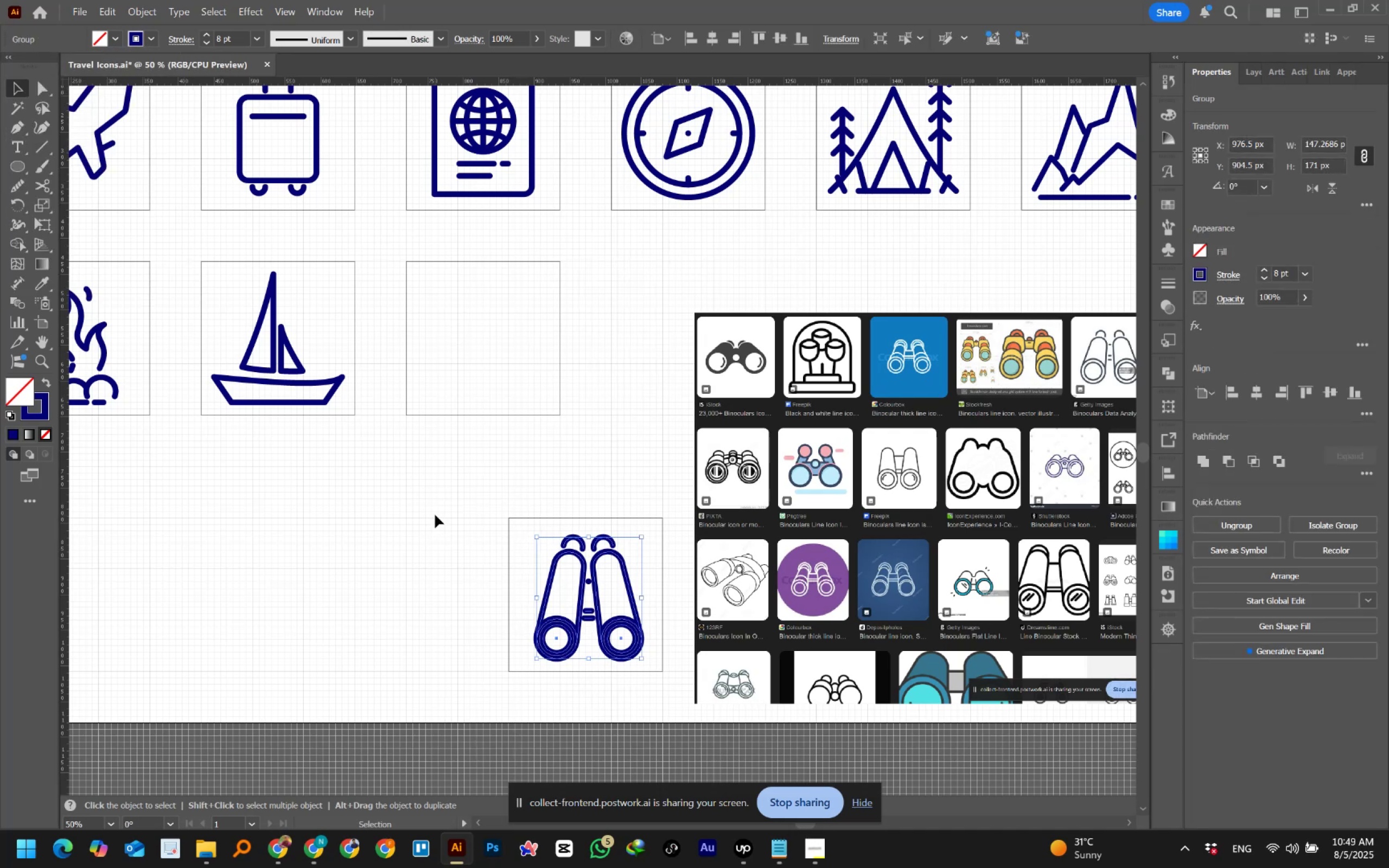 
left_click([436, 532])
 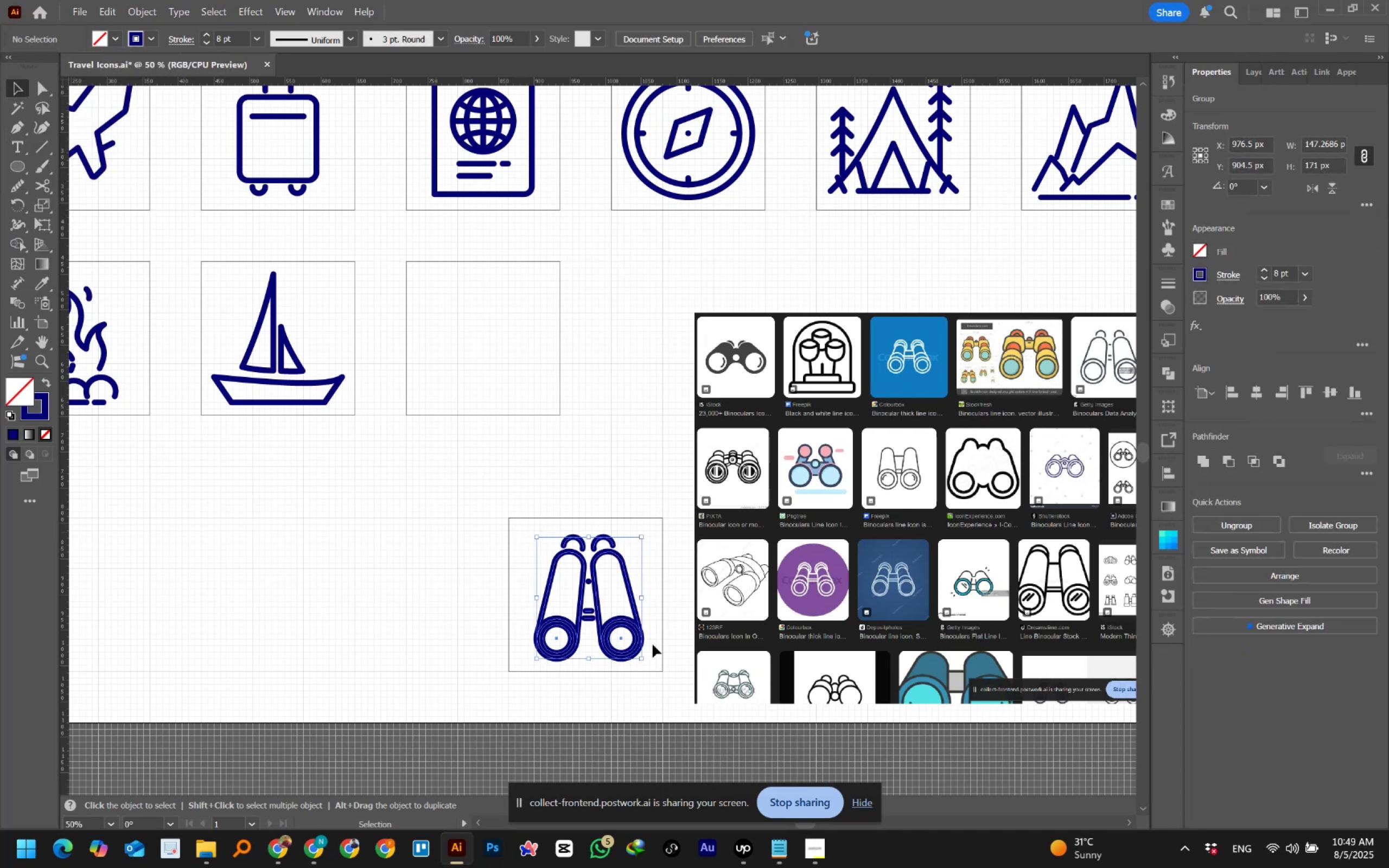 
hold_key(key=AltLeft, duration=0.58)
scroll: coordinate [655, 650], scroll_direction: up, amount: 2.0
 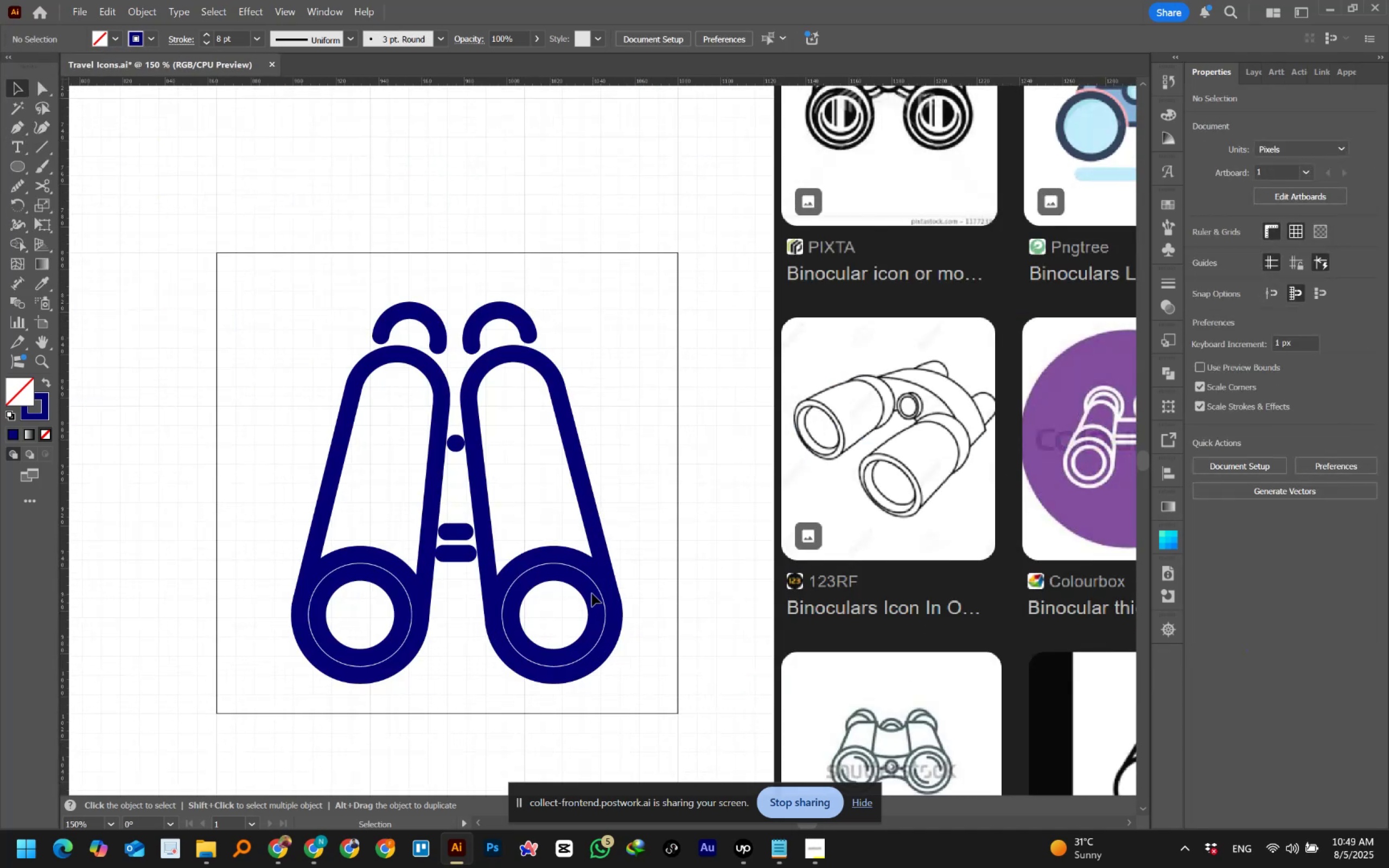 
left_click([590, 580])
 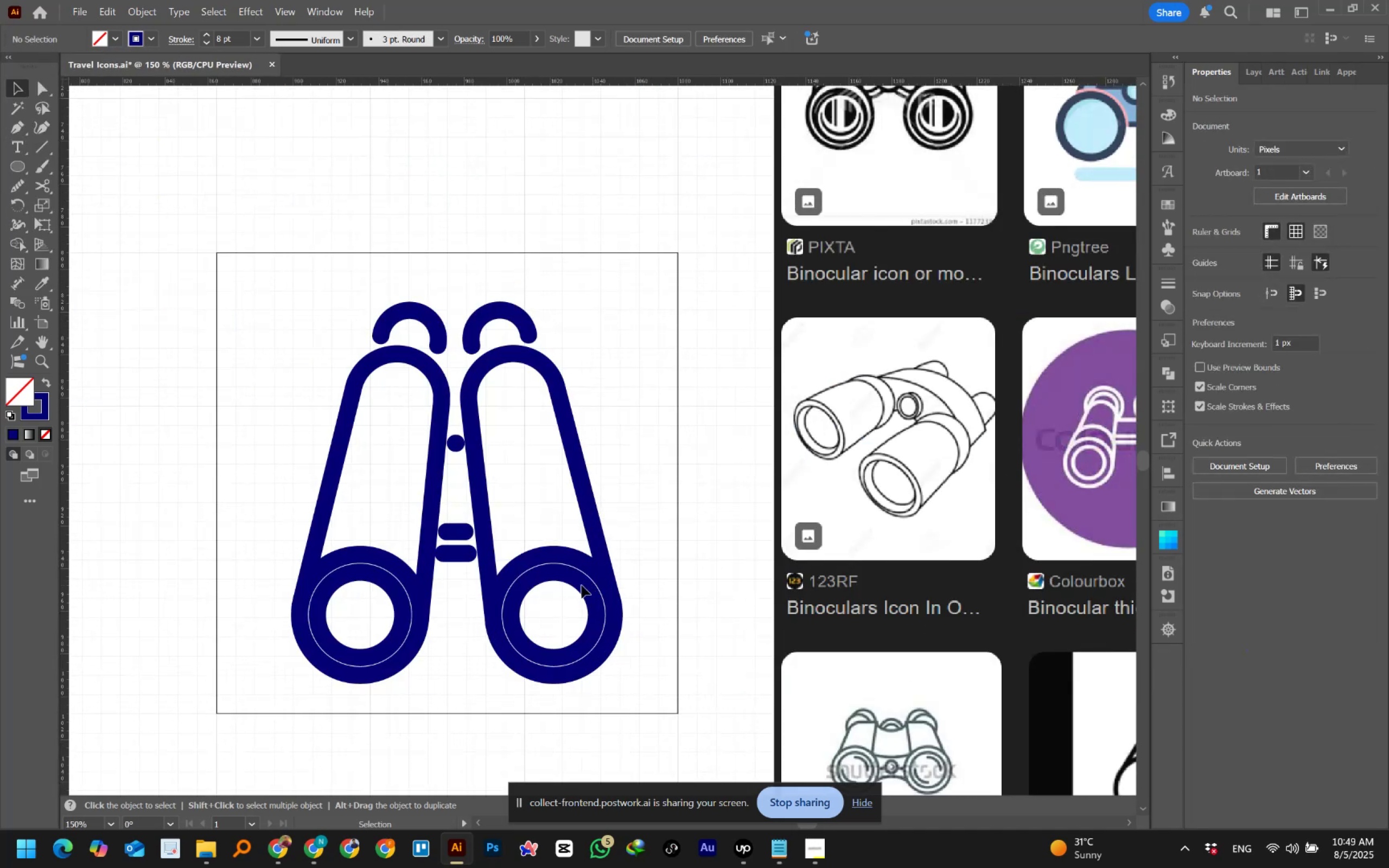 
left_click([582, 585])
 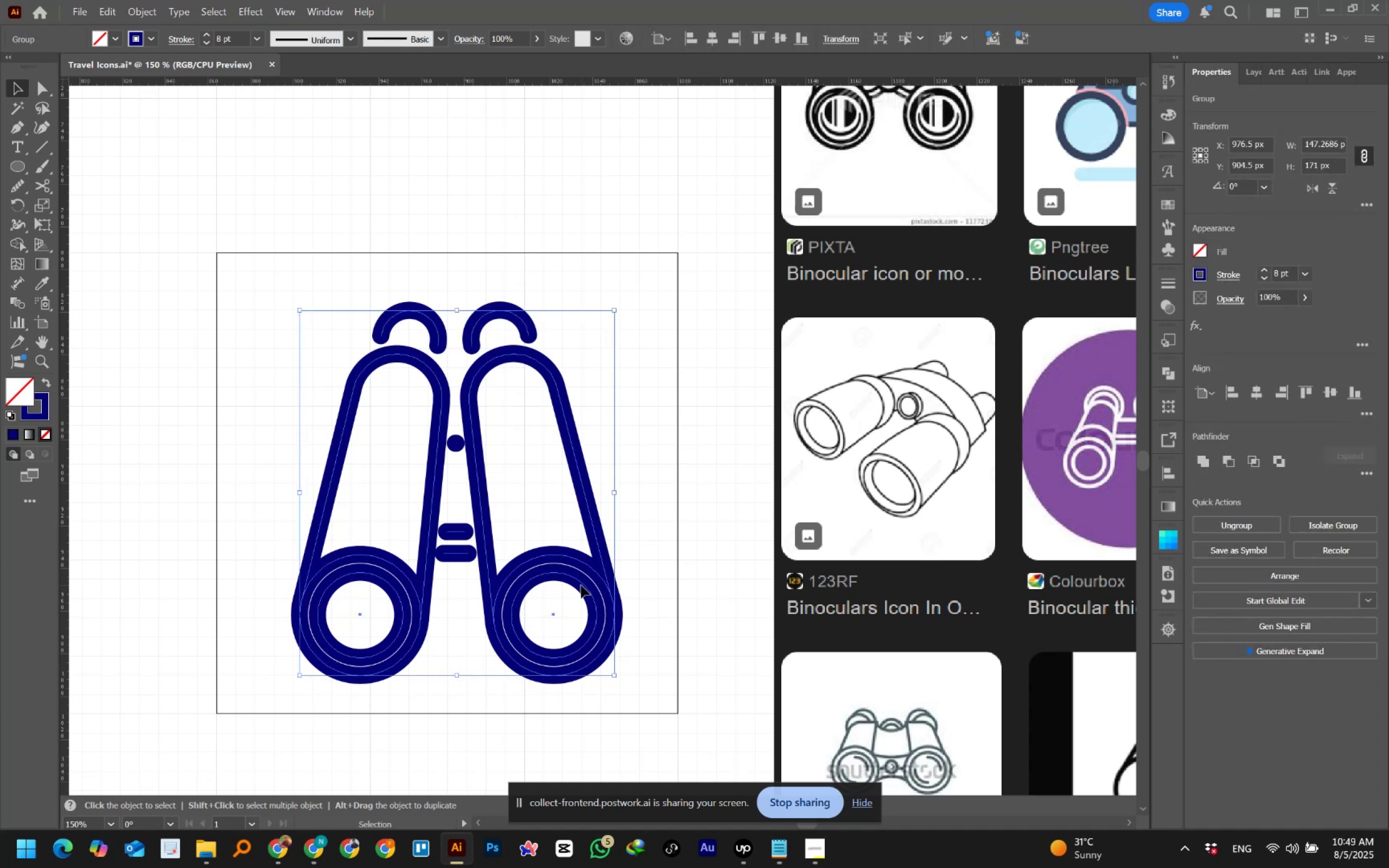 
hold_key(key=AltLeft, duration=0.49)
scroll: coordinate [581, 585], scroll_direction: down, amount: 1.0
 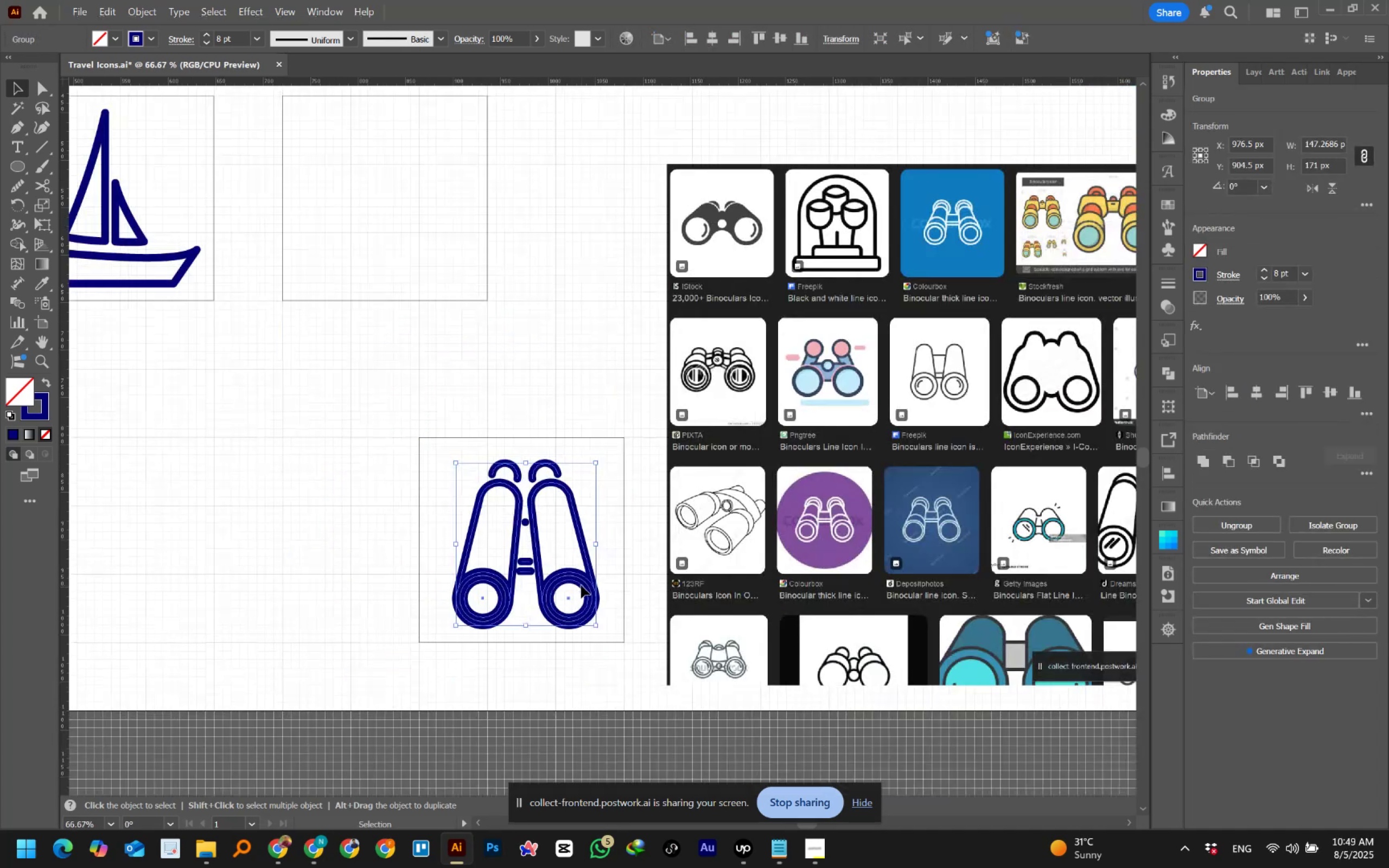 
hold_key(key=Space, duration=1.11)
 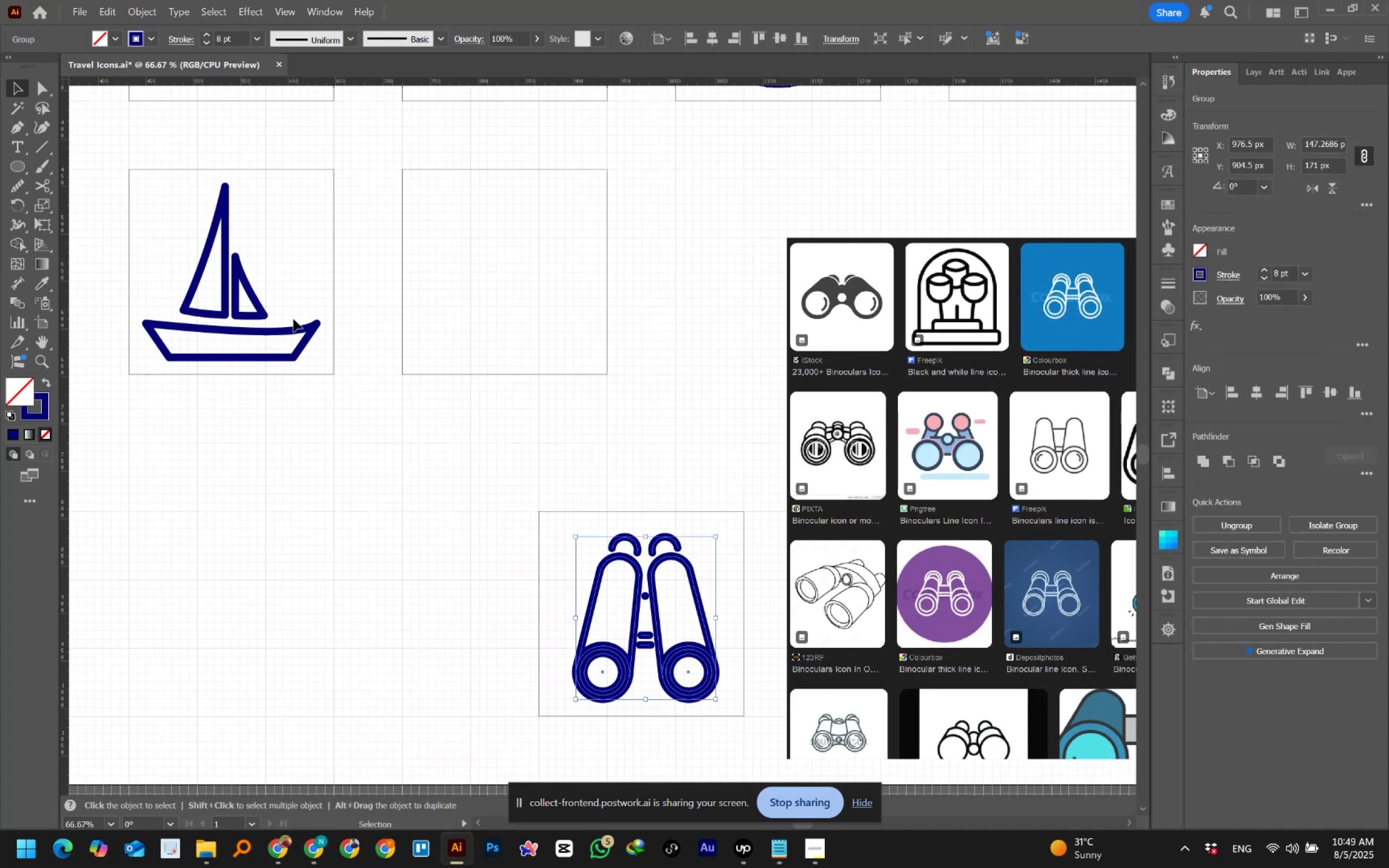 
hold_key(key=ShiftLeft, duration=1.35)
 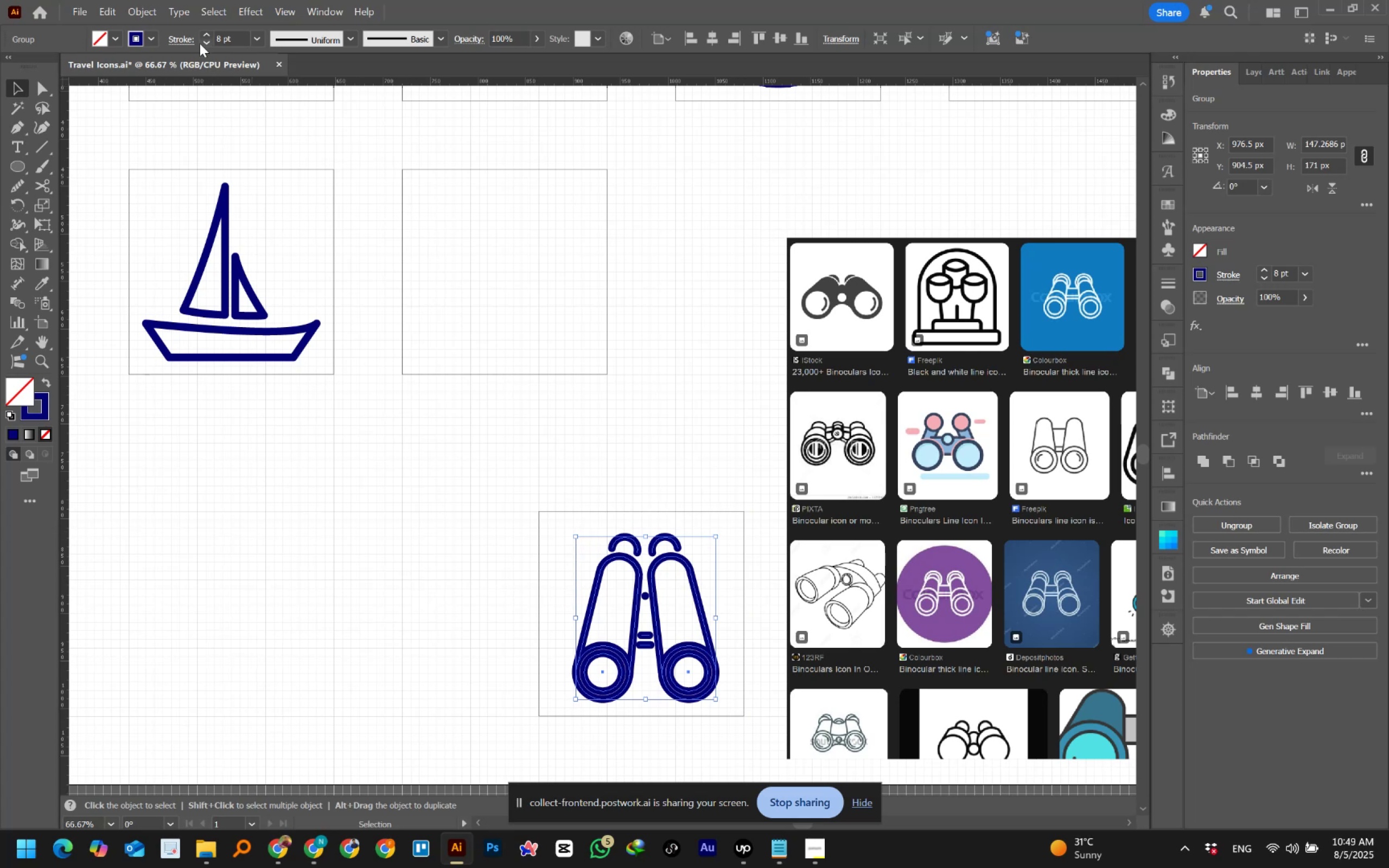 
left_click([188, 42])
 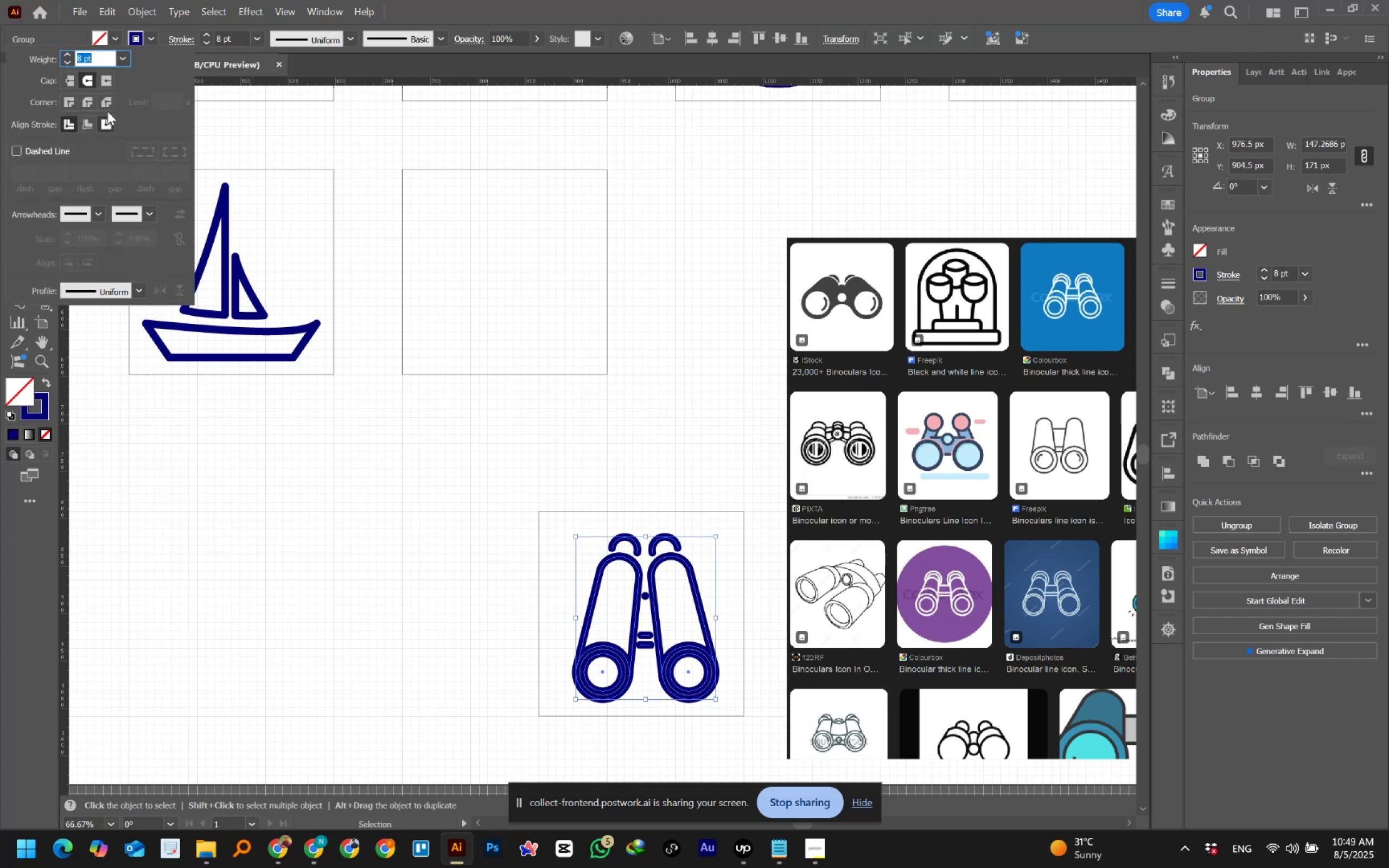 
left_click([90, 98])
 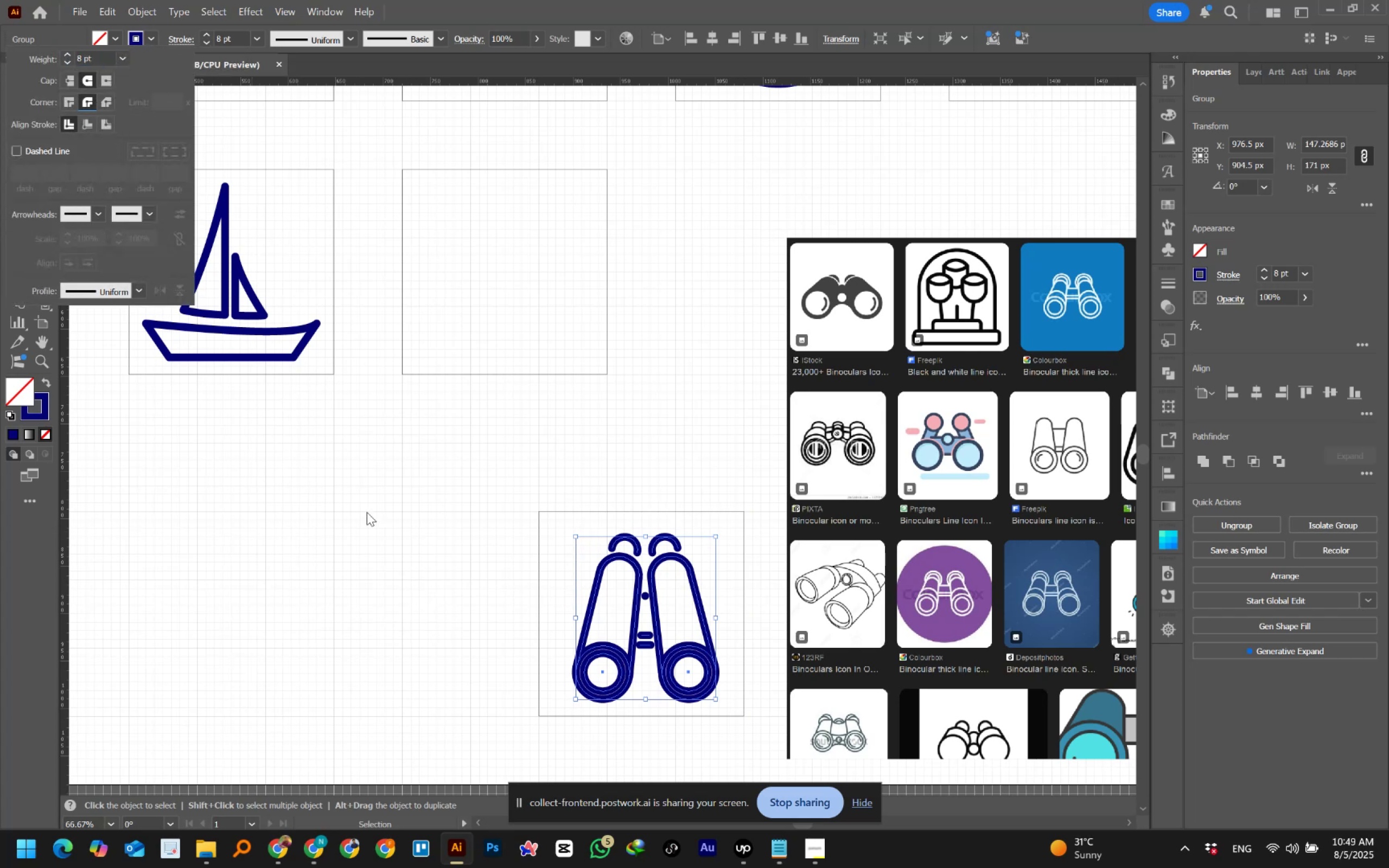 
left_click([375, 532])
 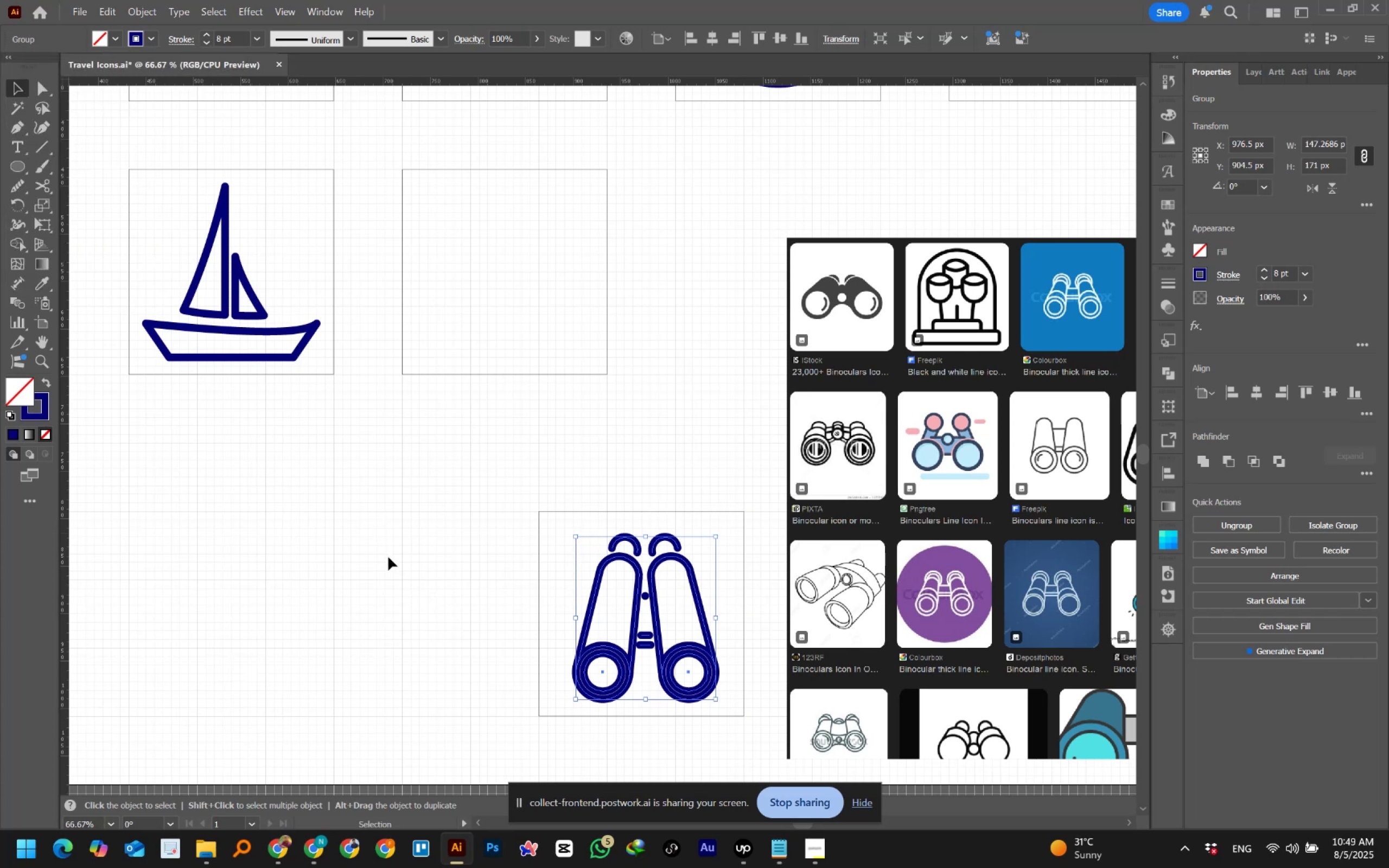 
left_click([388, 557])
 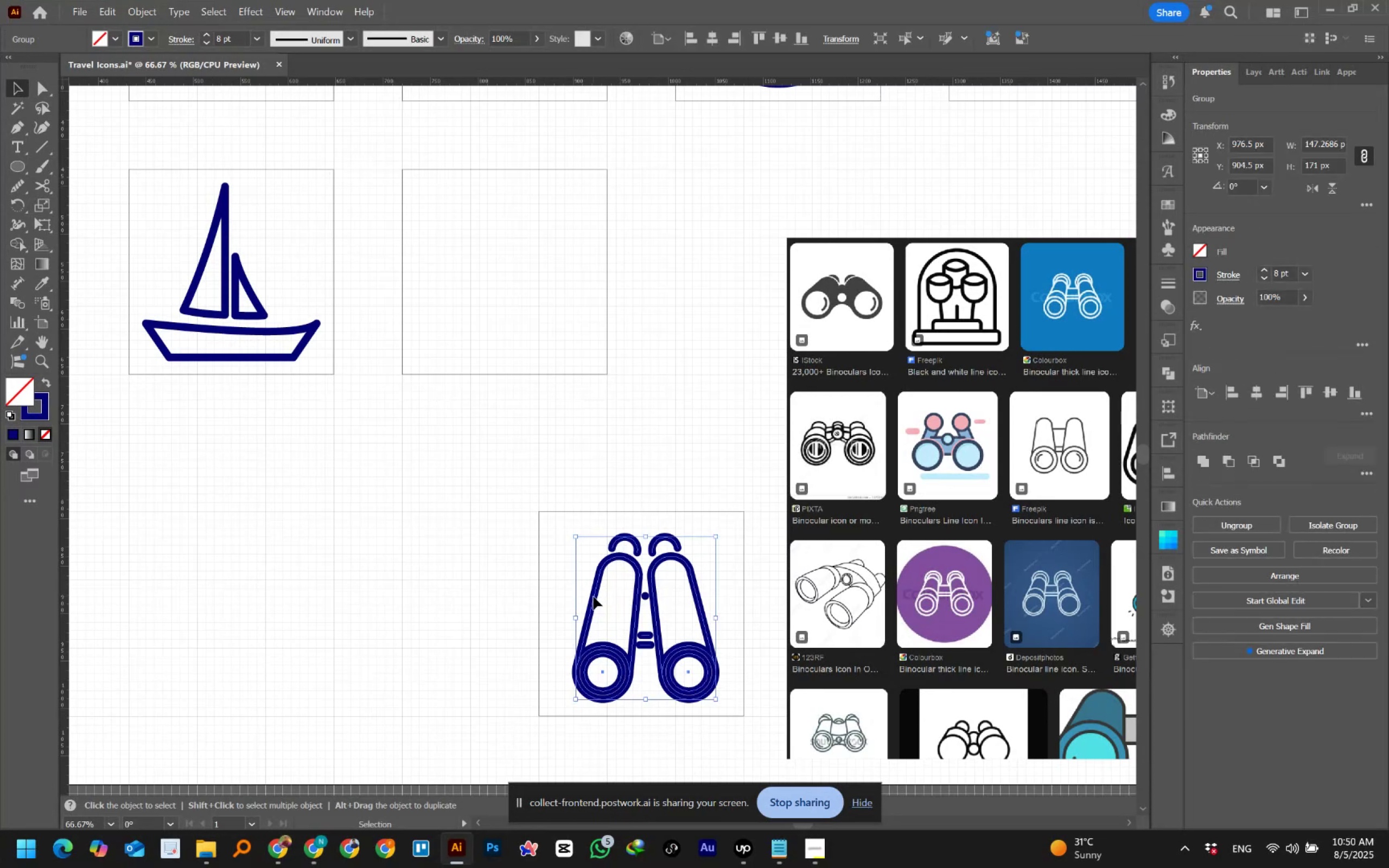 
wait(55.8)
 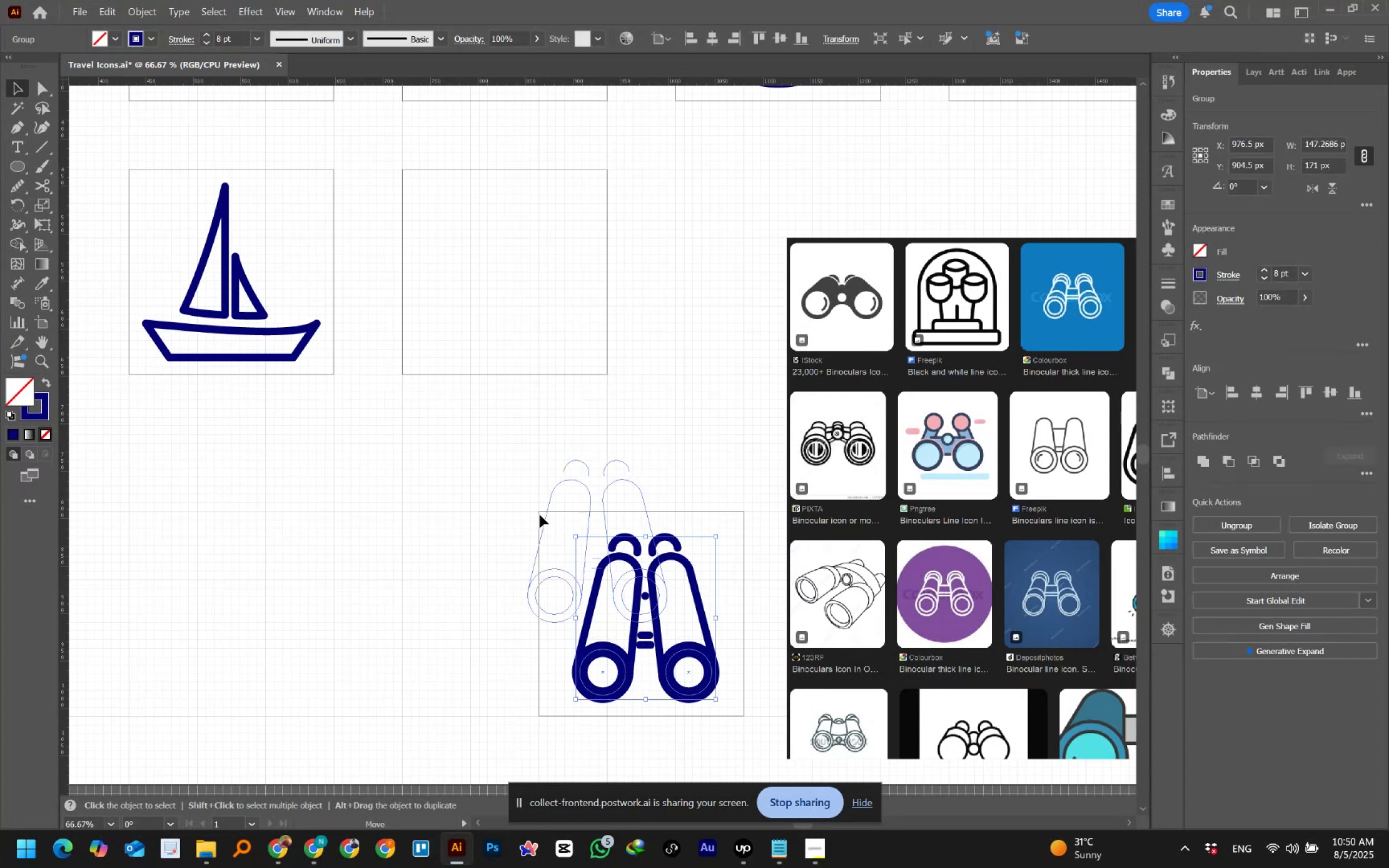 
key(Control+Z)
 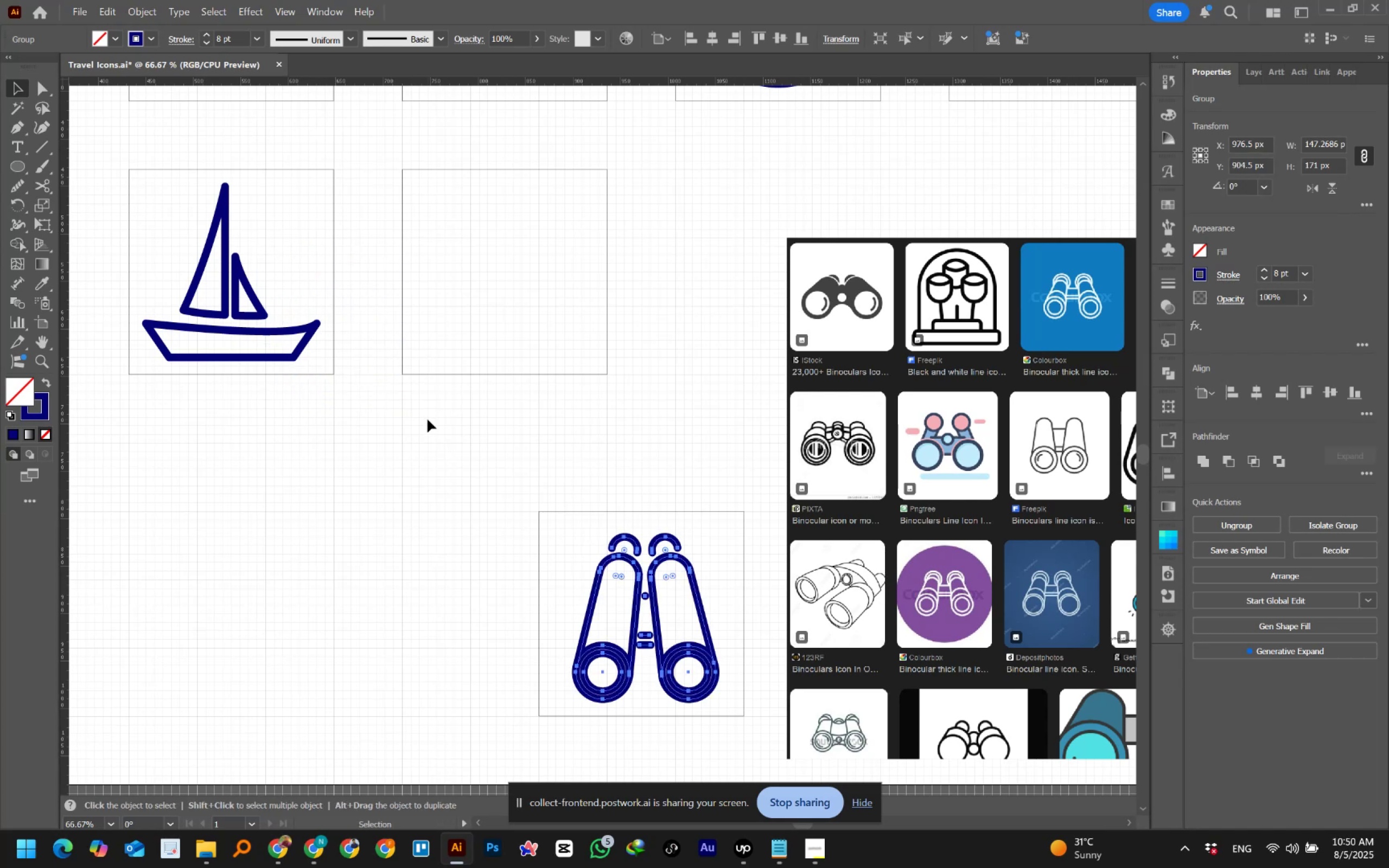 
hold_key(key=AltLeft, duration=0.67)
scroll: coordinate [688, 703], scroll_direction: up, amount: 1.0
 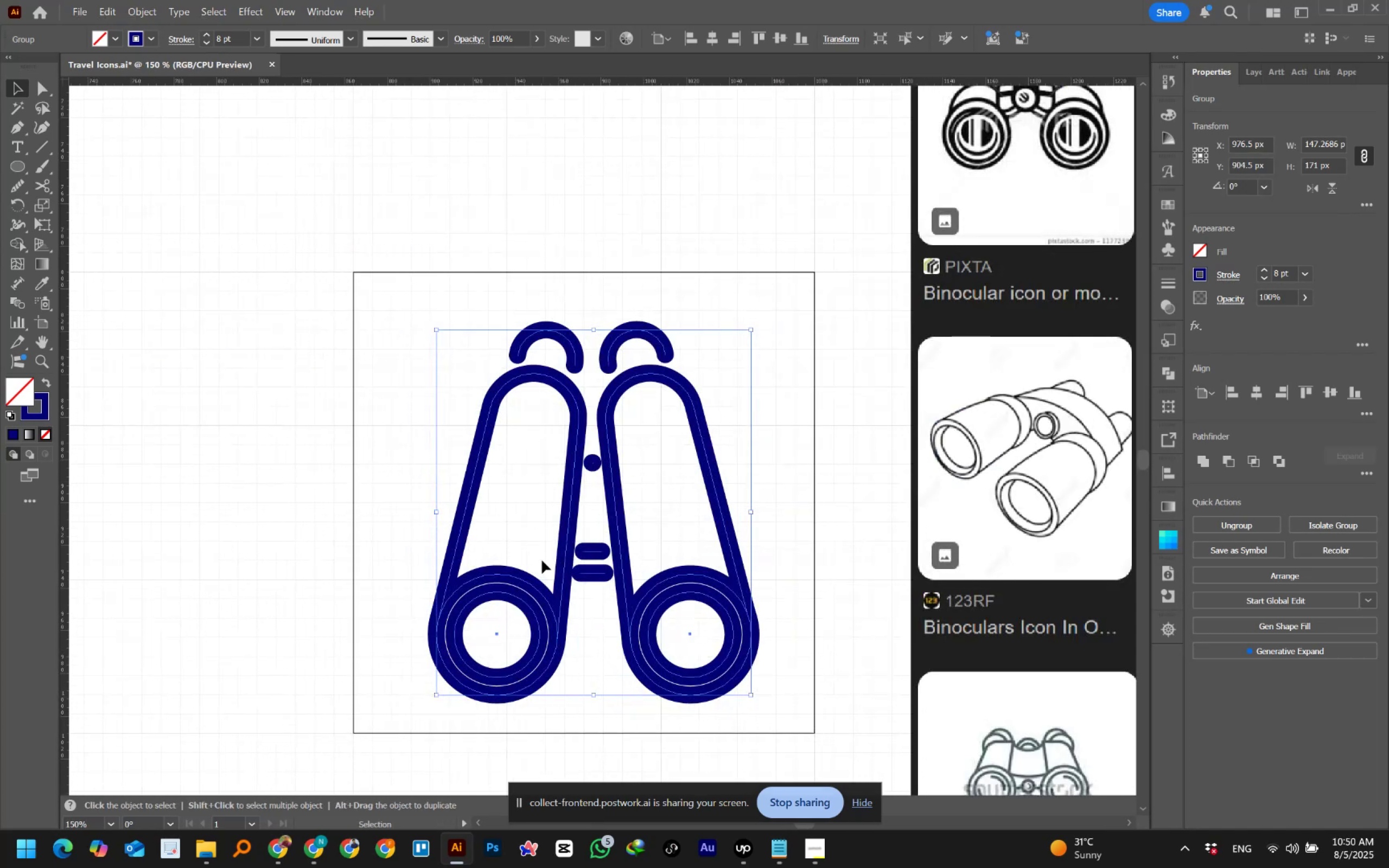 
left_click([506, 615])
 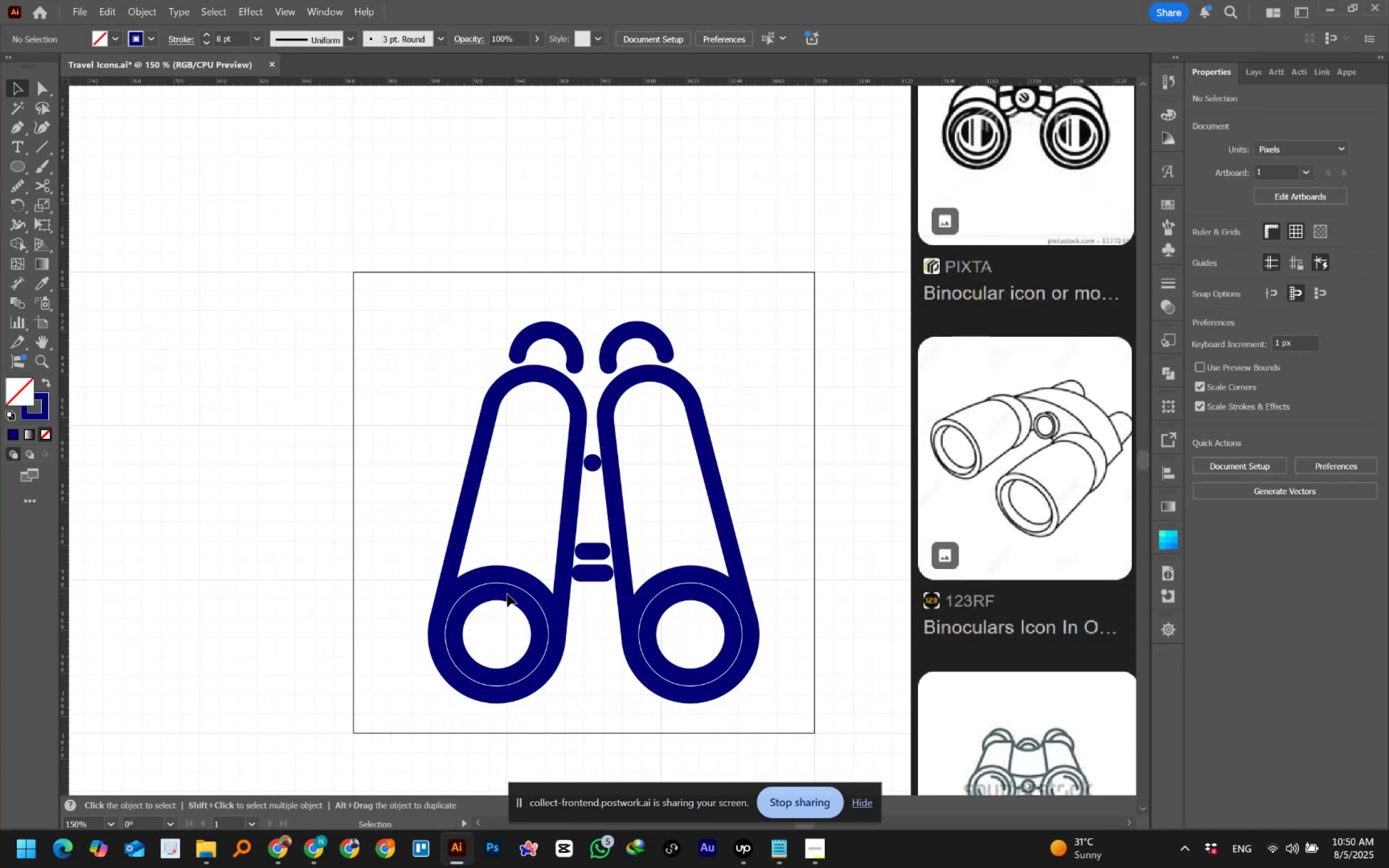 
left_click([507, 594])
 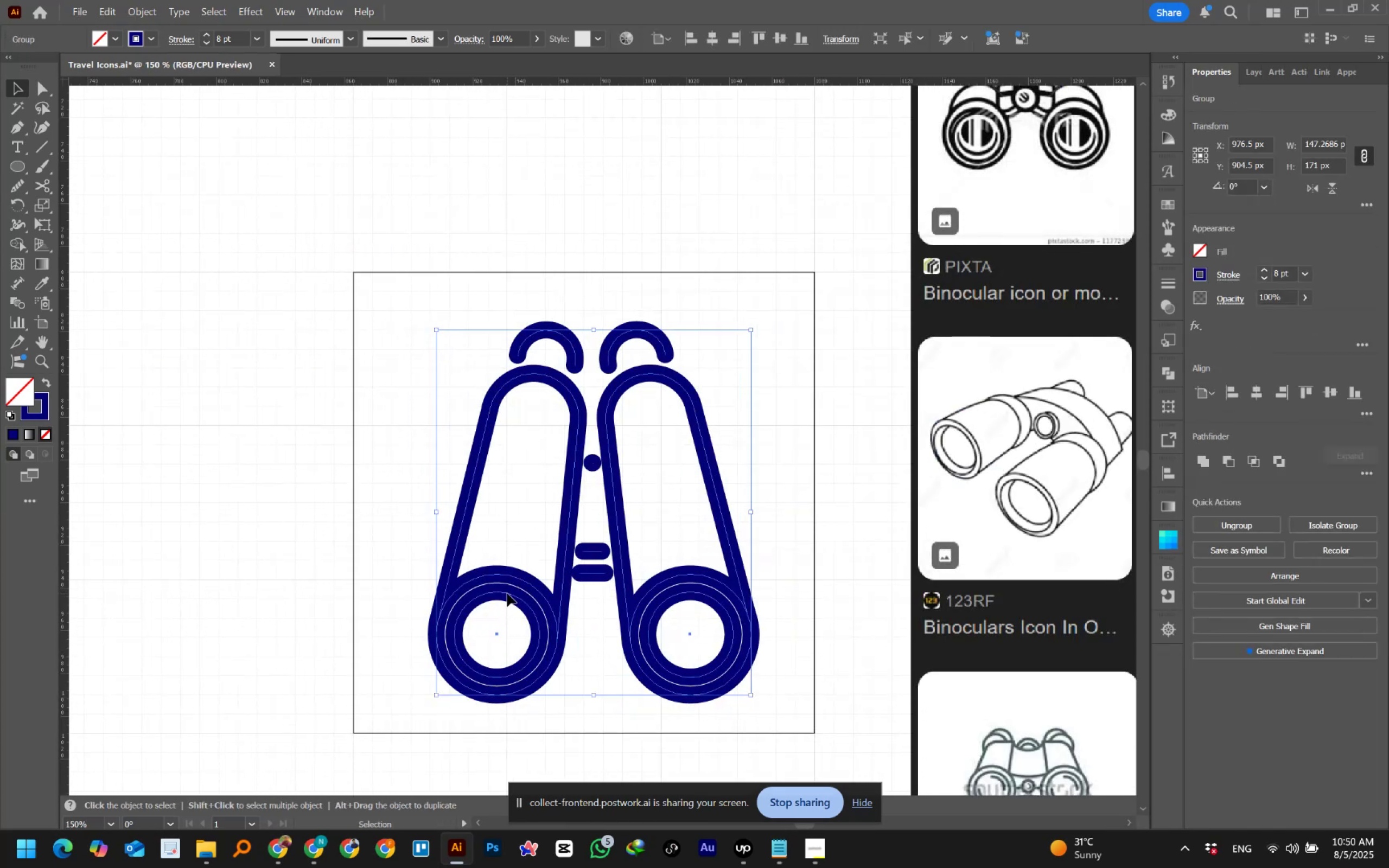 
right_click([507, 593])
 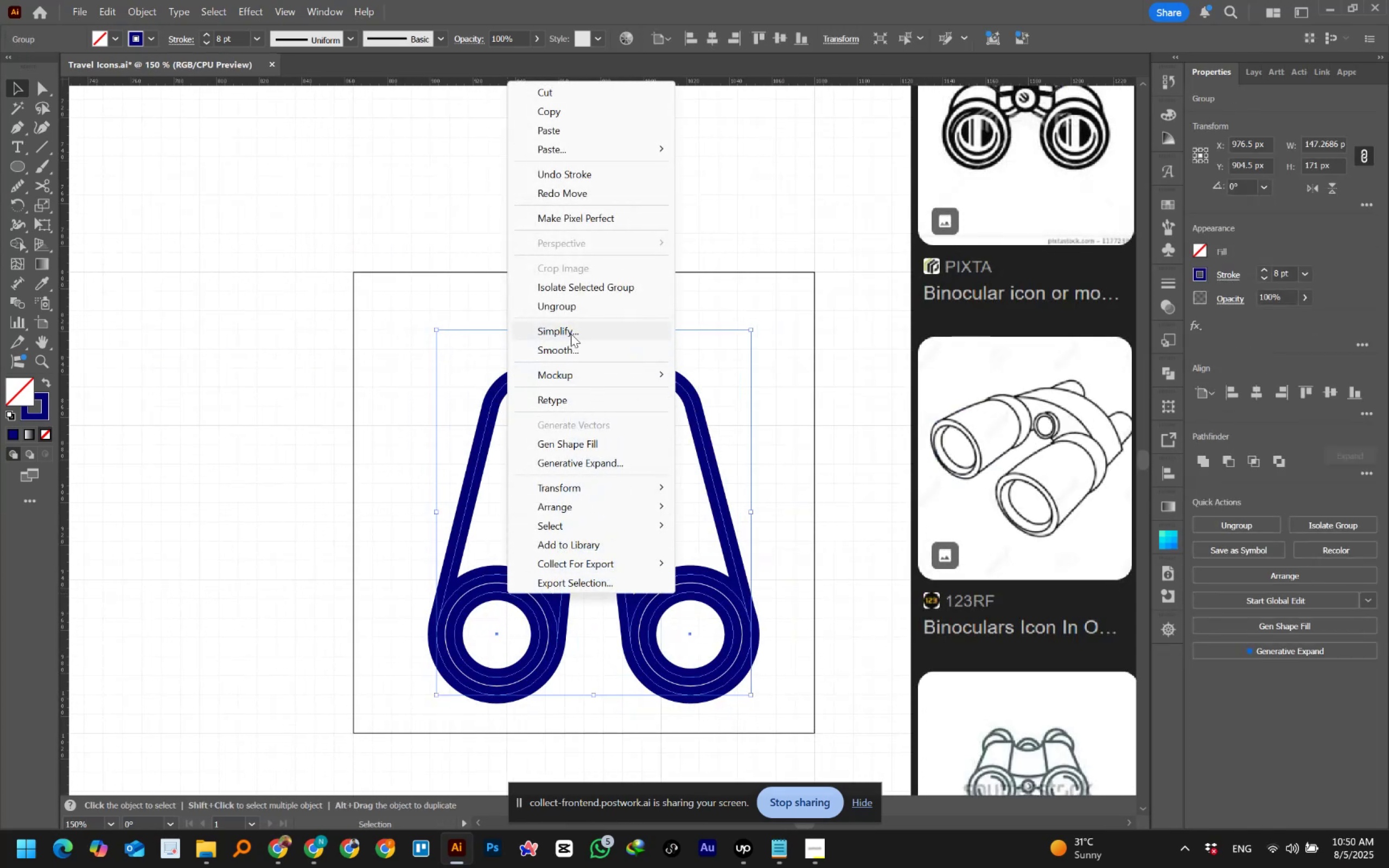 
left_click([565, 305])
 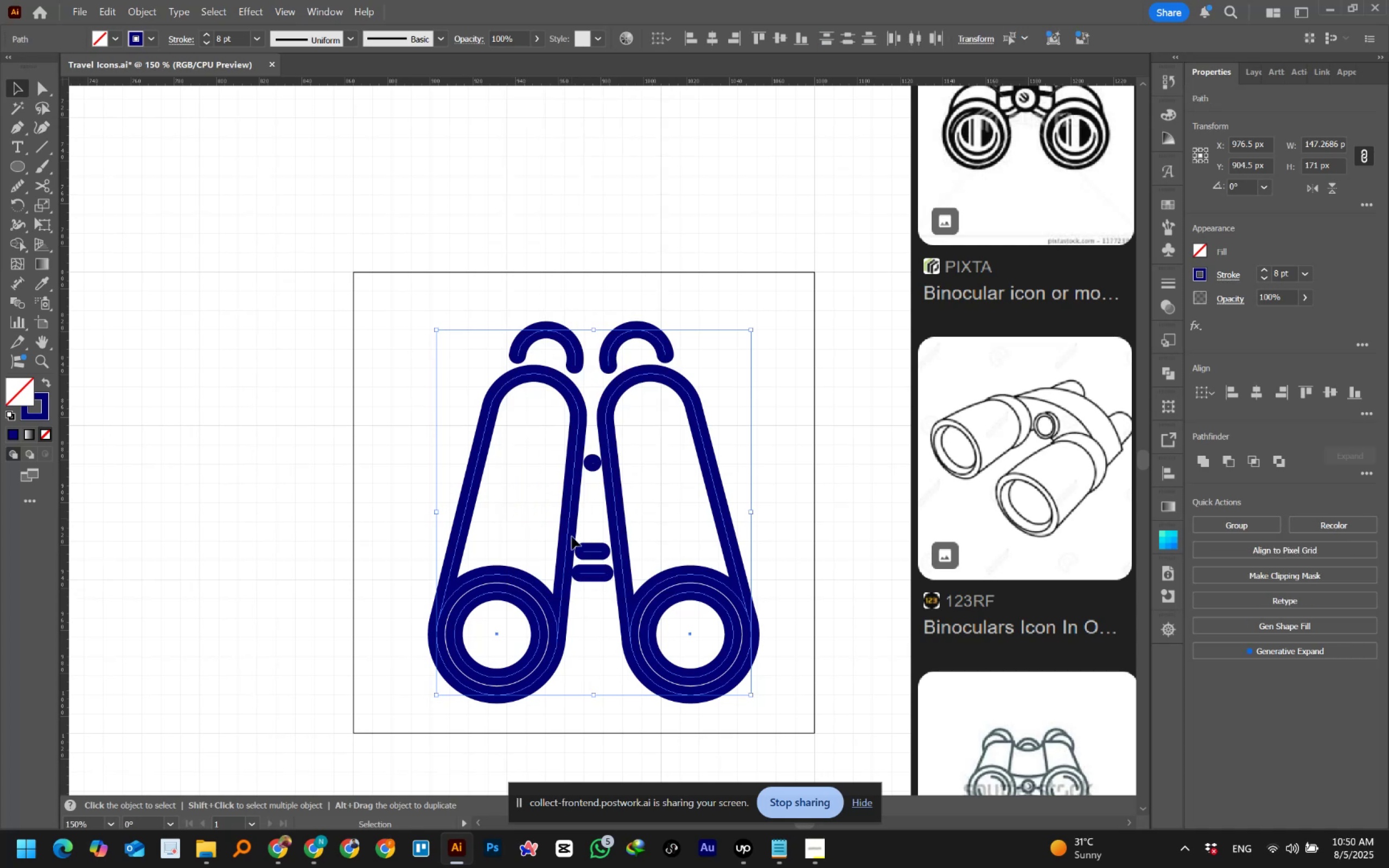 
hold_key(key=AltLeft, duration=1.18)
scroll: coordinate [584, 691], scroll_direction: up, amount: 2.0
 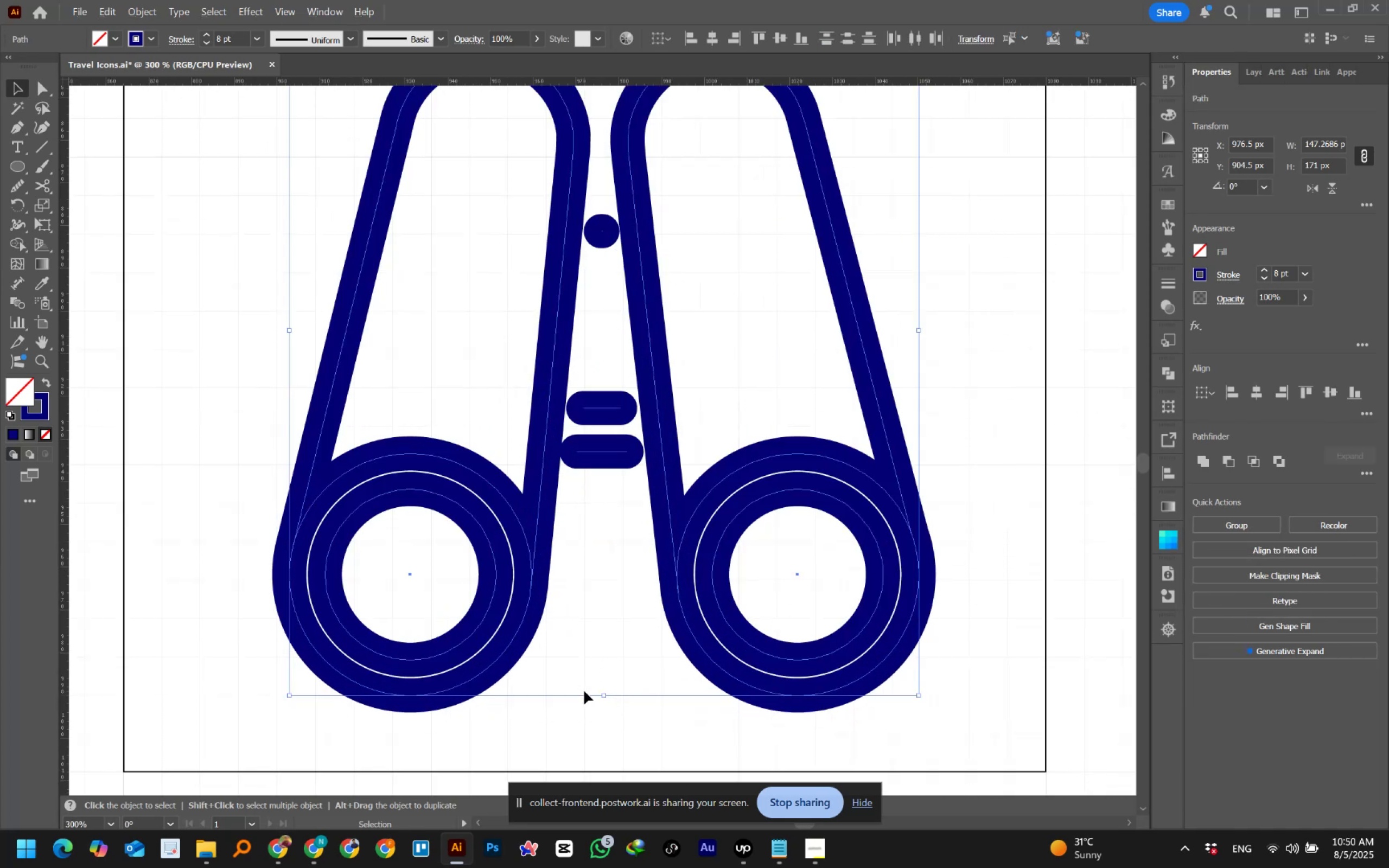 
hold_key(key=Space, duration=0.73)
 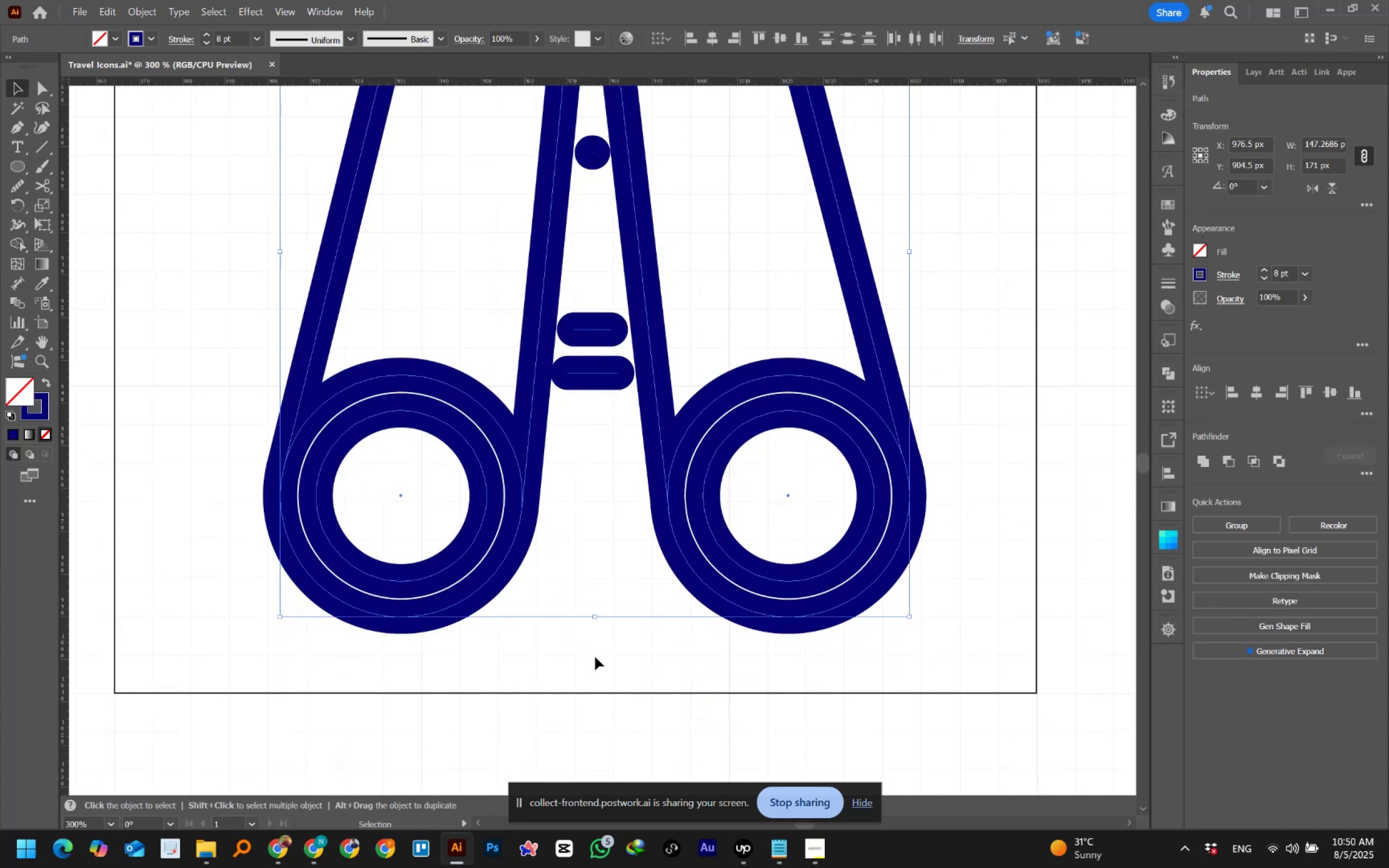 
left_click([596, 658])
 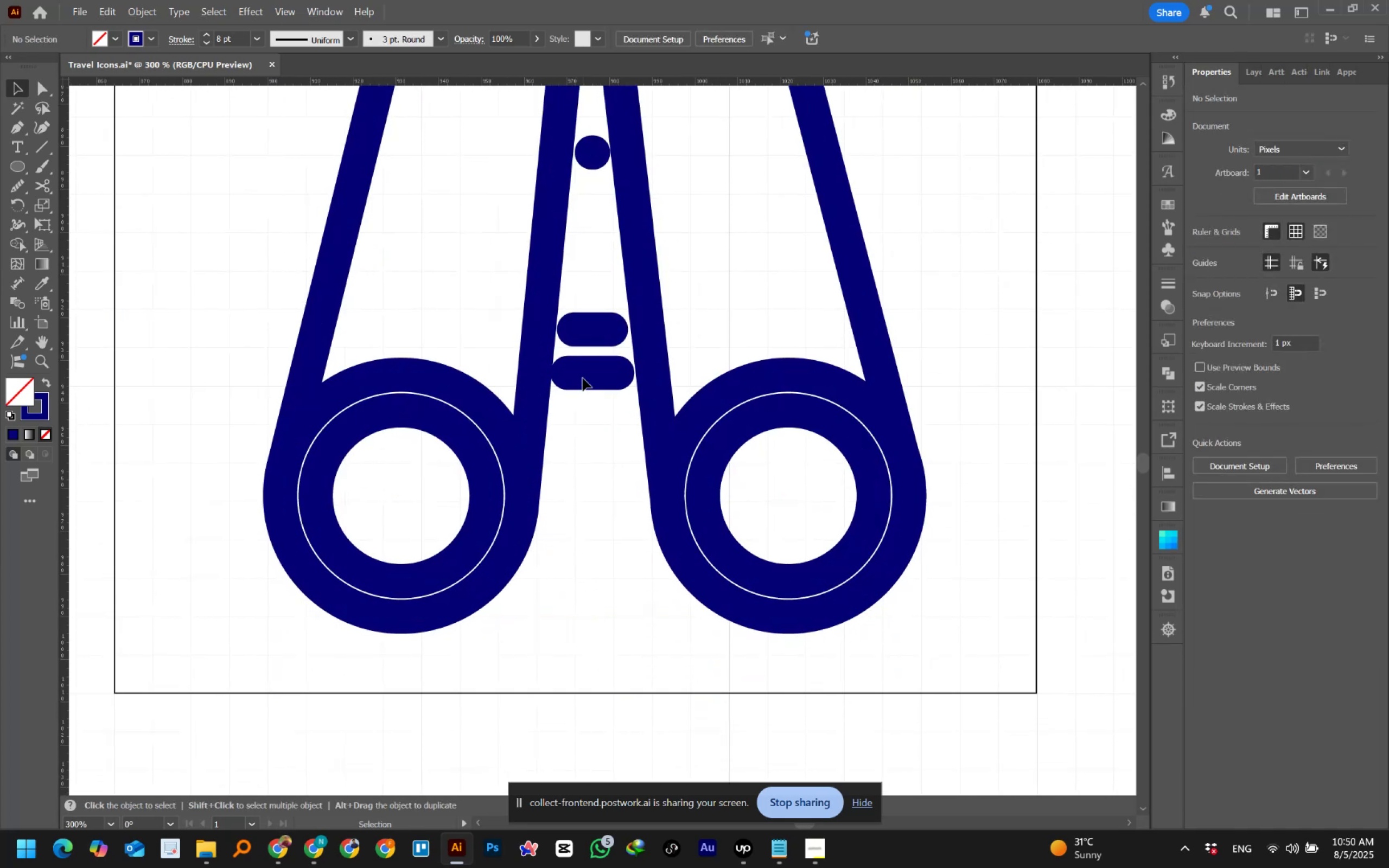 
hold_key(key=AltLeft, duration=0.7)
scroll: coordinate [585, 374], scroll_direction: up, amount: 3.0
 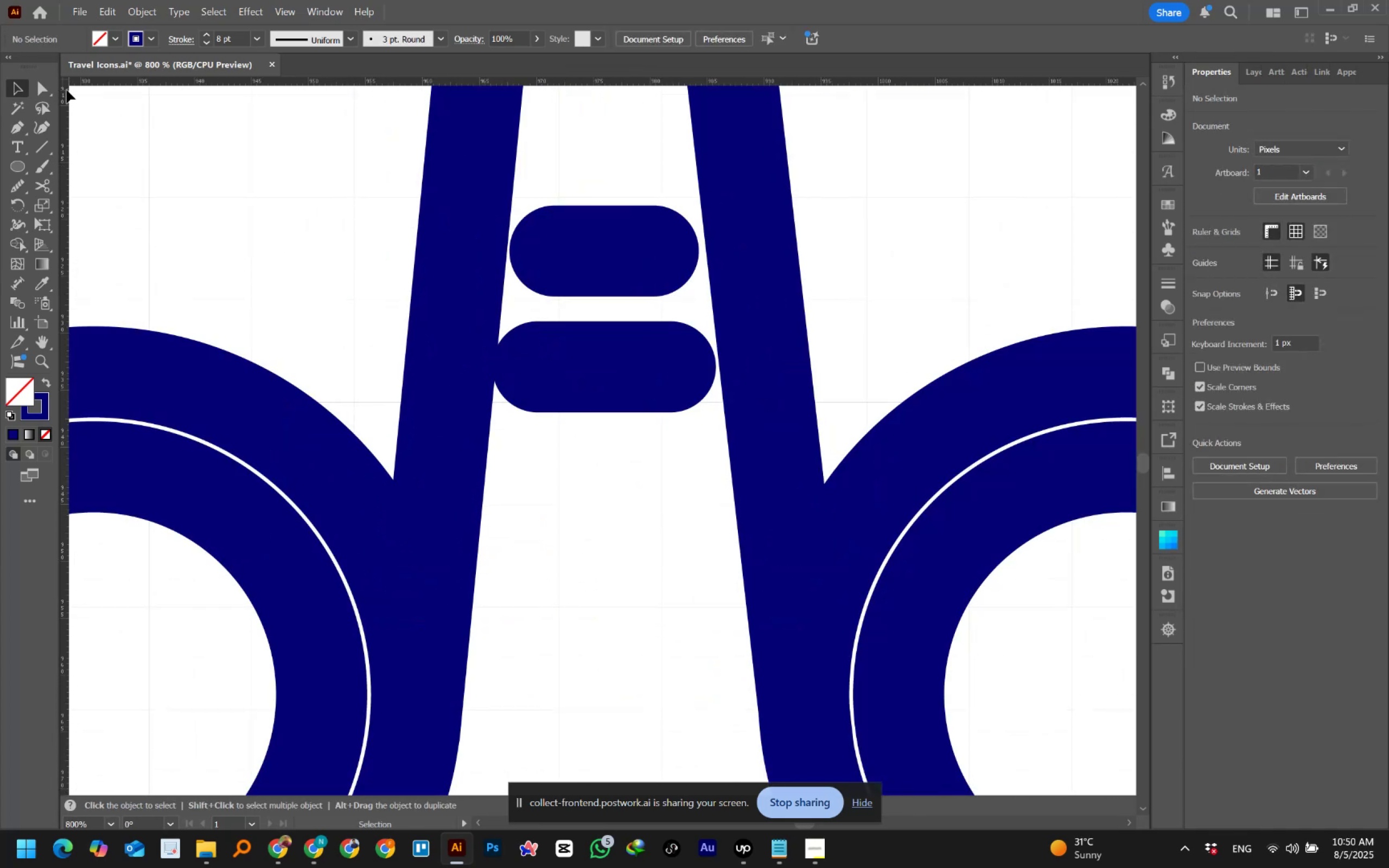 
left_click([48, 86])
 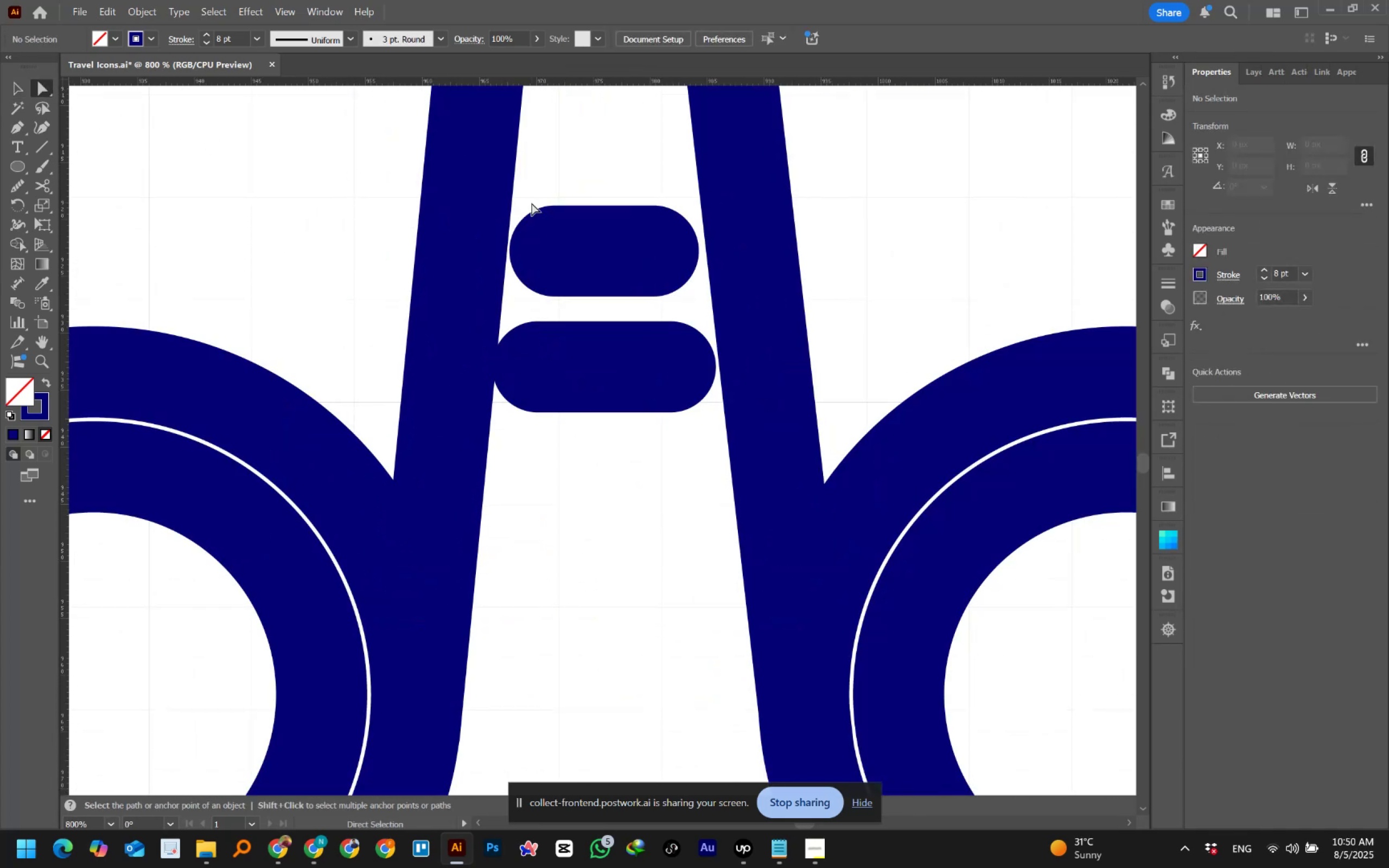 
key(Control+Y)
 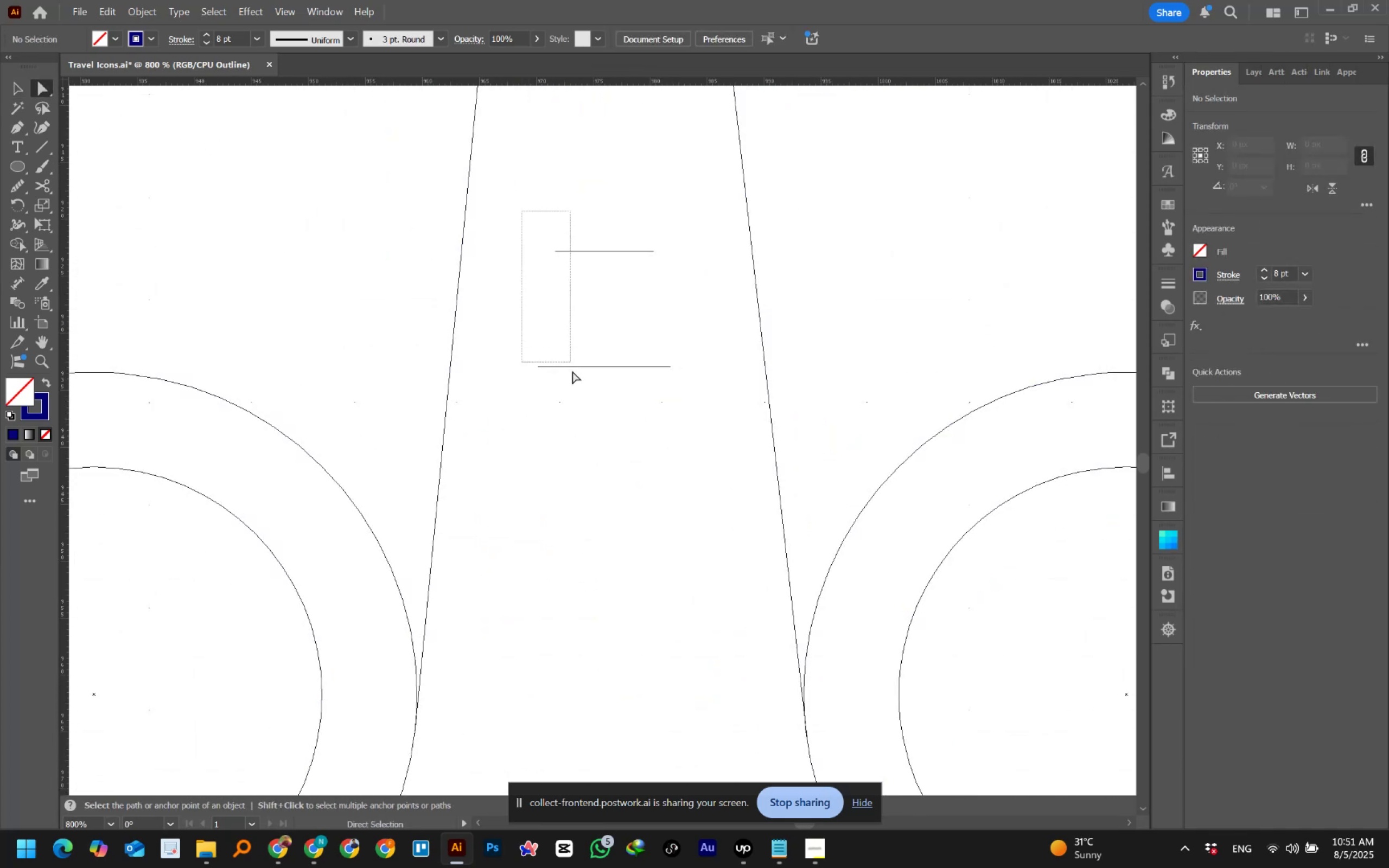 
key(Control+Y)
 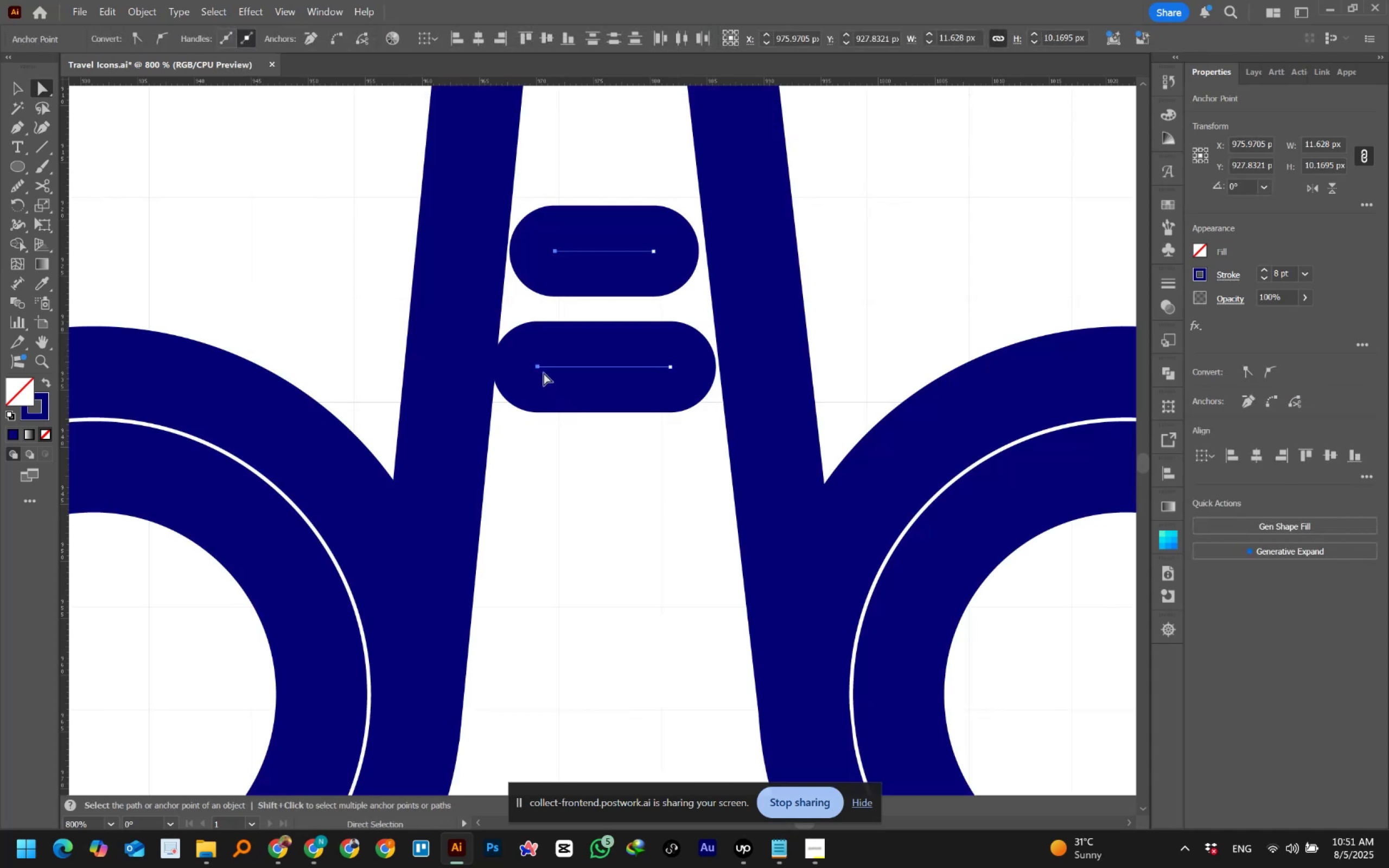 
hold_key(key=ShiftLeft, duration=1.1)
 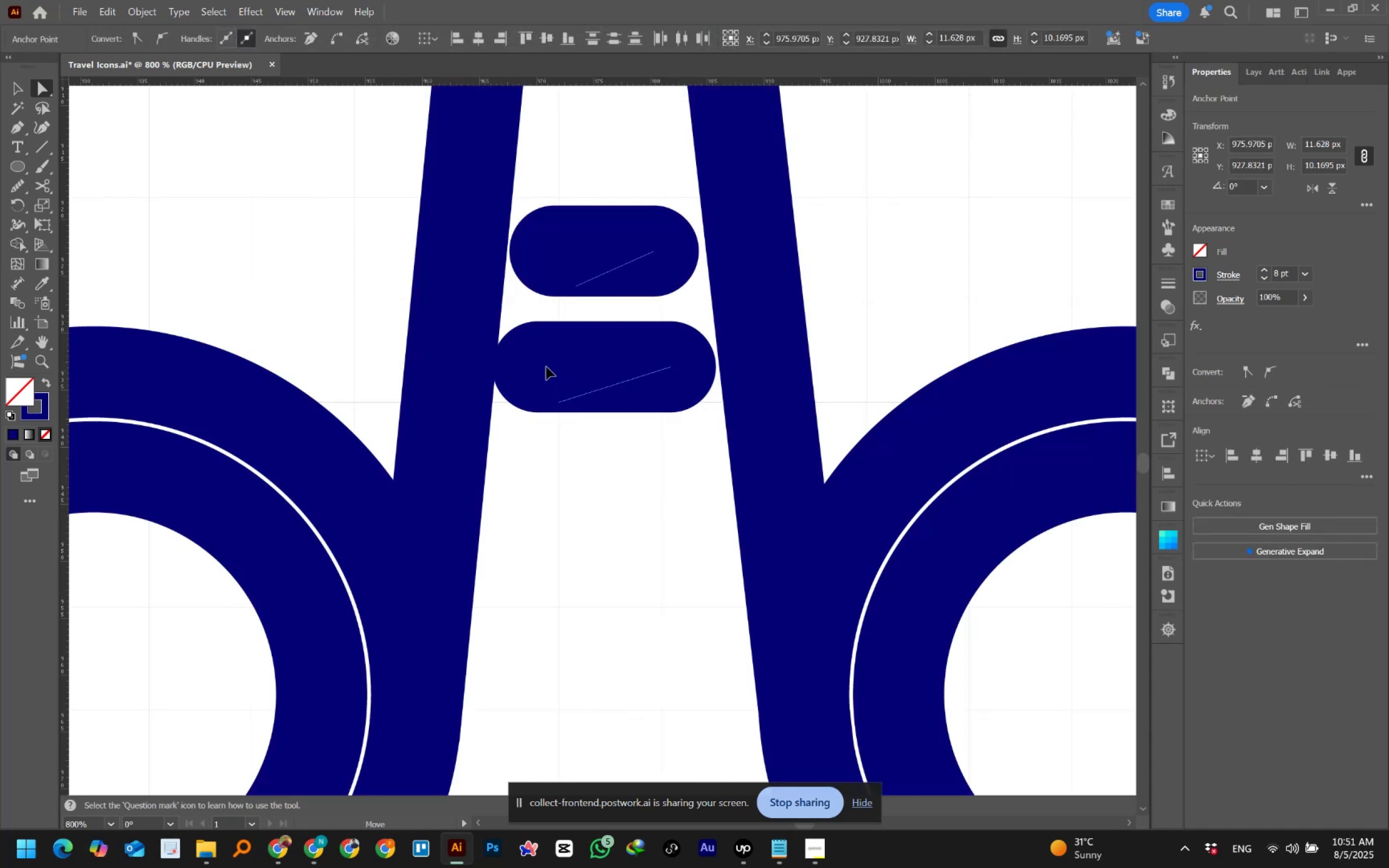 
key(Control+Z)
 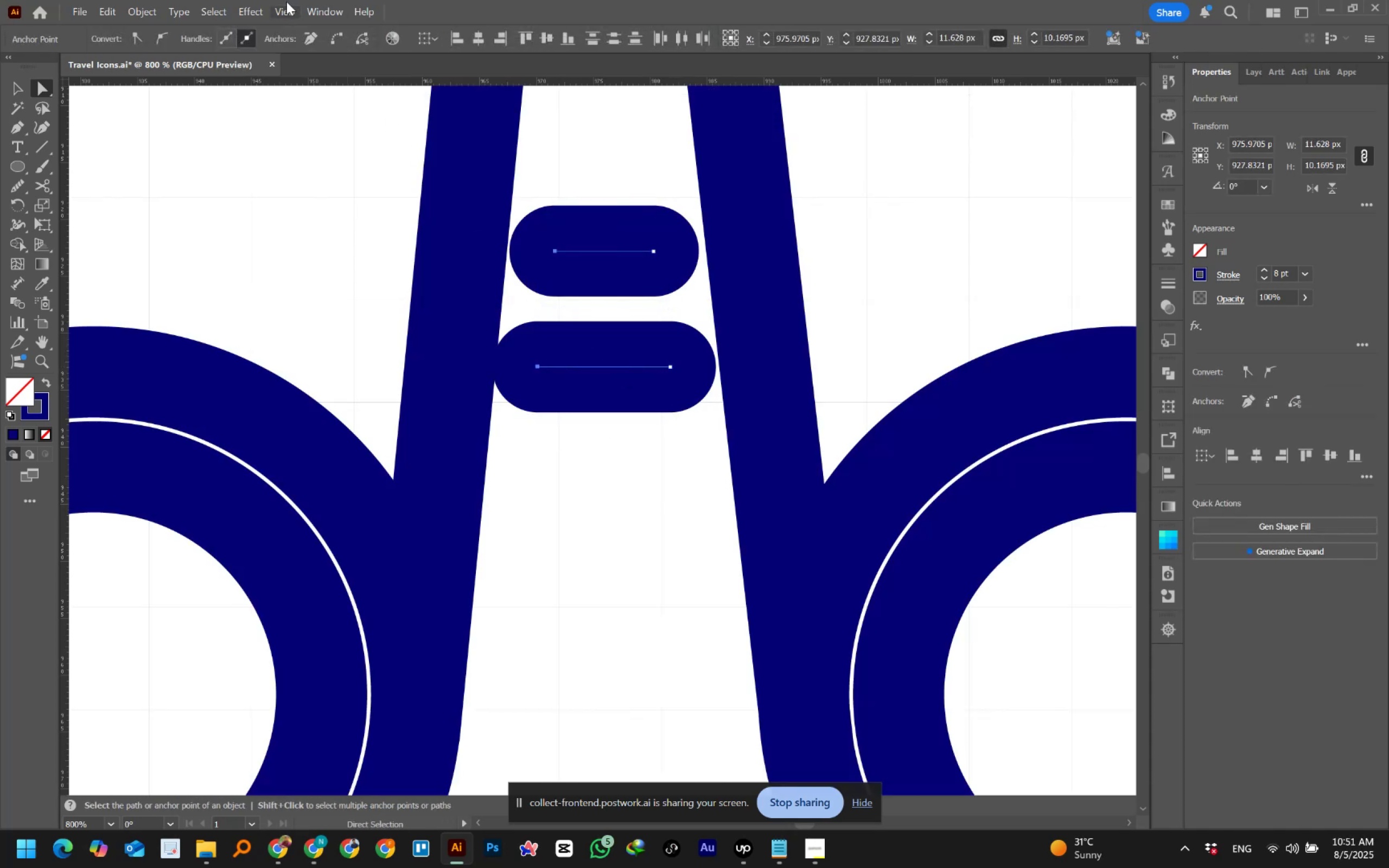 
left_click([286, 3])
 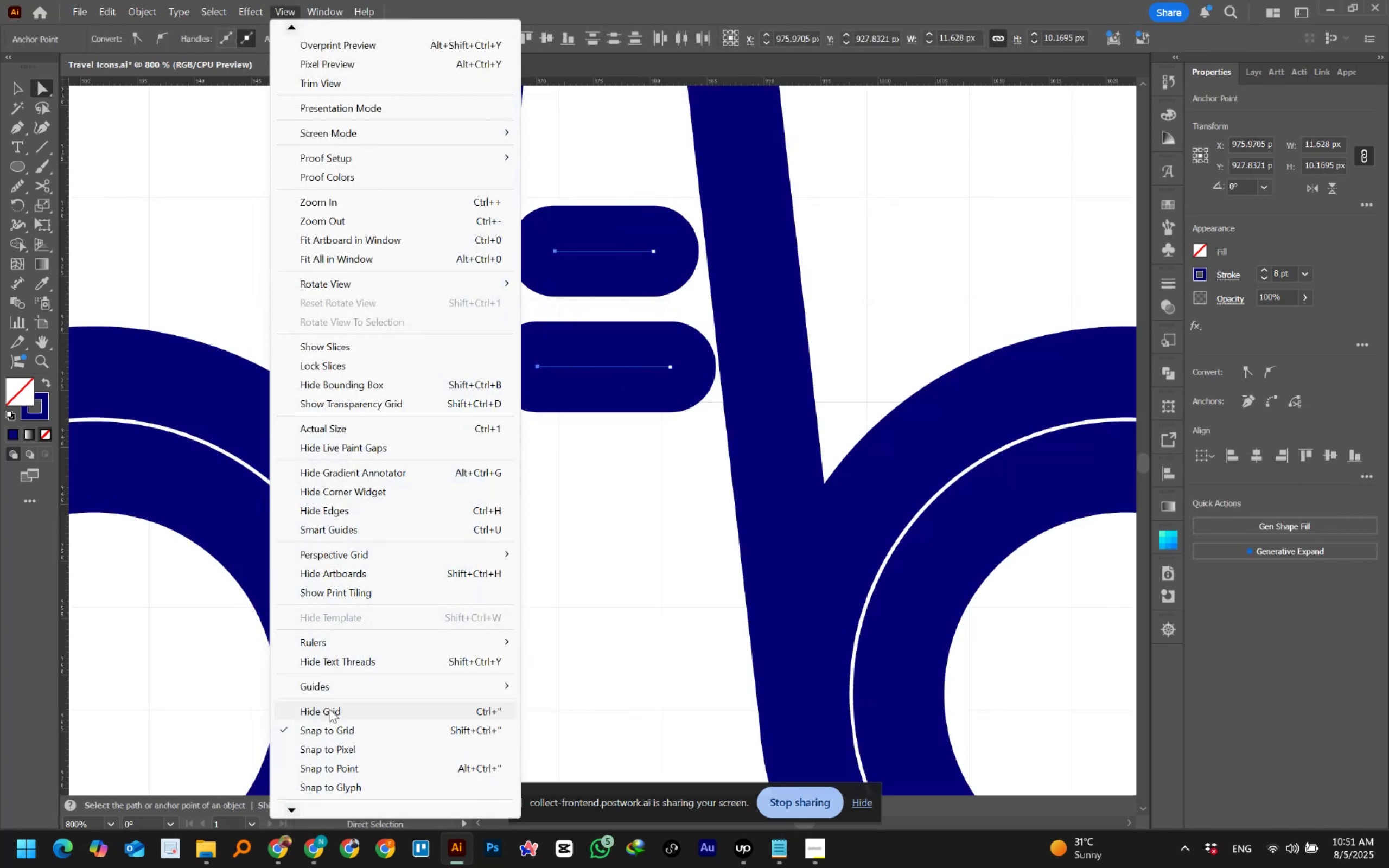 
left_click([330, 726])
 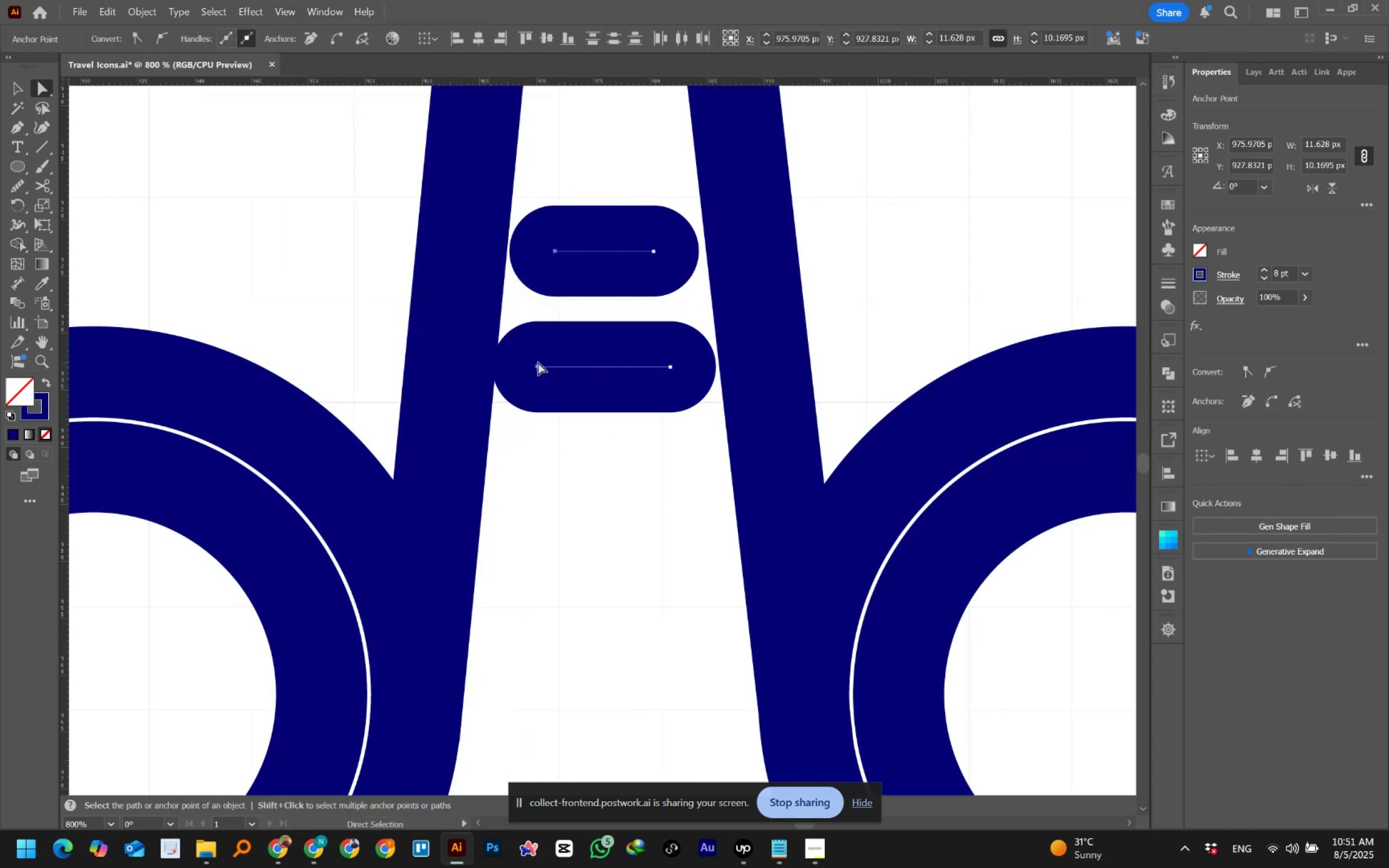 
hold_key(key=ShiftLeft, duration=1.5)
 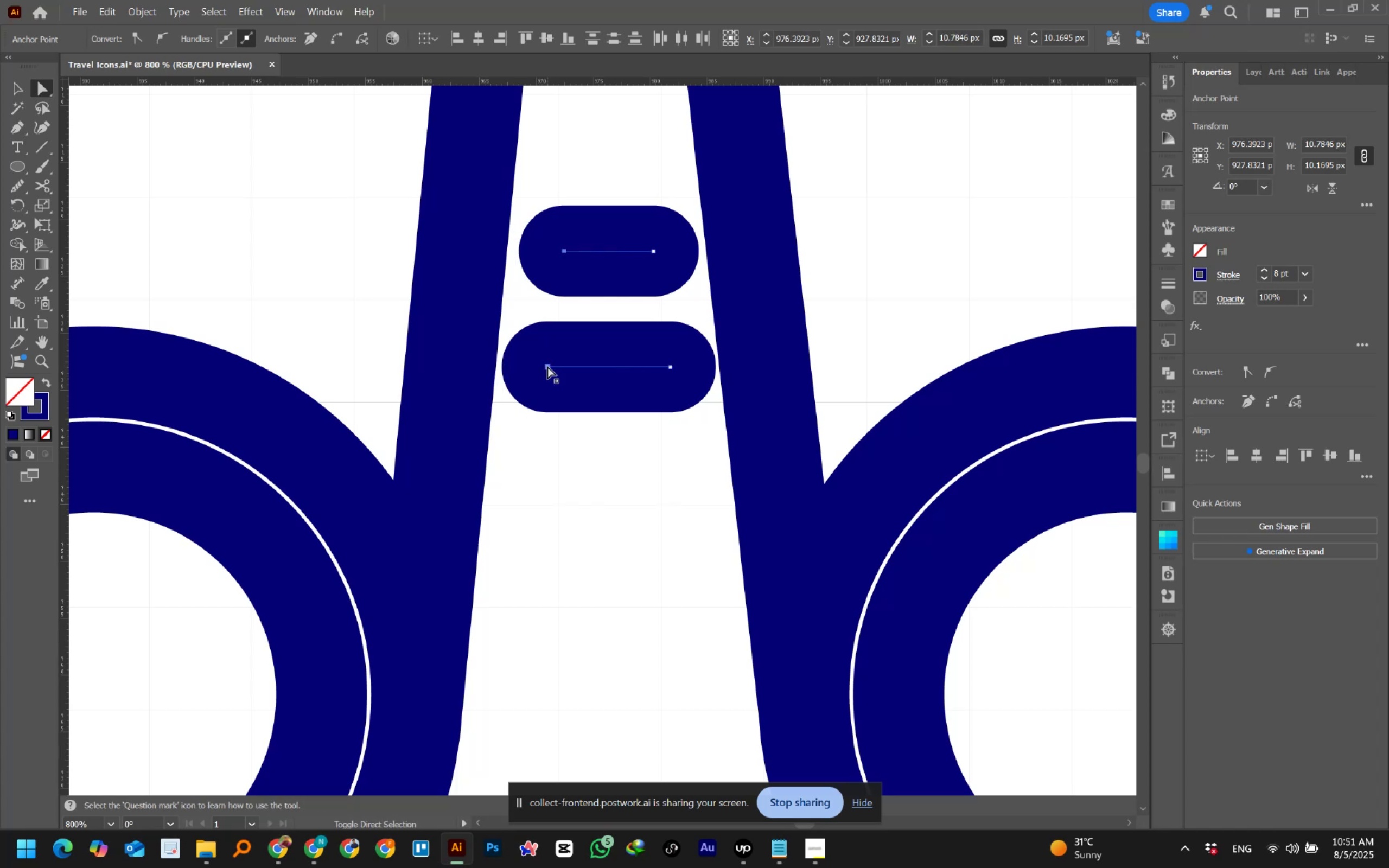 
hold_key(key=ShiftLeft, duration=1.06)
 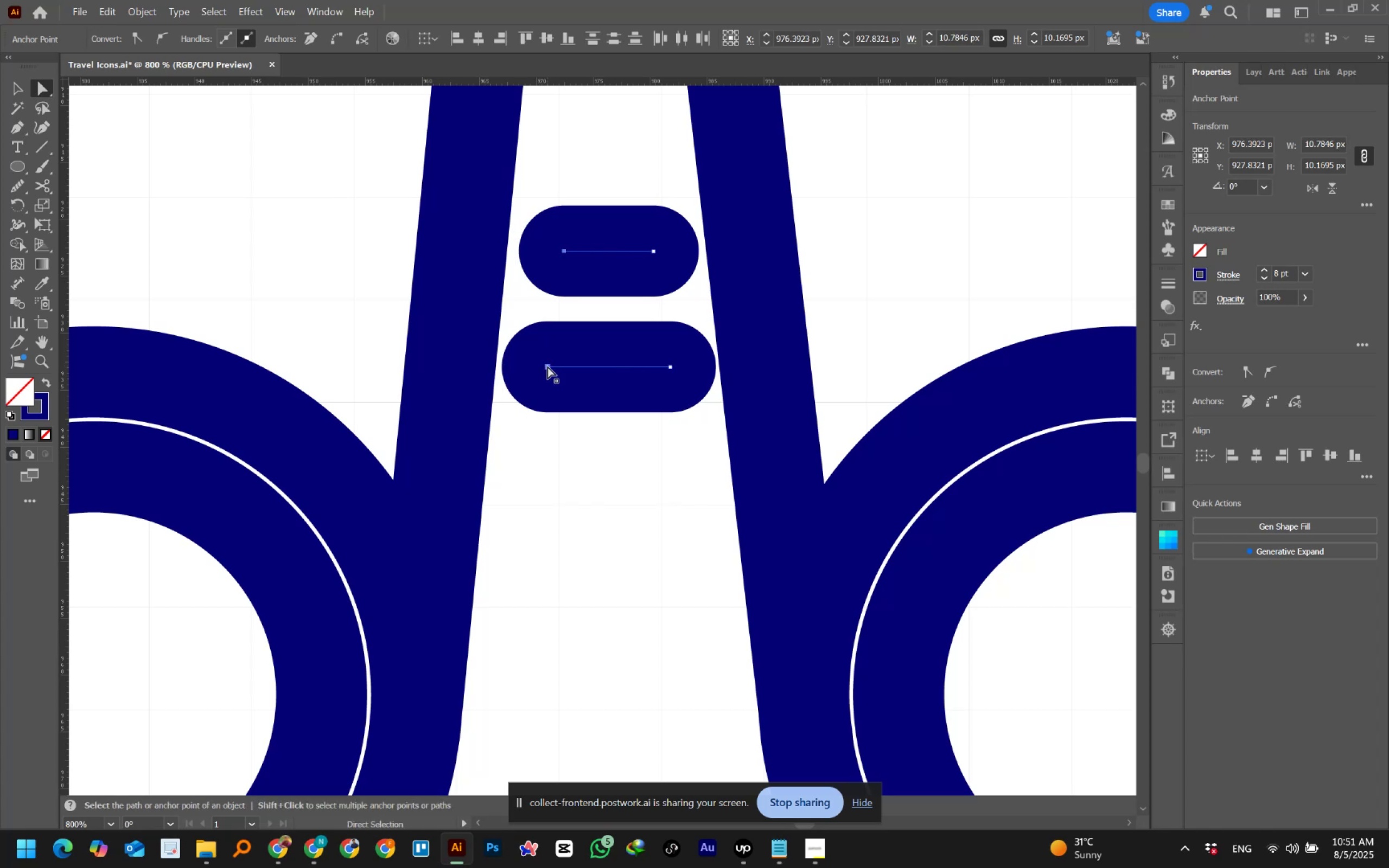 
hold_key(key=ShiftLeft, duration=1.48)
 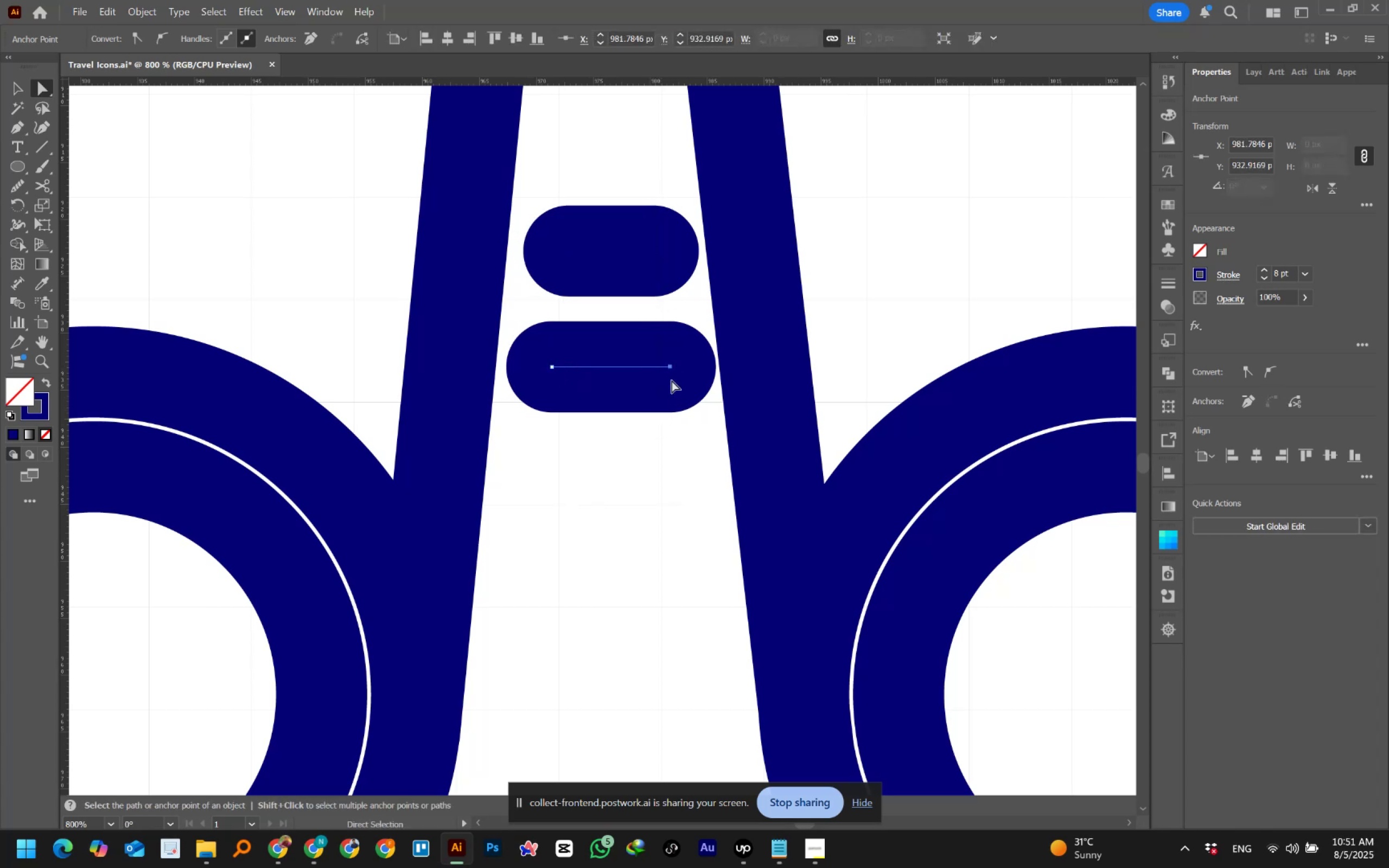 
left_click([669, 368])
 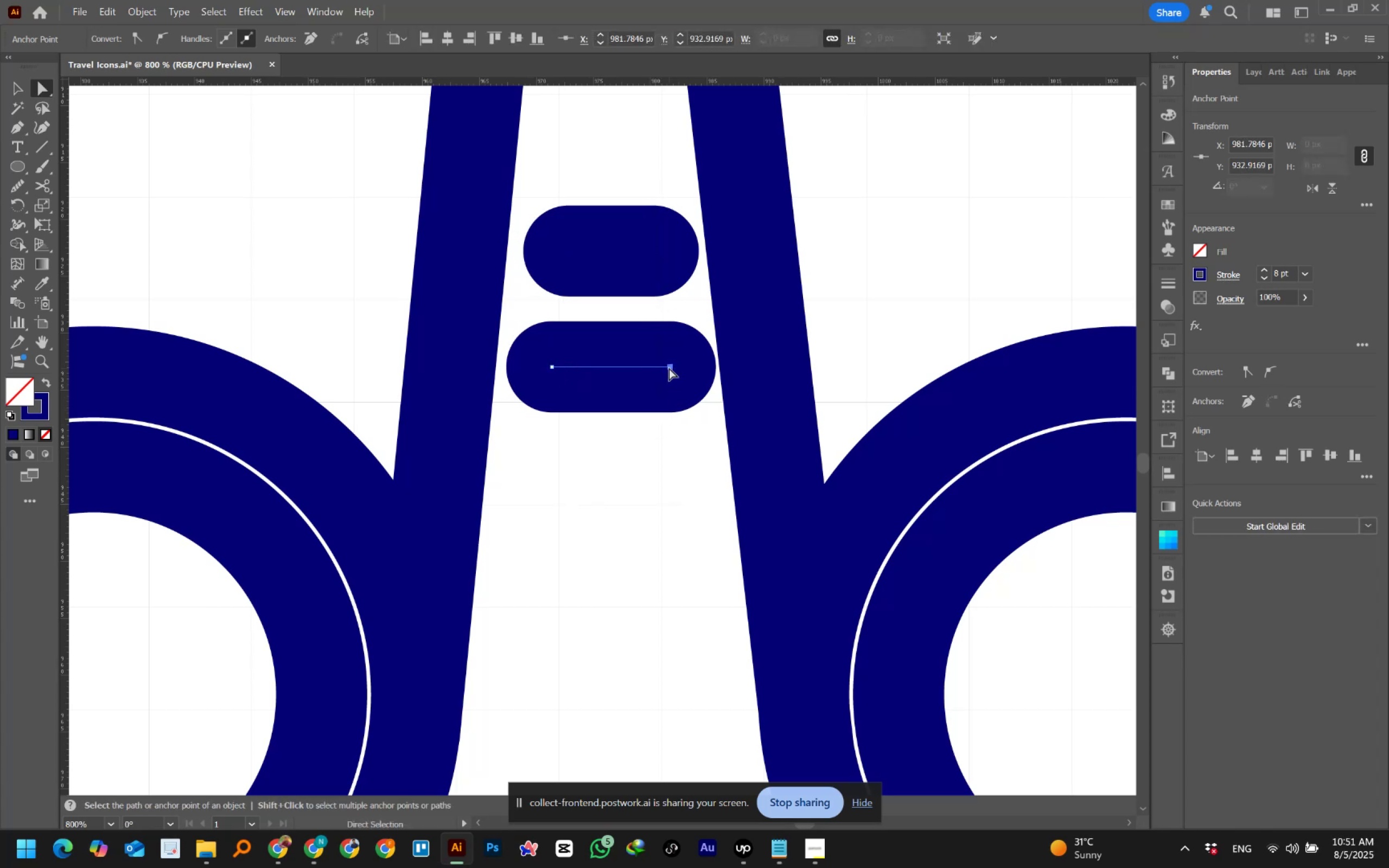 
hold_key(key=ShiftLeft, duration=1.52)
 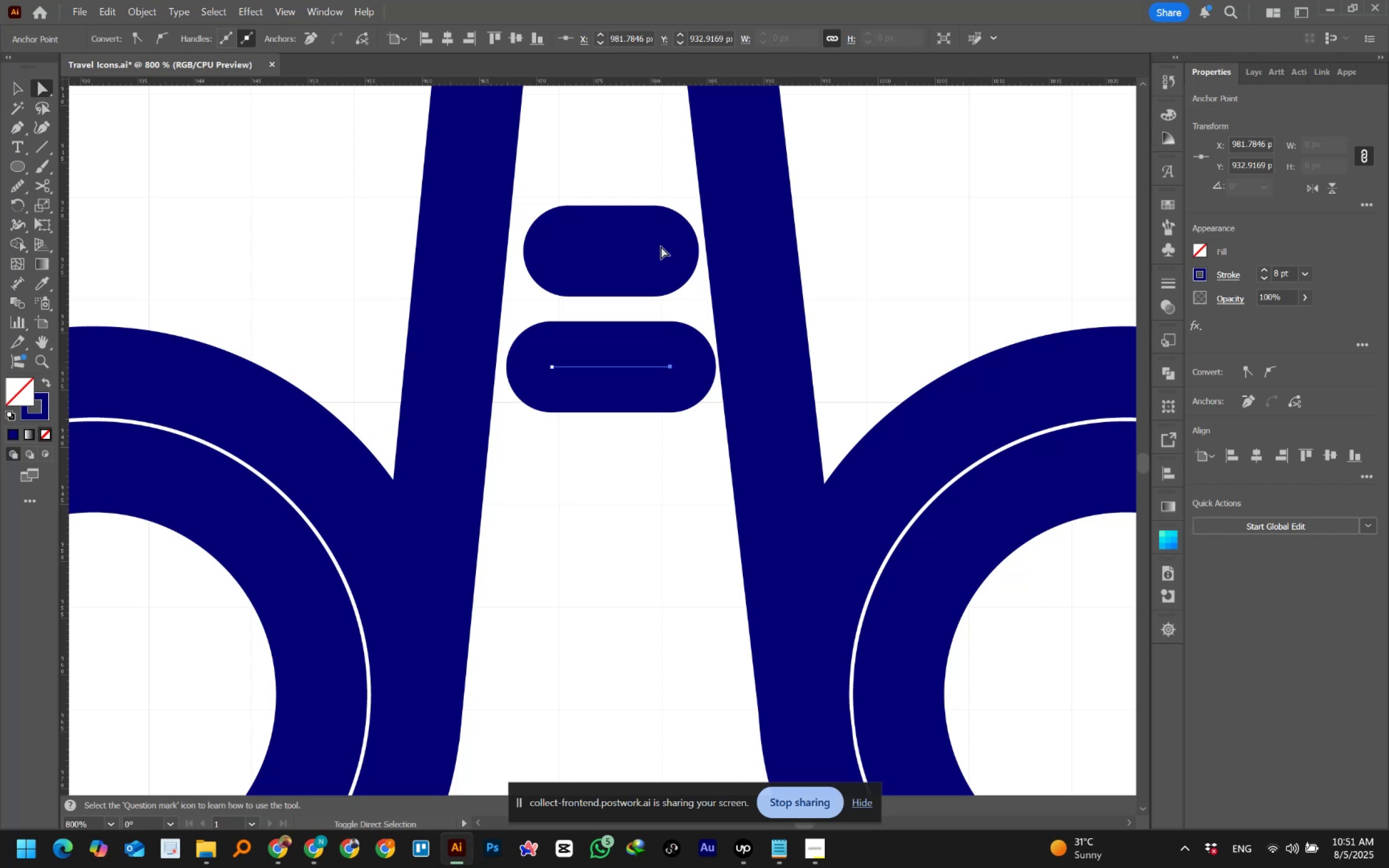 
key(Shift+ShiftLeft)
 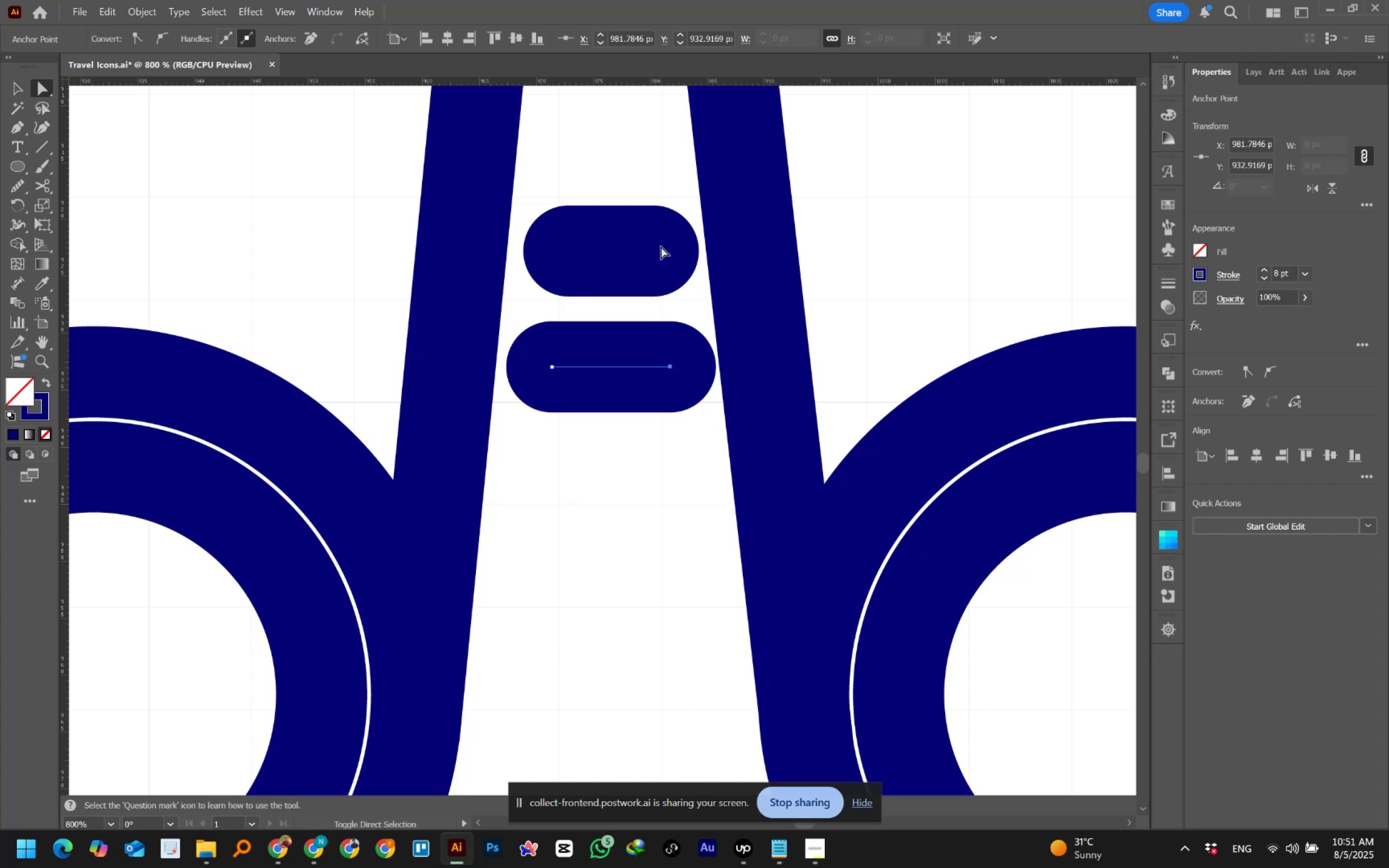 
key(Shift+ShiftLeft)
 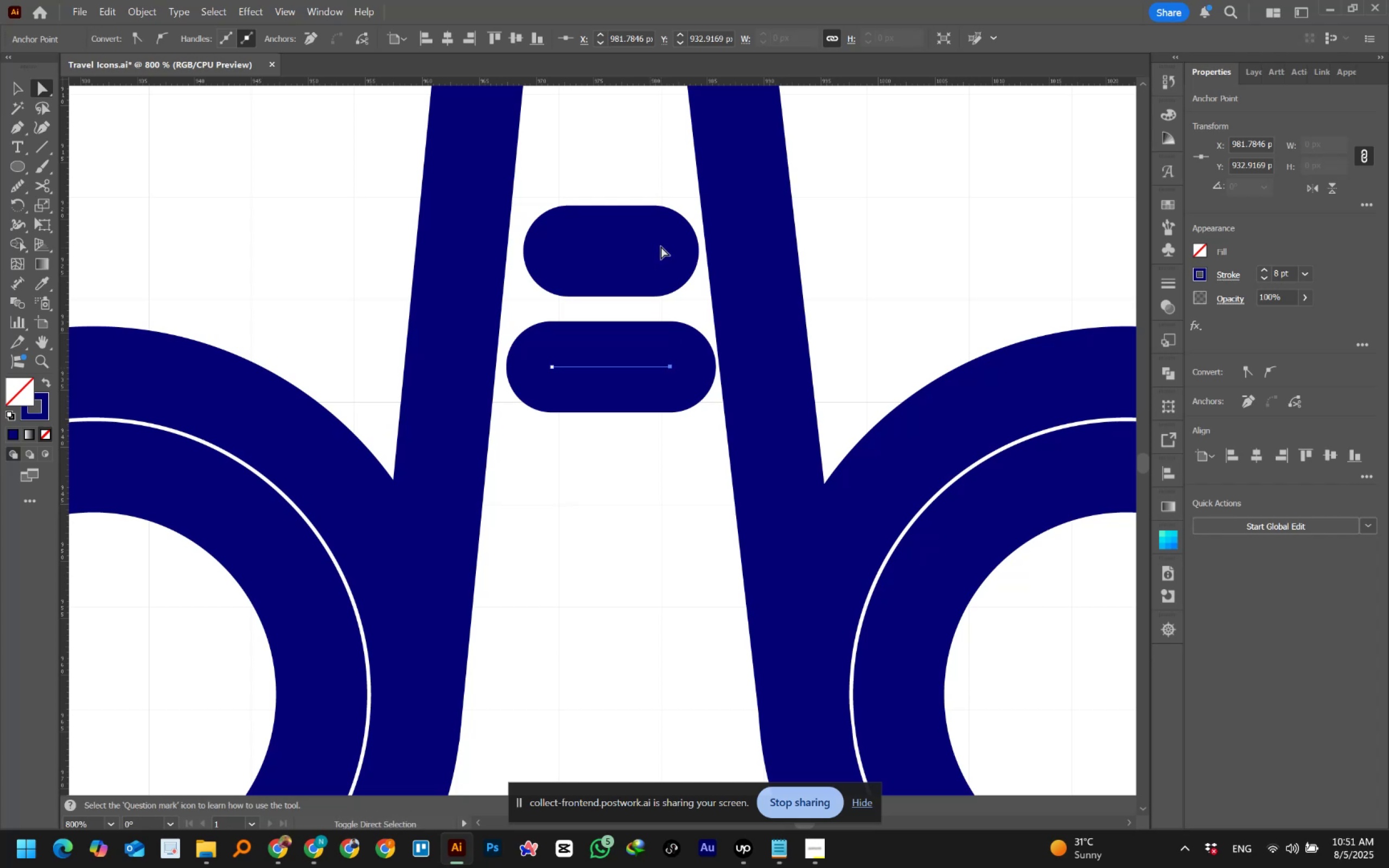 
key(Shift+ShiftLeft)
 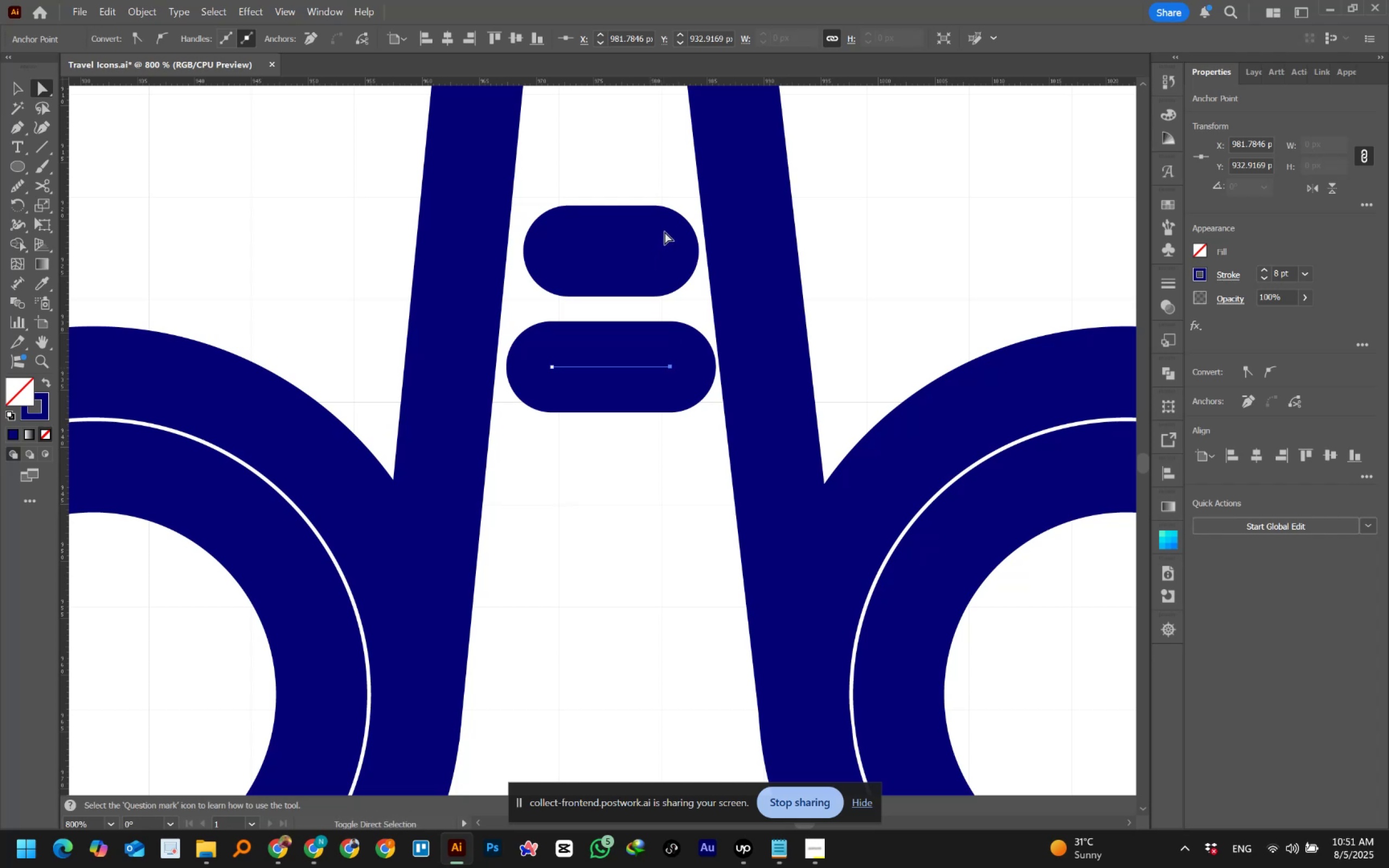 
key(Shift+ShiftLeft)
 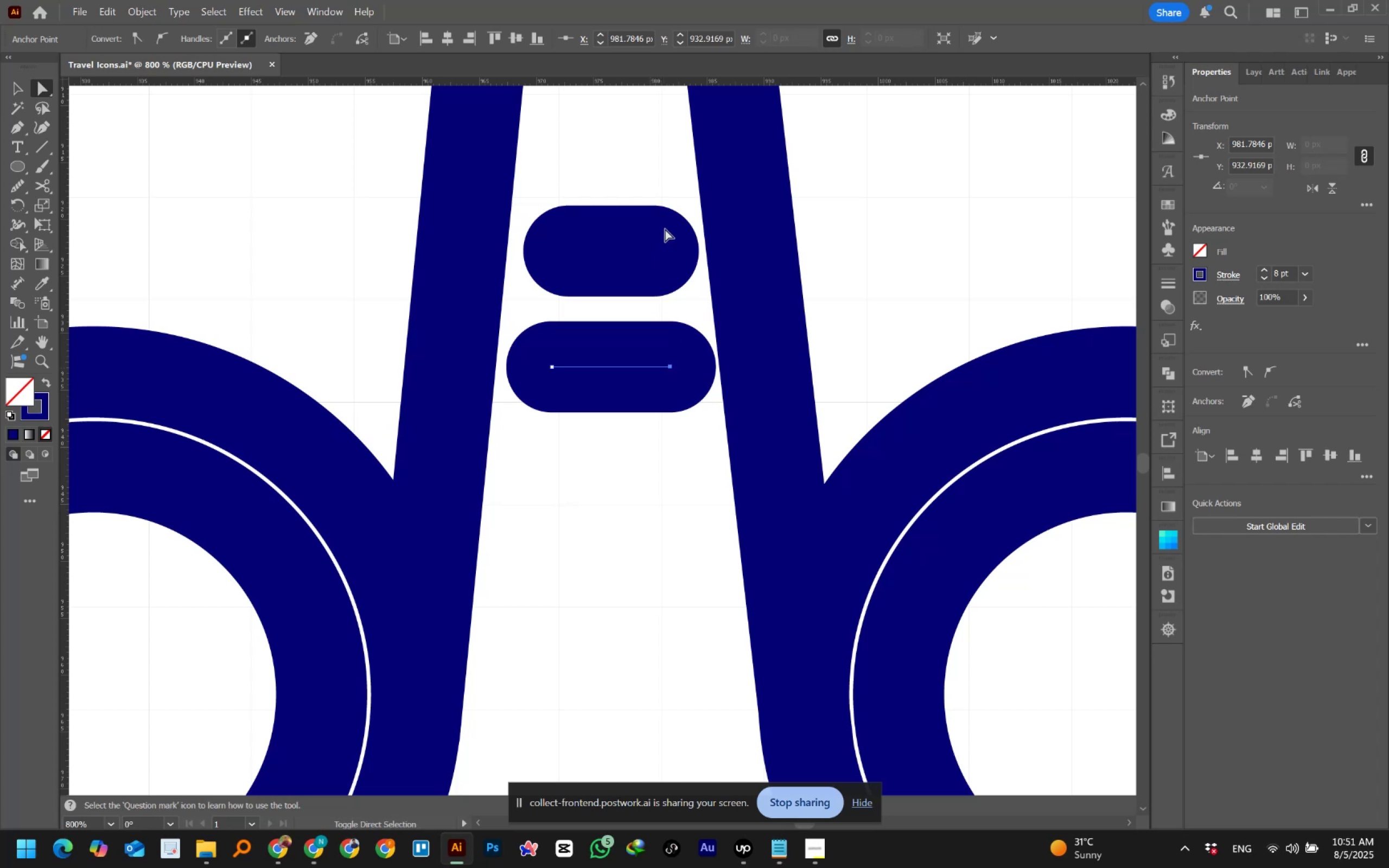 
key(Shift+ShiftLeft)
 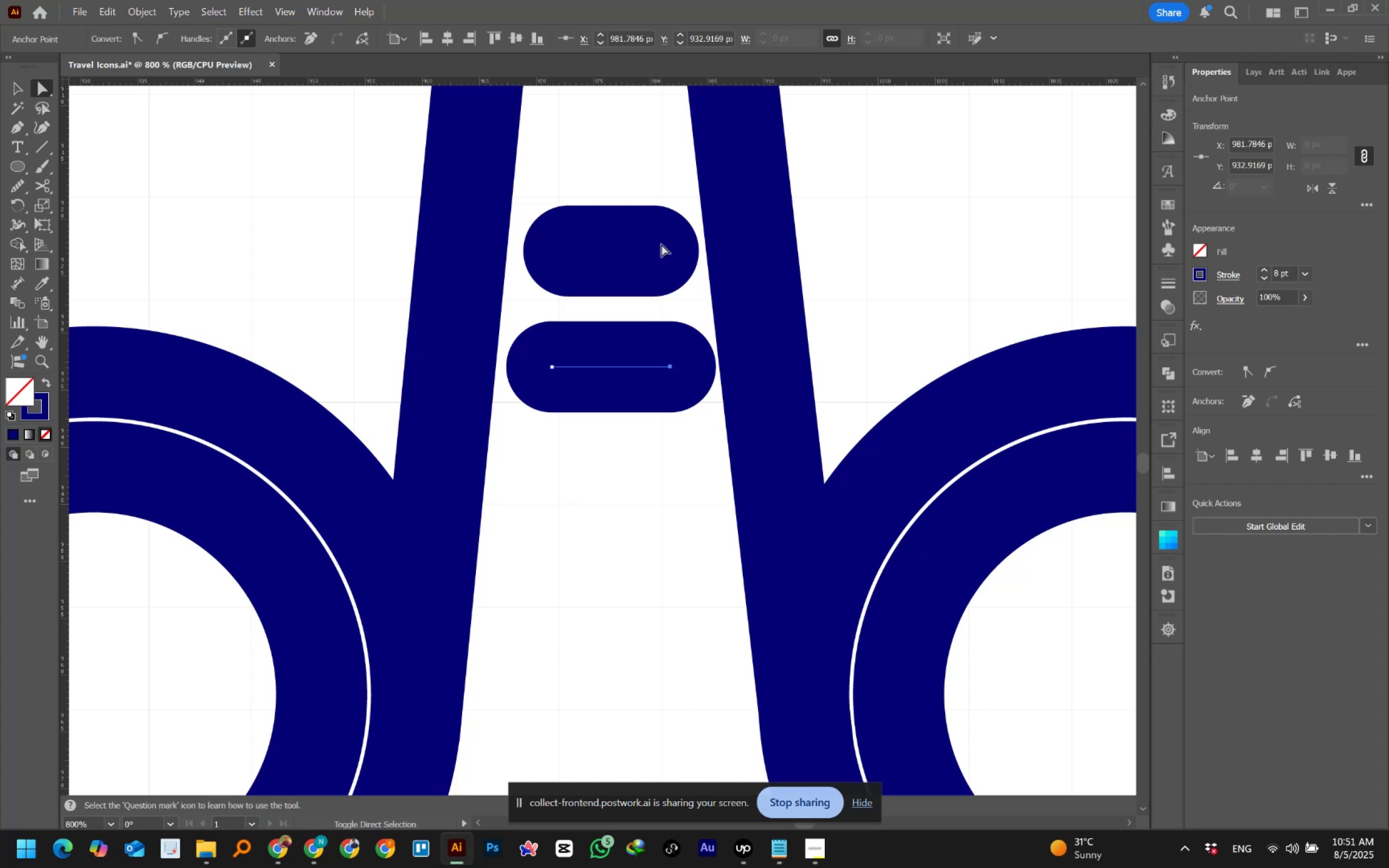 
key(Shift+ShiftLeft)
 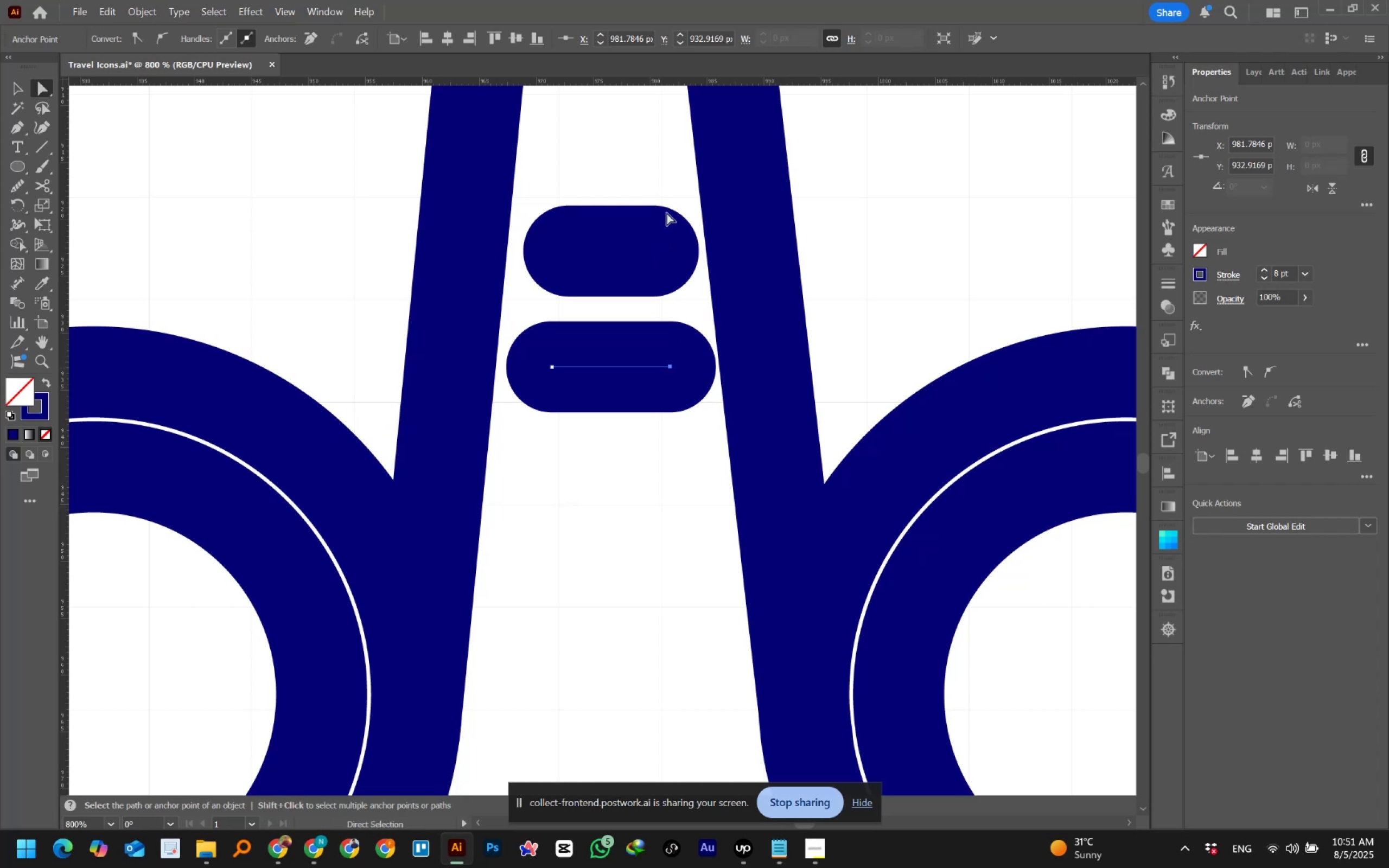 
hold_key(key=ShiftLeft, duration=1.38)
 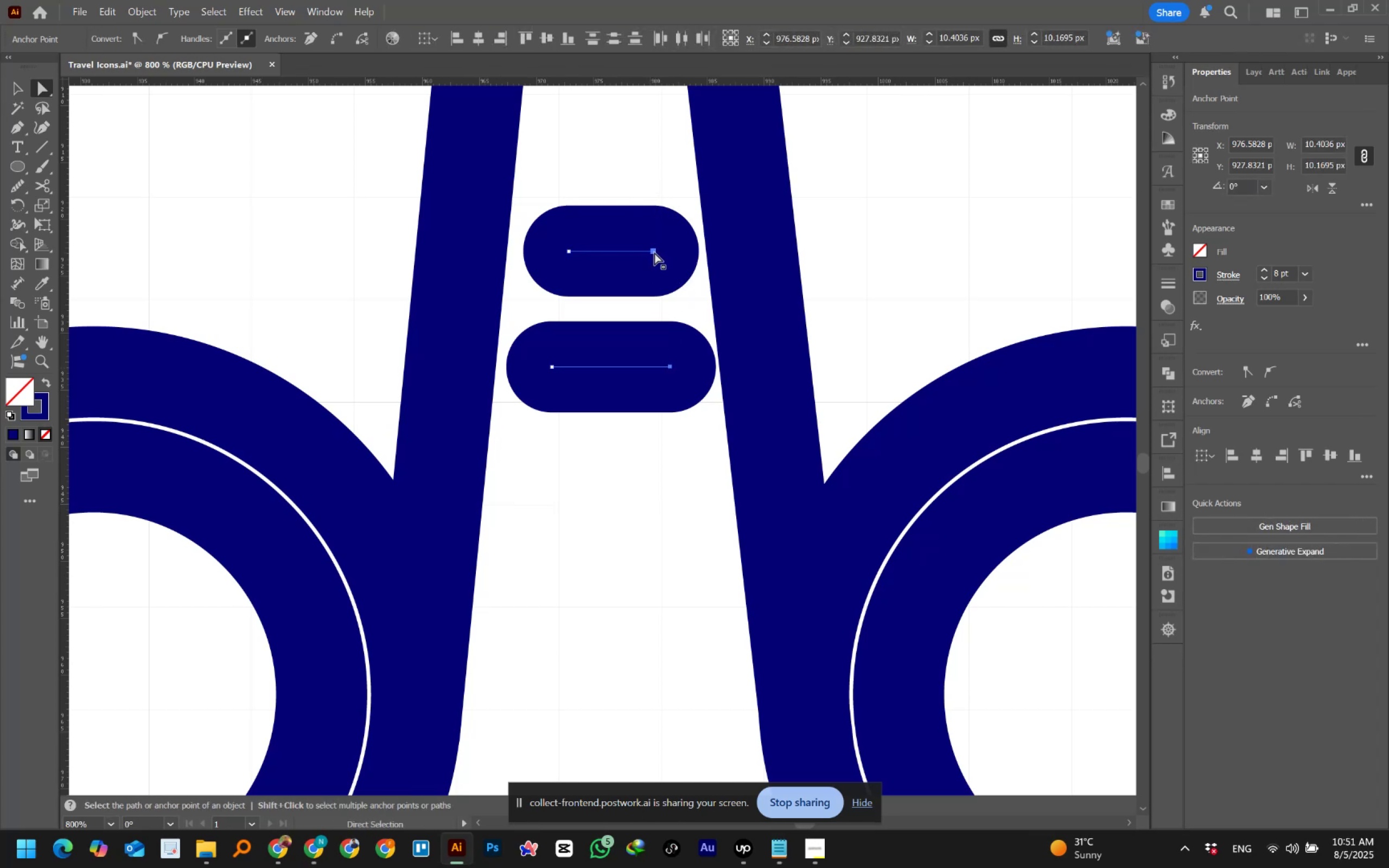 
hold_key(key=ShiftLeft, duration=1.53)
 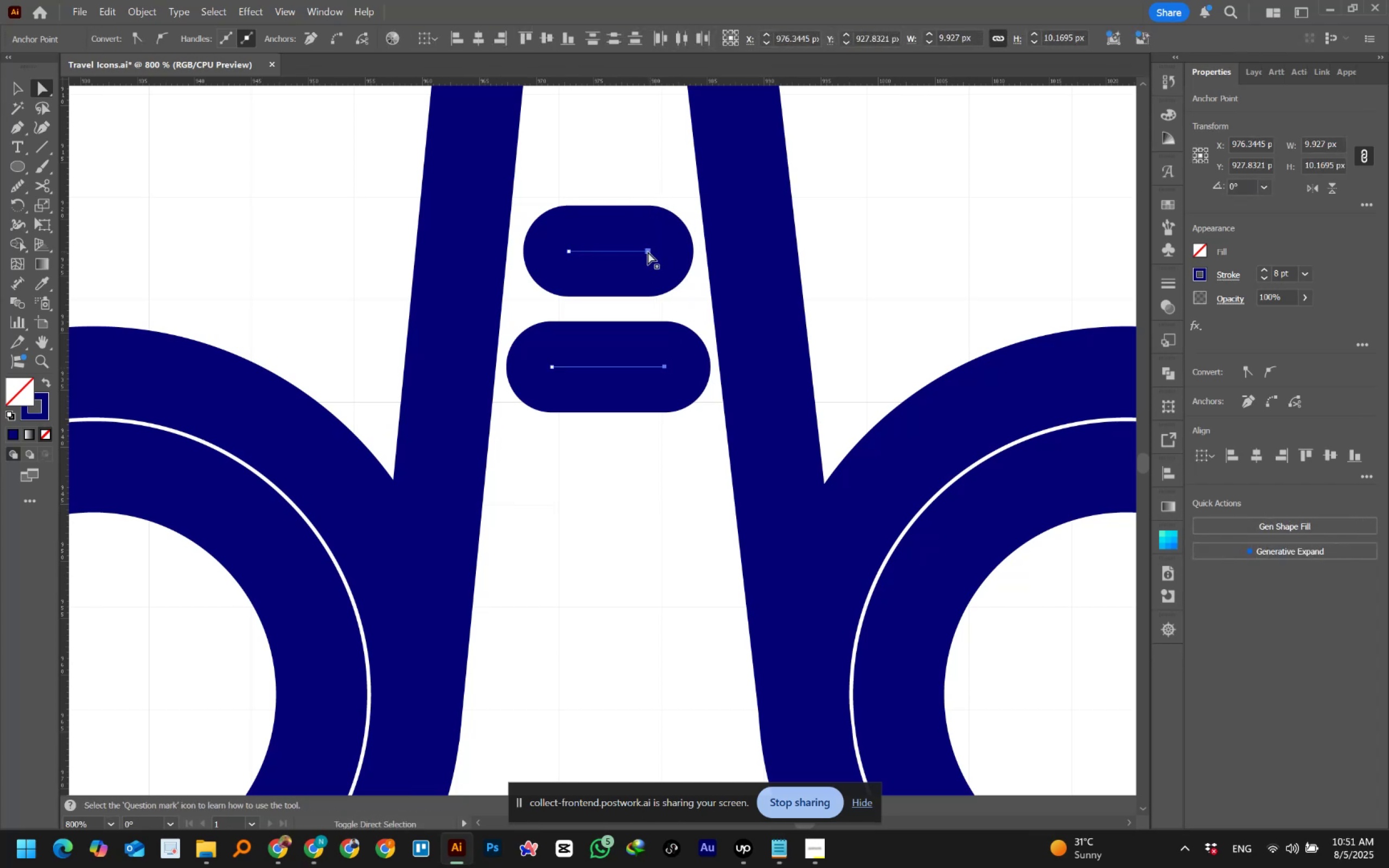 
hold_key(key=ShiftLeft, duration=0.67)
 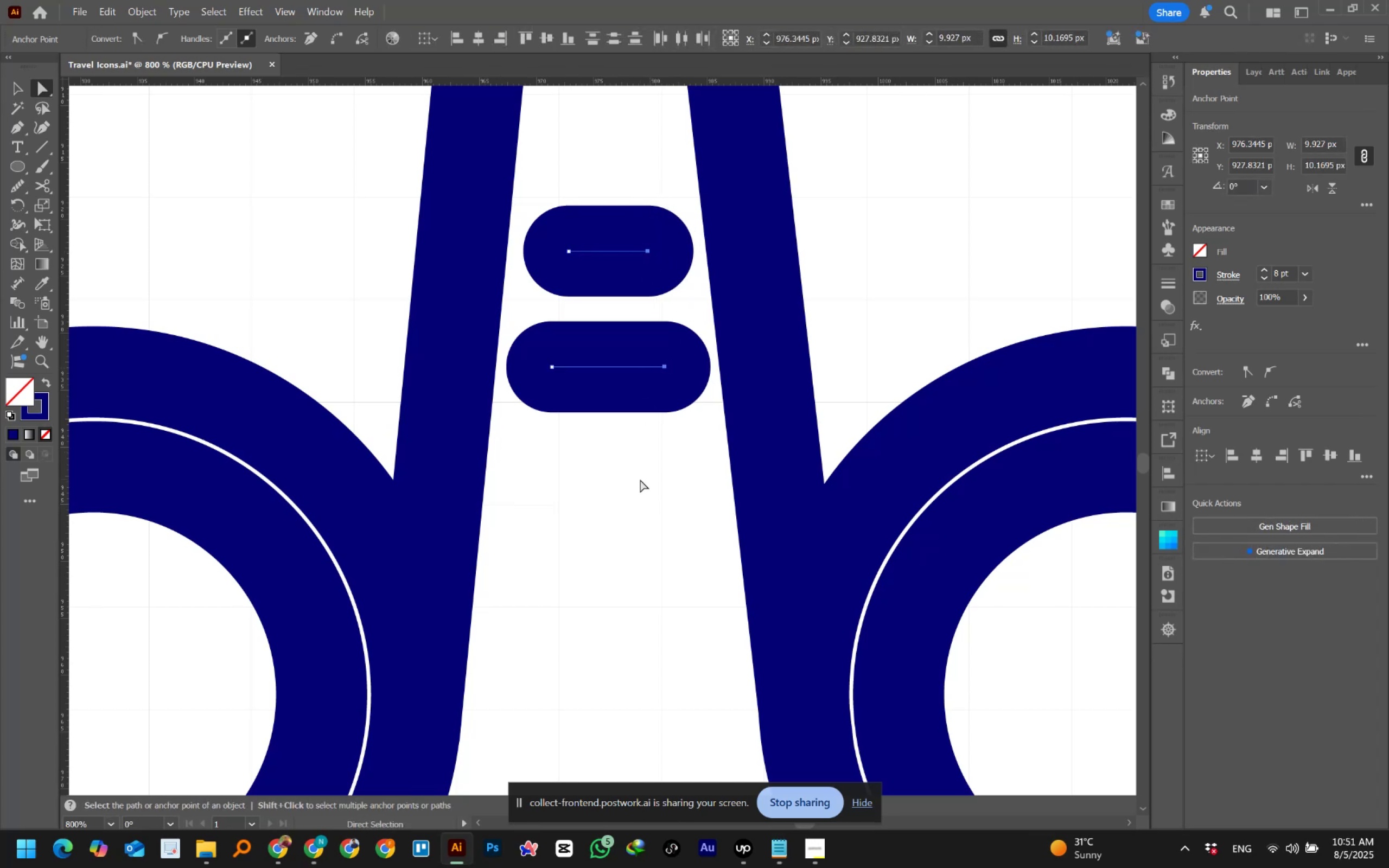 
left_click([640, 481])
 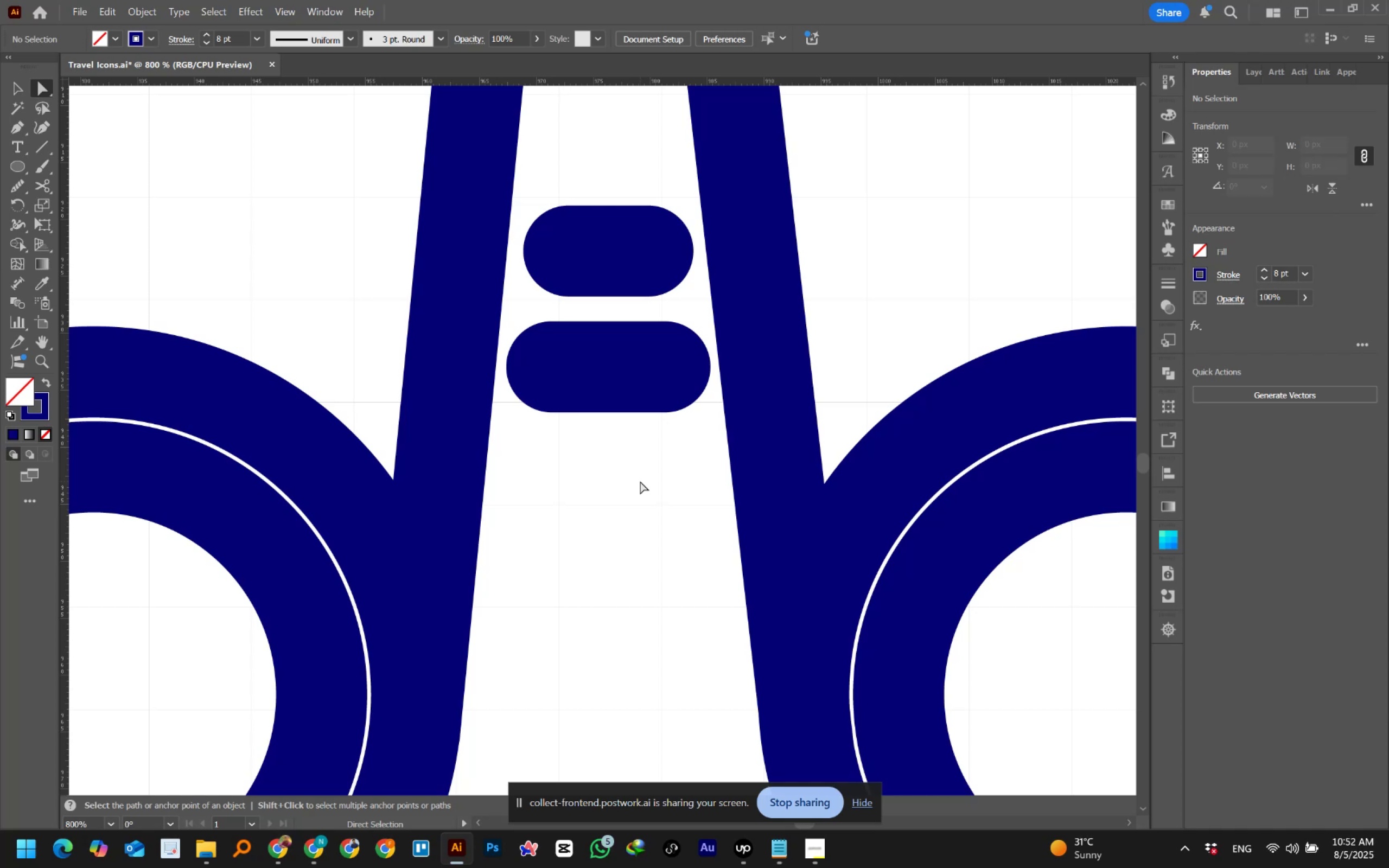 
wait(40.84)
 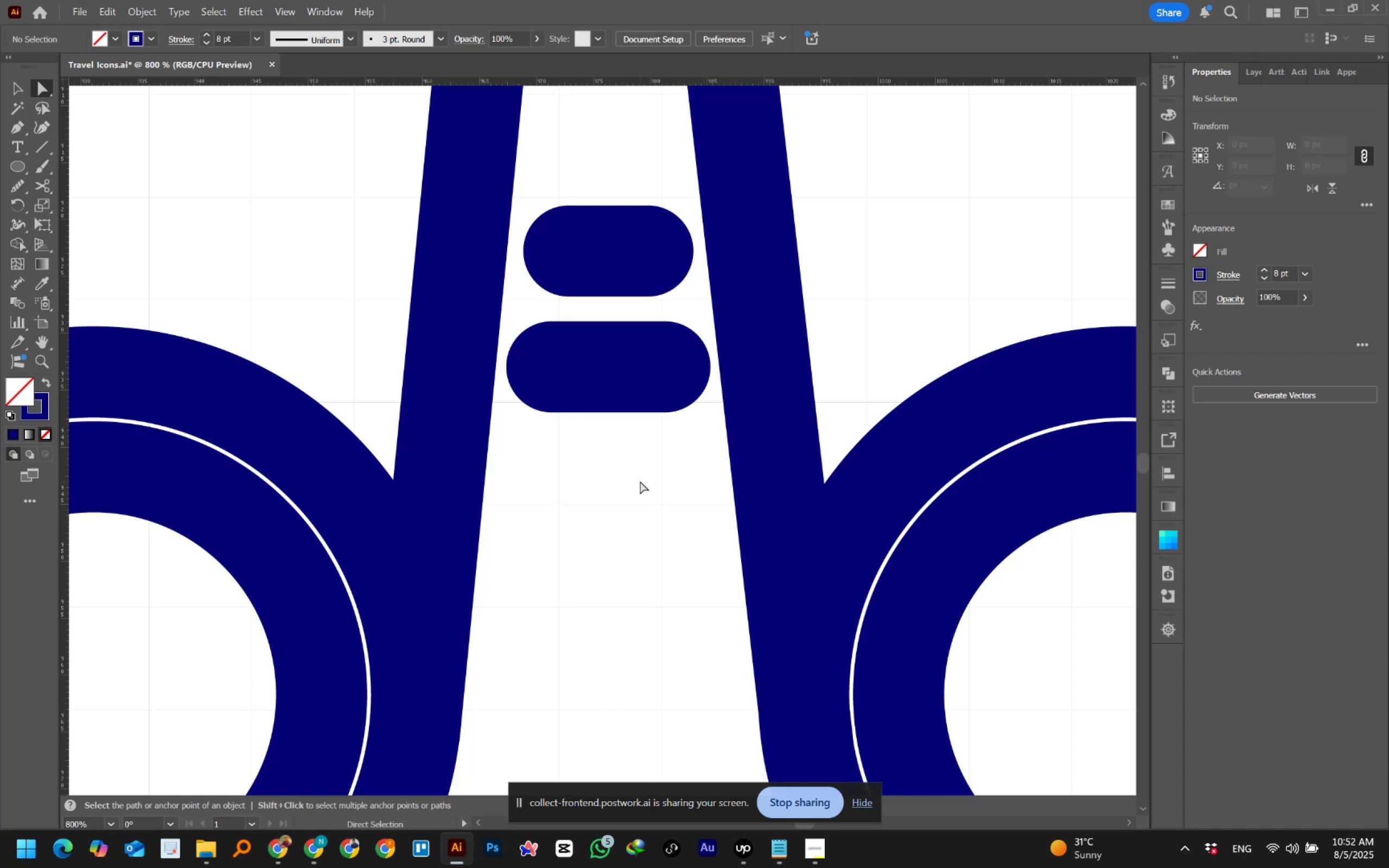 
double_click([194, 172])
 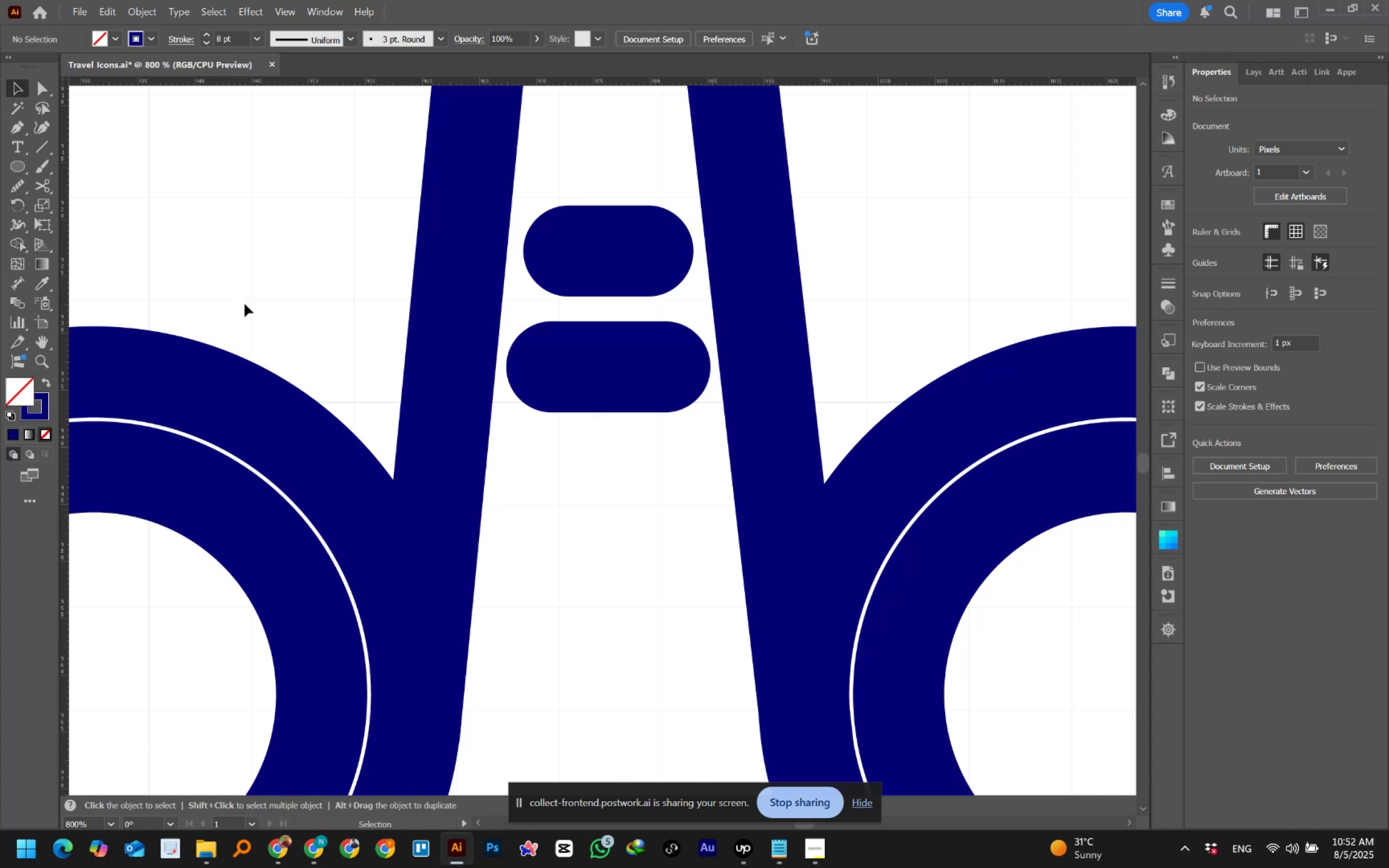 
hold_key(key=AltLeft, duration=0.47)
scroll: coordinate [245, 329], scroll_direction: down, amount: 2.0
 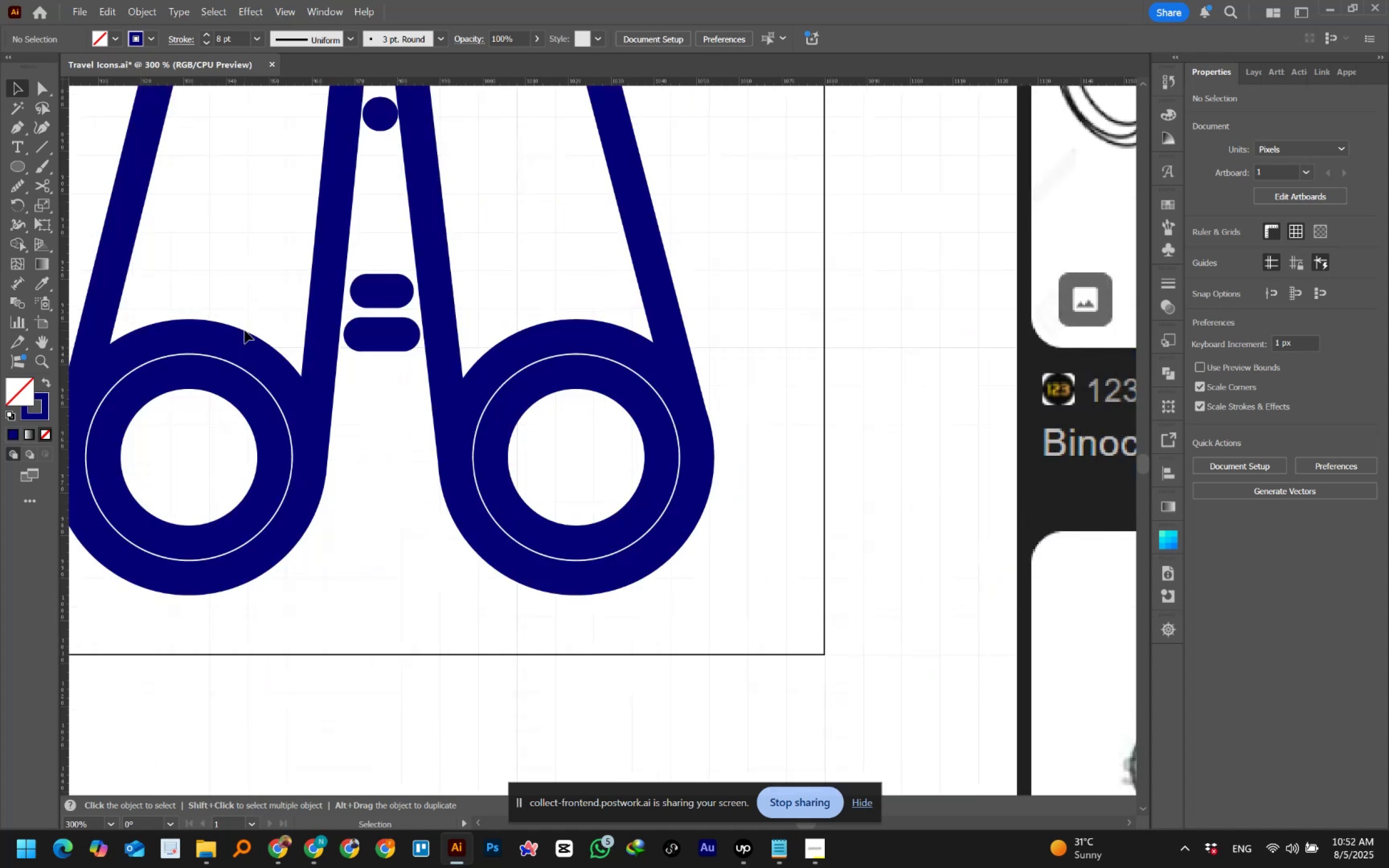 
hold_key(key=Space, duration=1.23)
 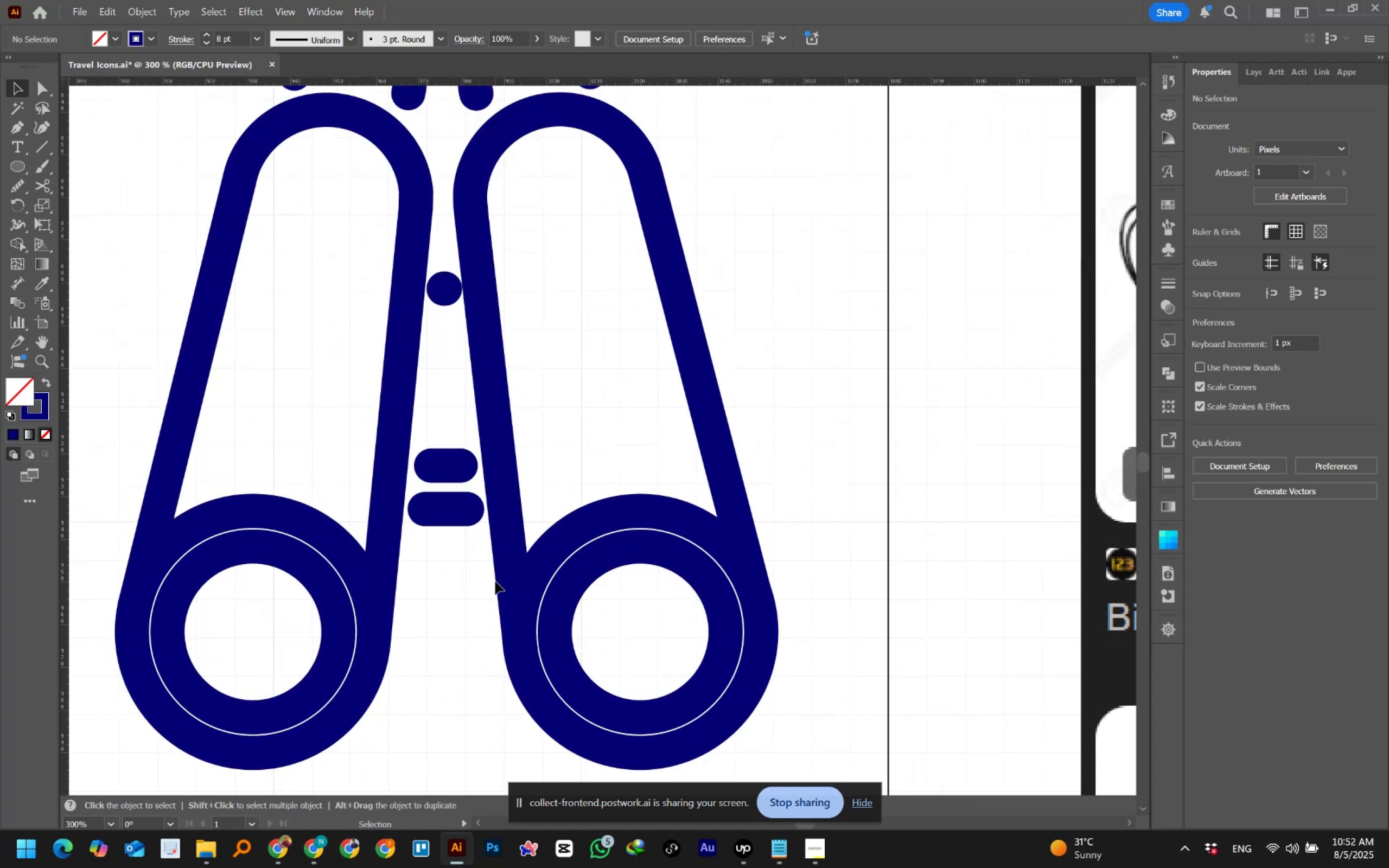 
hold_key(key=AltLeft, duration=0.46)
scroll: coordinate [500, 579], scroll_direction: down, amount: 1.0
 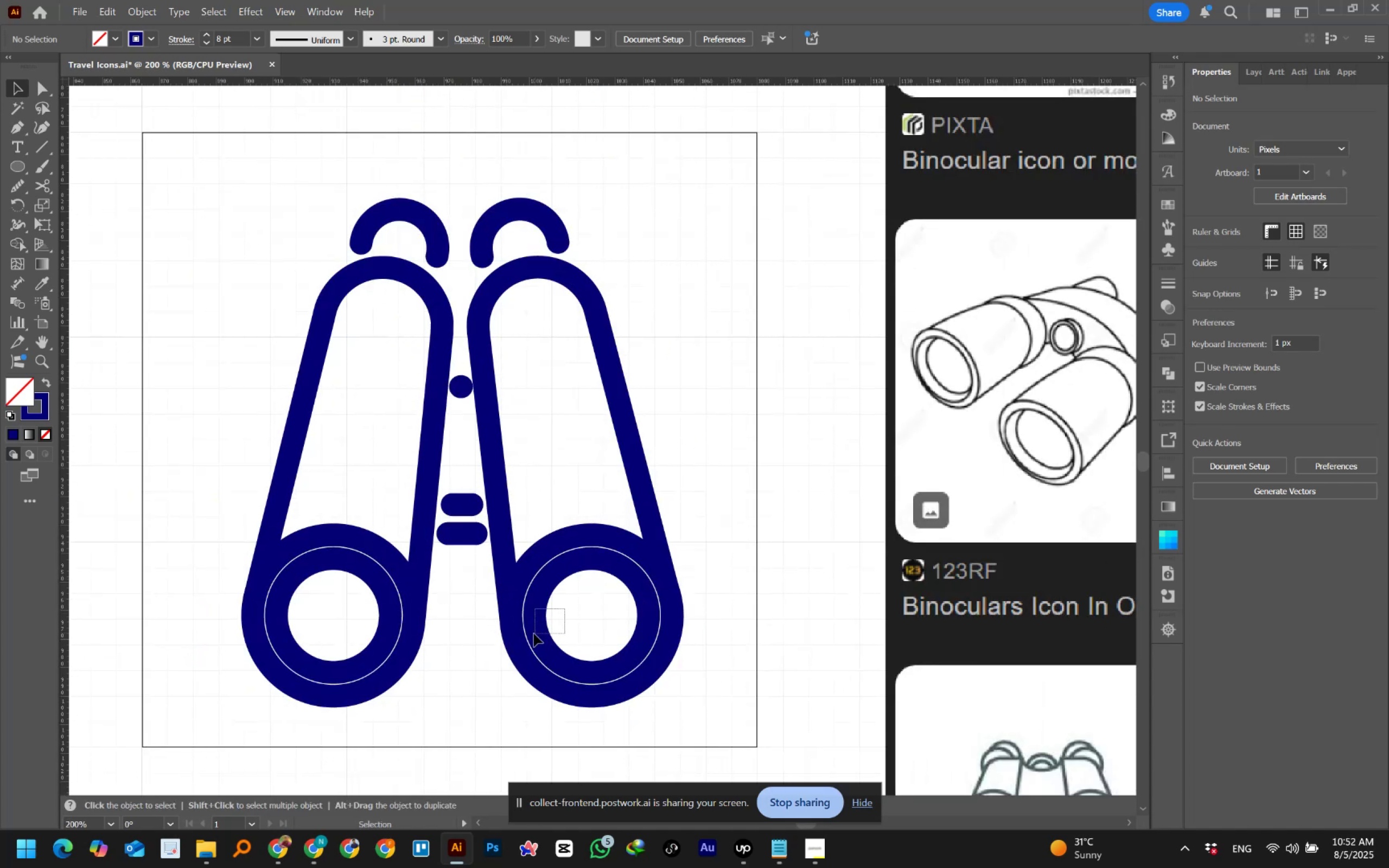 
hold_key(key=AltLeft, duration=0.74)
scroll: coordinate [534, 634], scroll_direction: none, amount: 0.0
 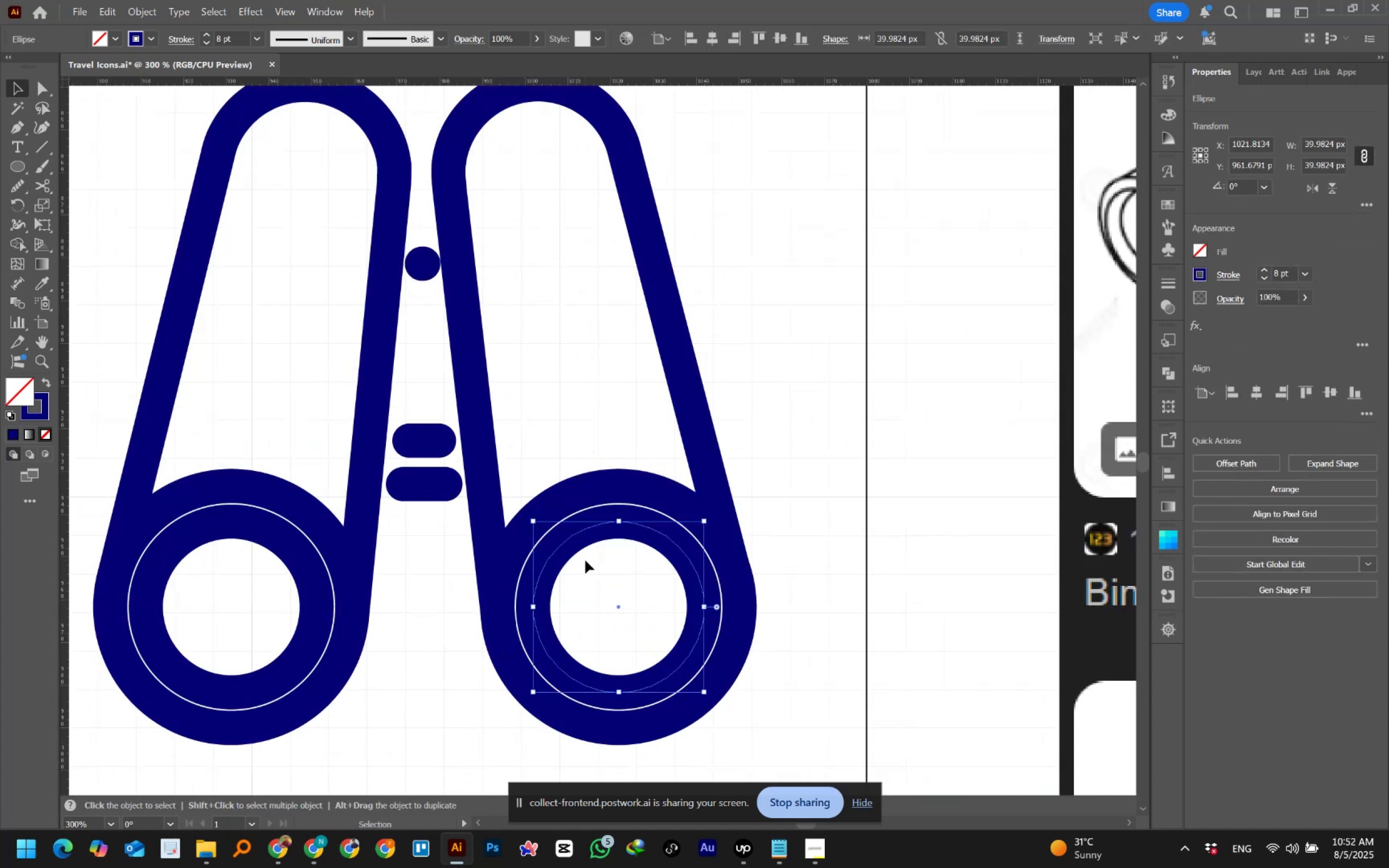 
key(Shift+ShiftLeft)
 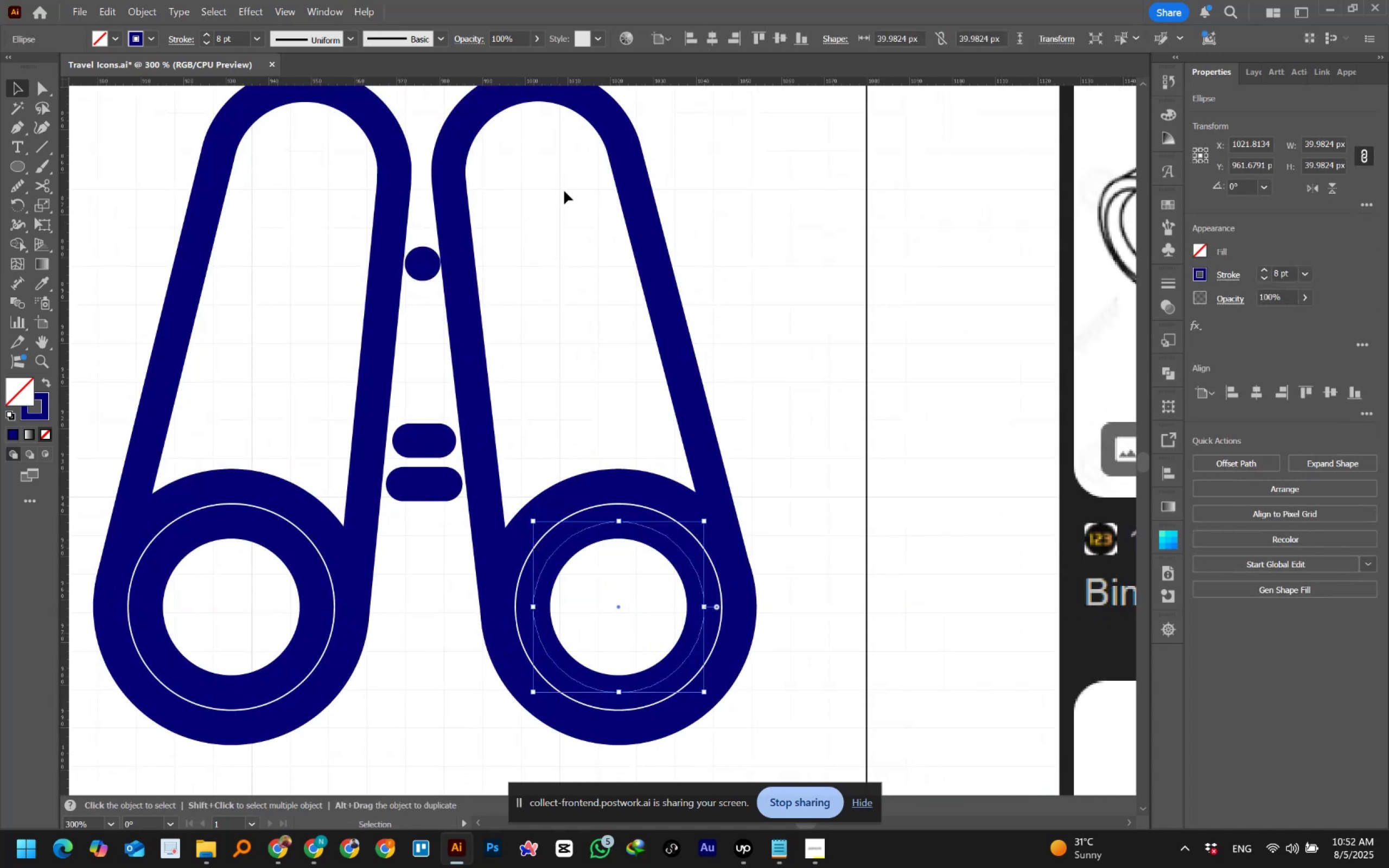 
mouse_move([741, 47])
 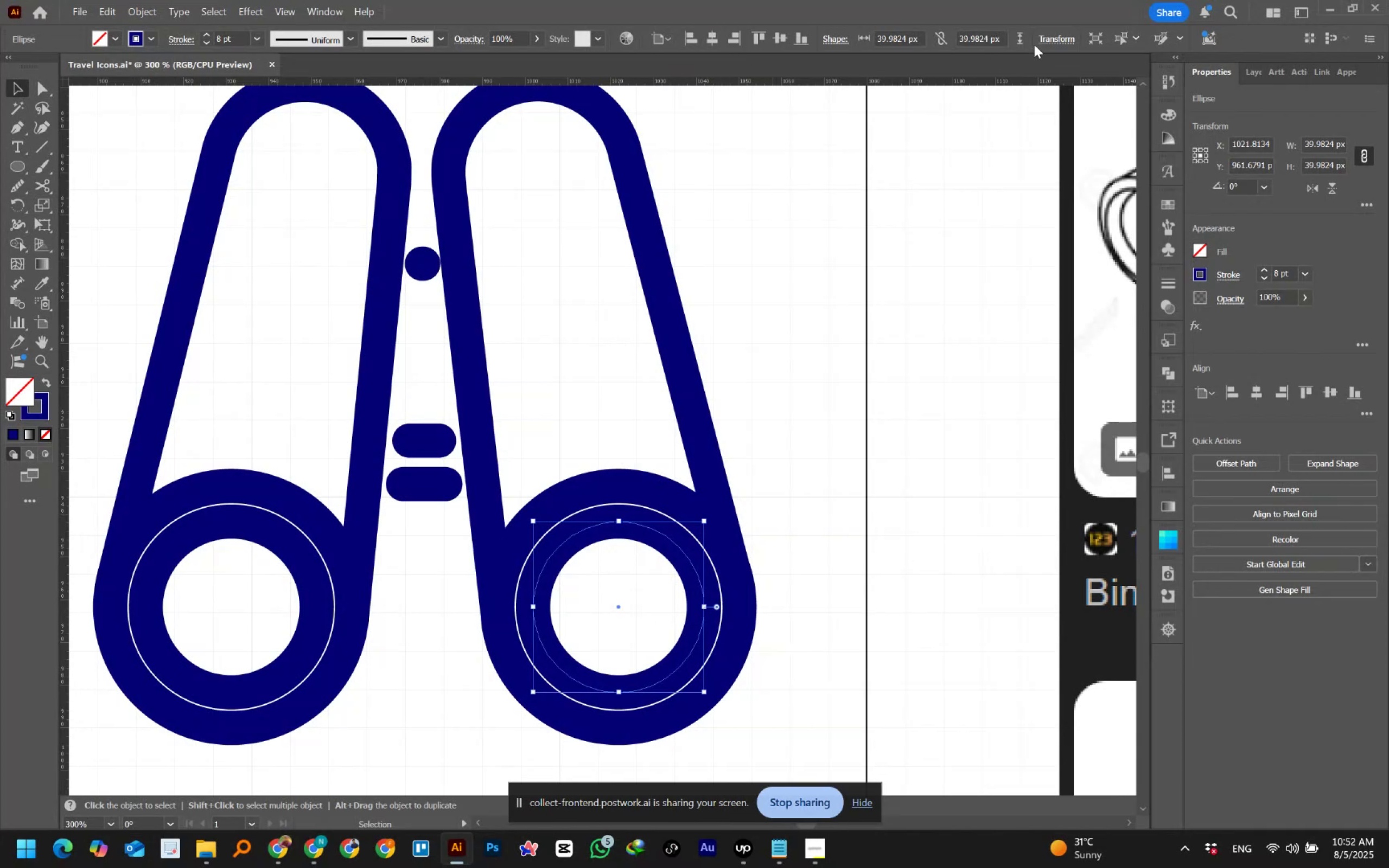 
left_click([1042, 40])
 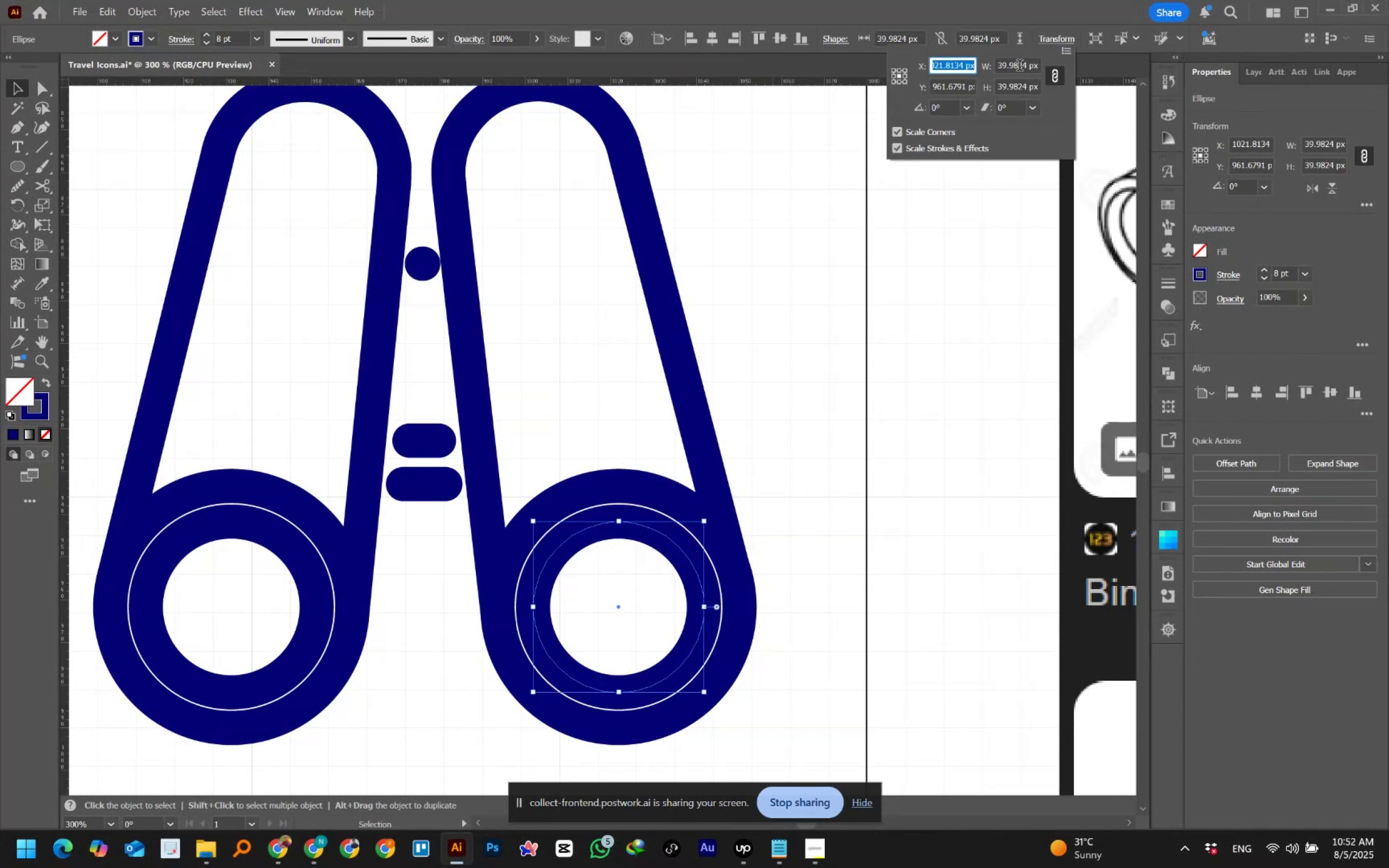 
left_click([1021, 63])
 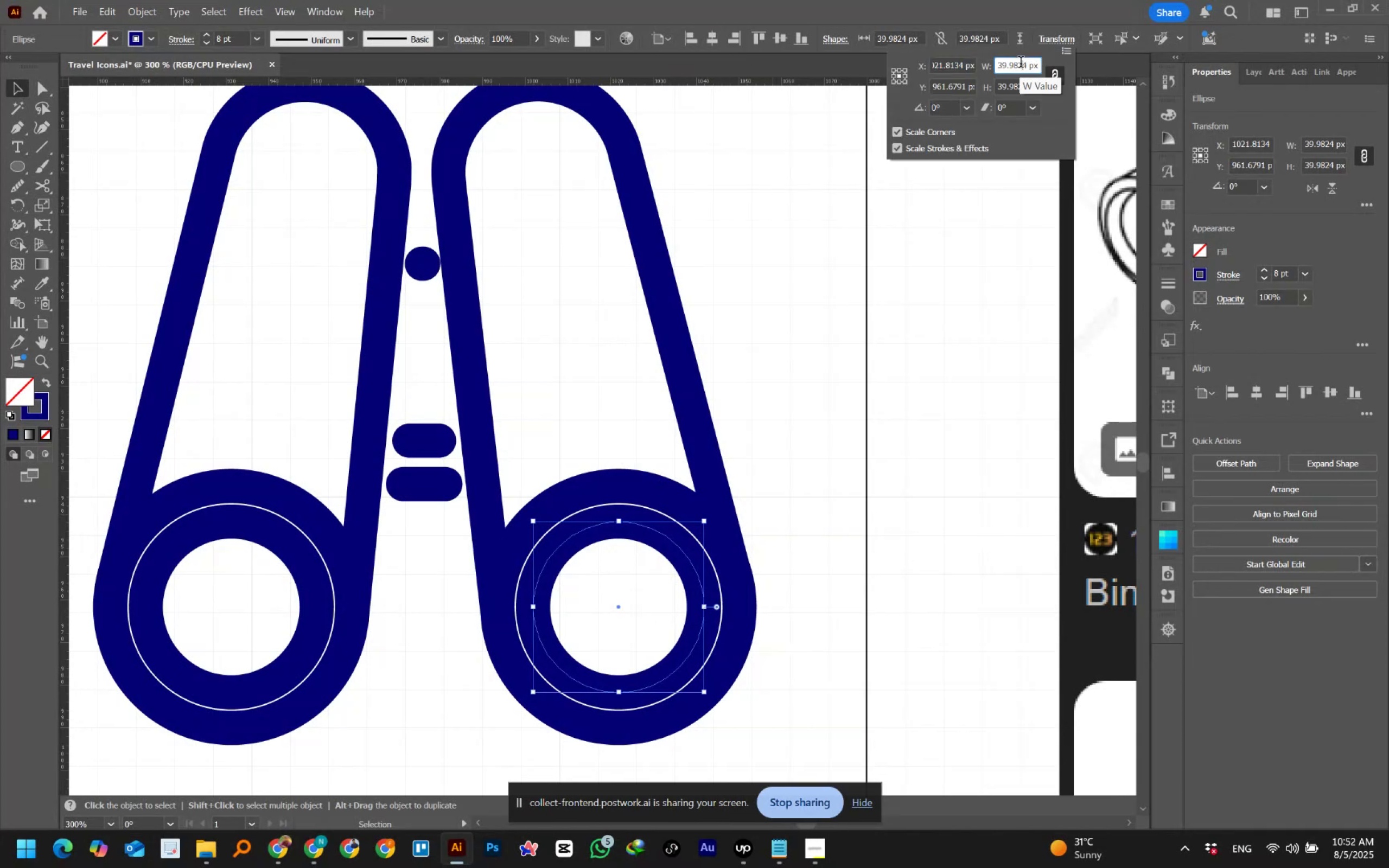 
hold_key(key=ShiftLeft, duration=1.52)
scroll: coordinate [1021, 63], scroll_direction: none, amount: 0.0
 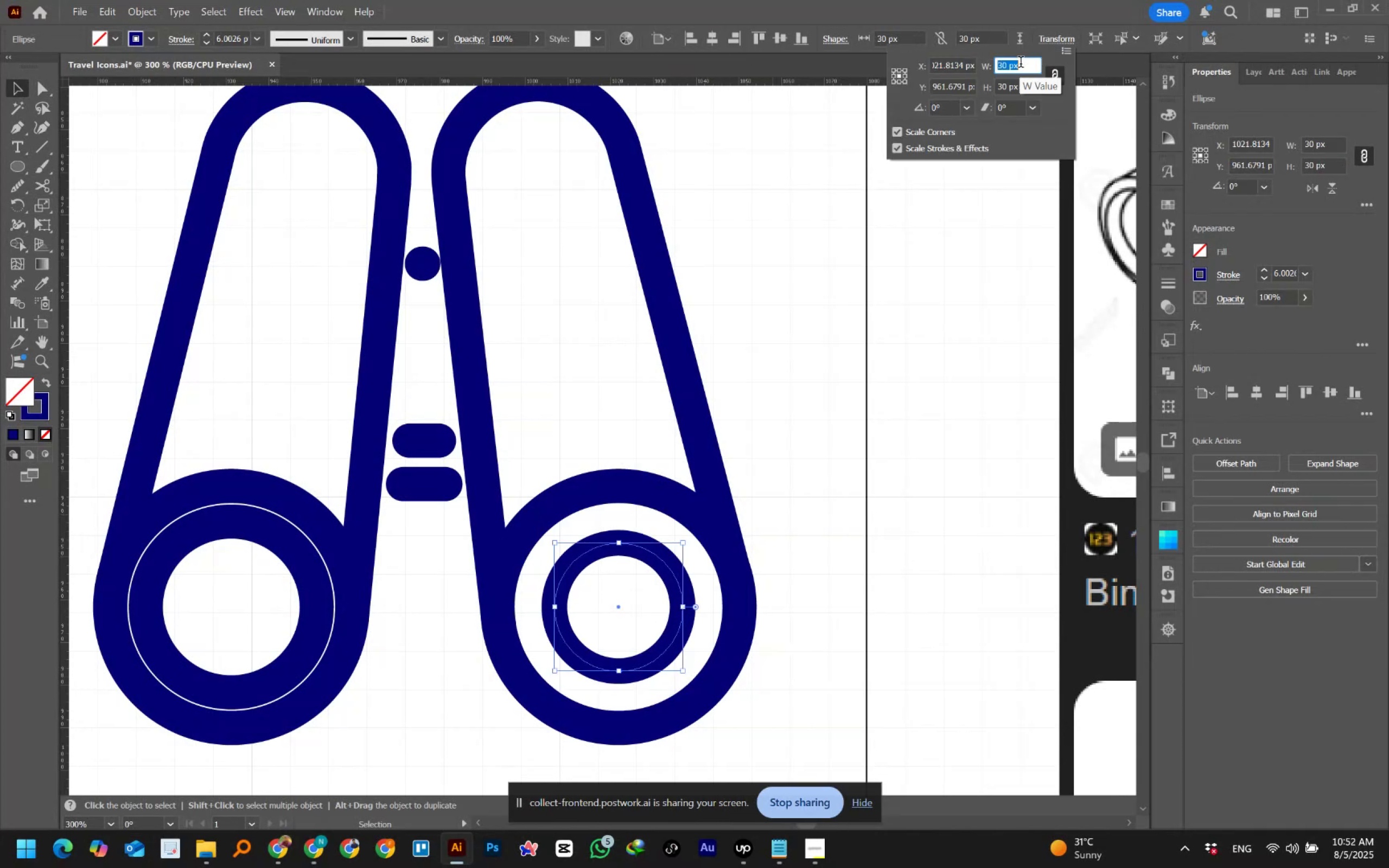 
hold_key(key=ShiftLeft, duration=1.2)
 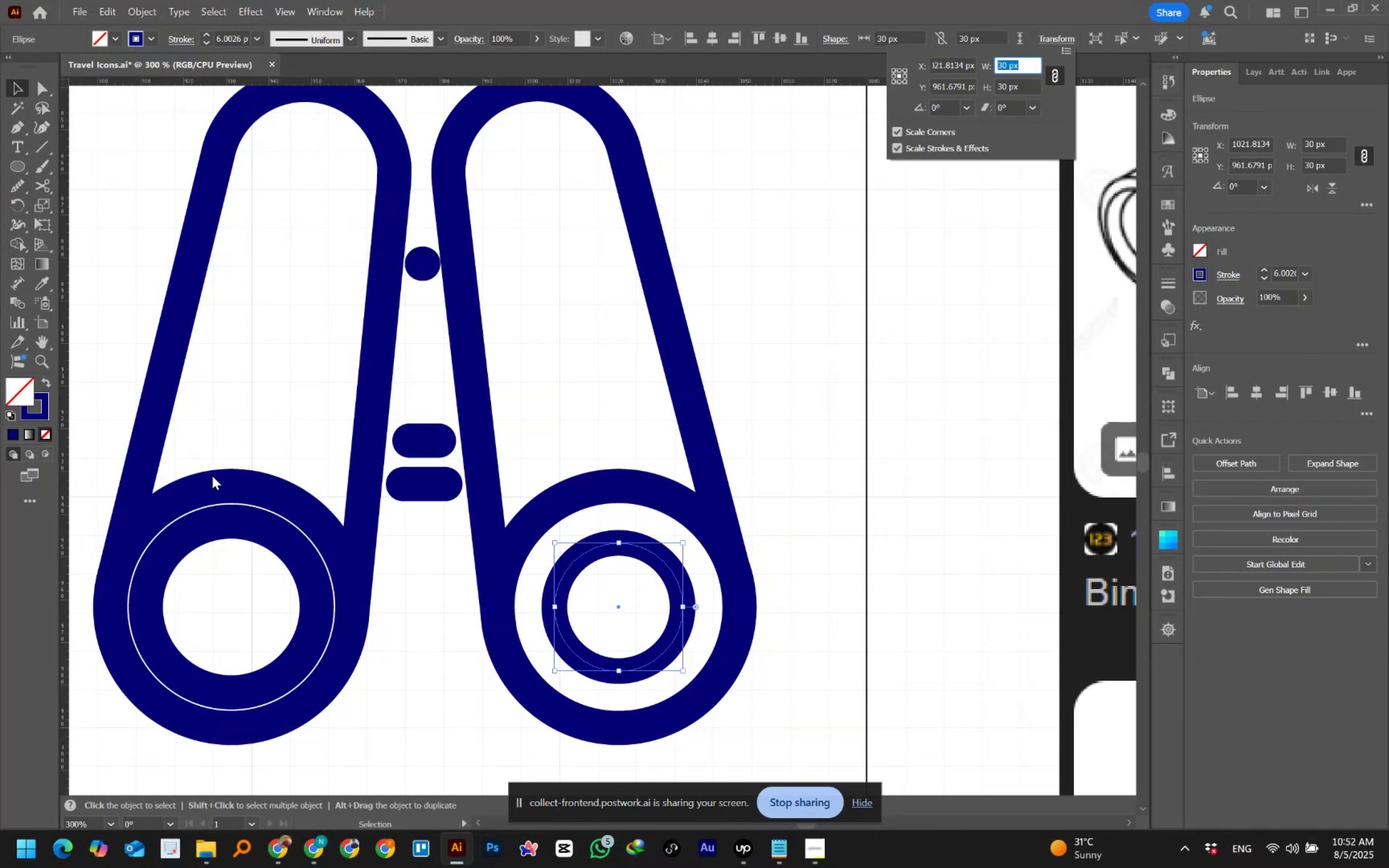 
left_click([222, 572])
 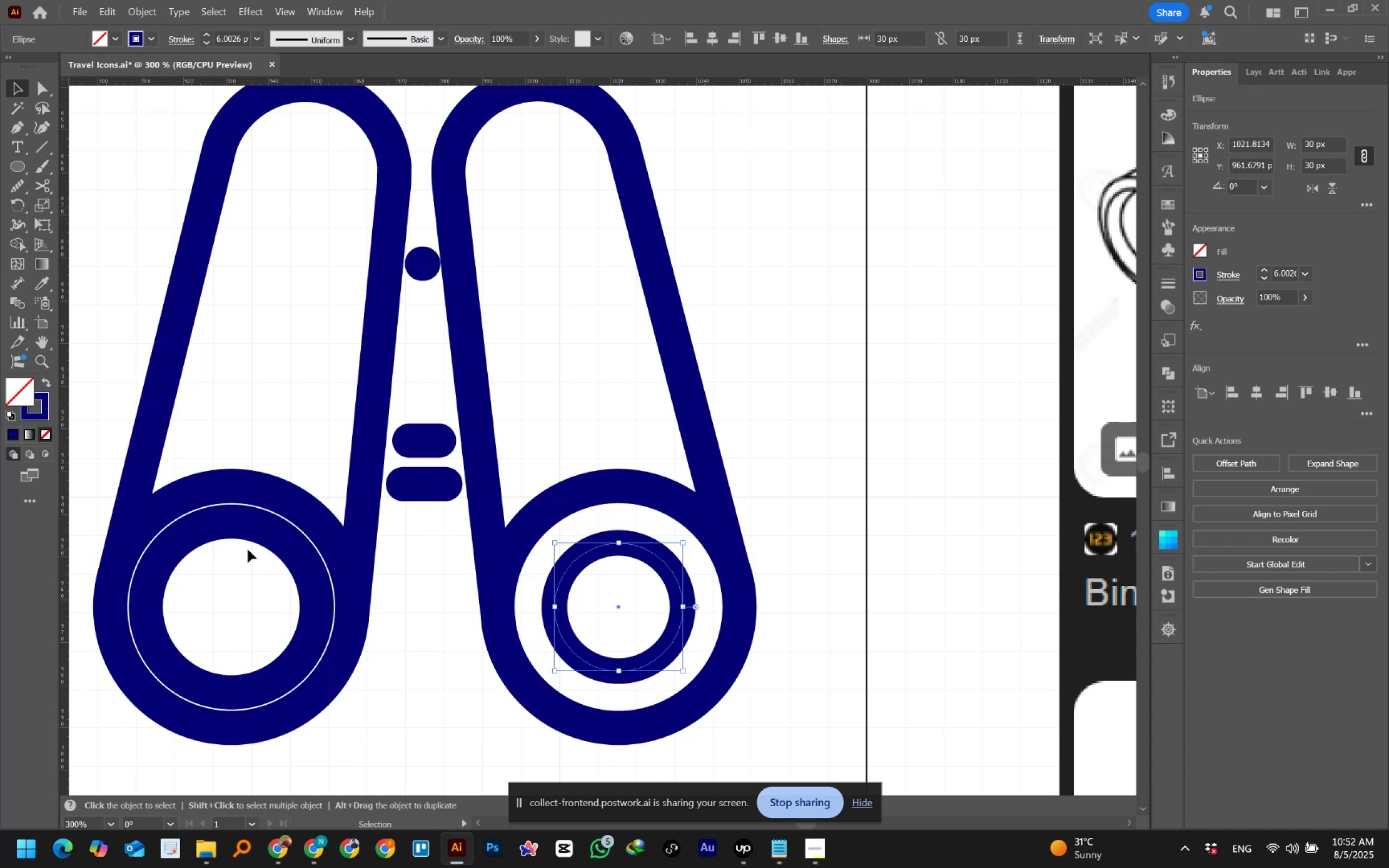 
wait(31.11)
 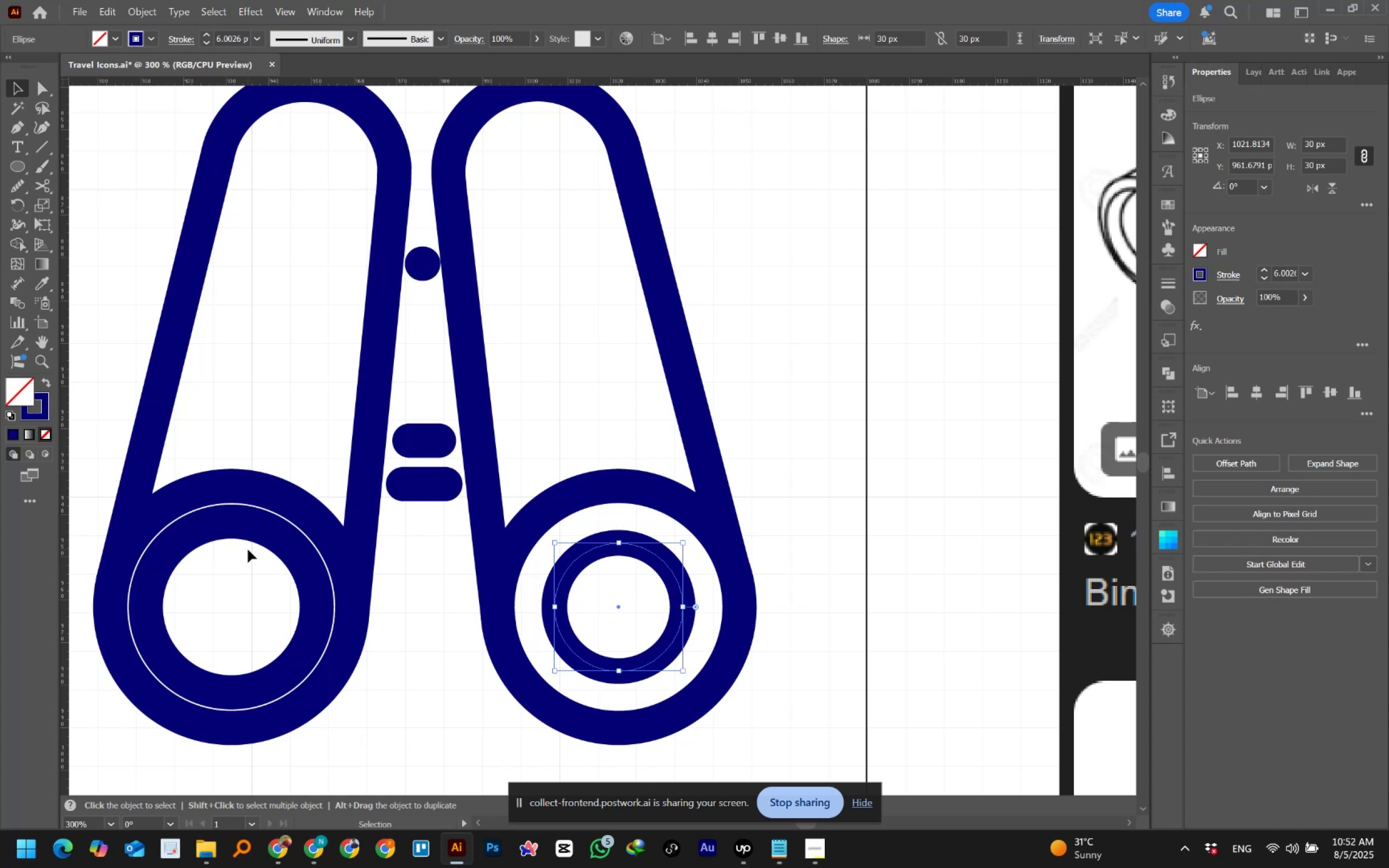 
left_click([1035, 38])
 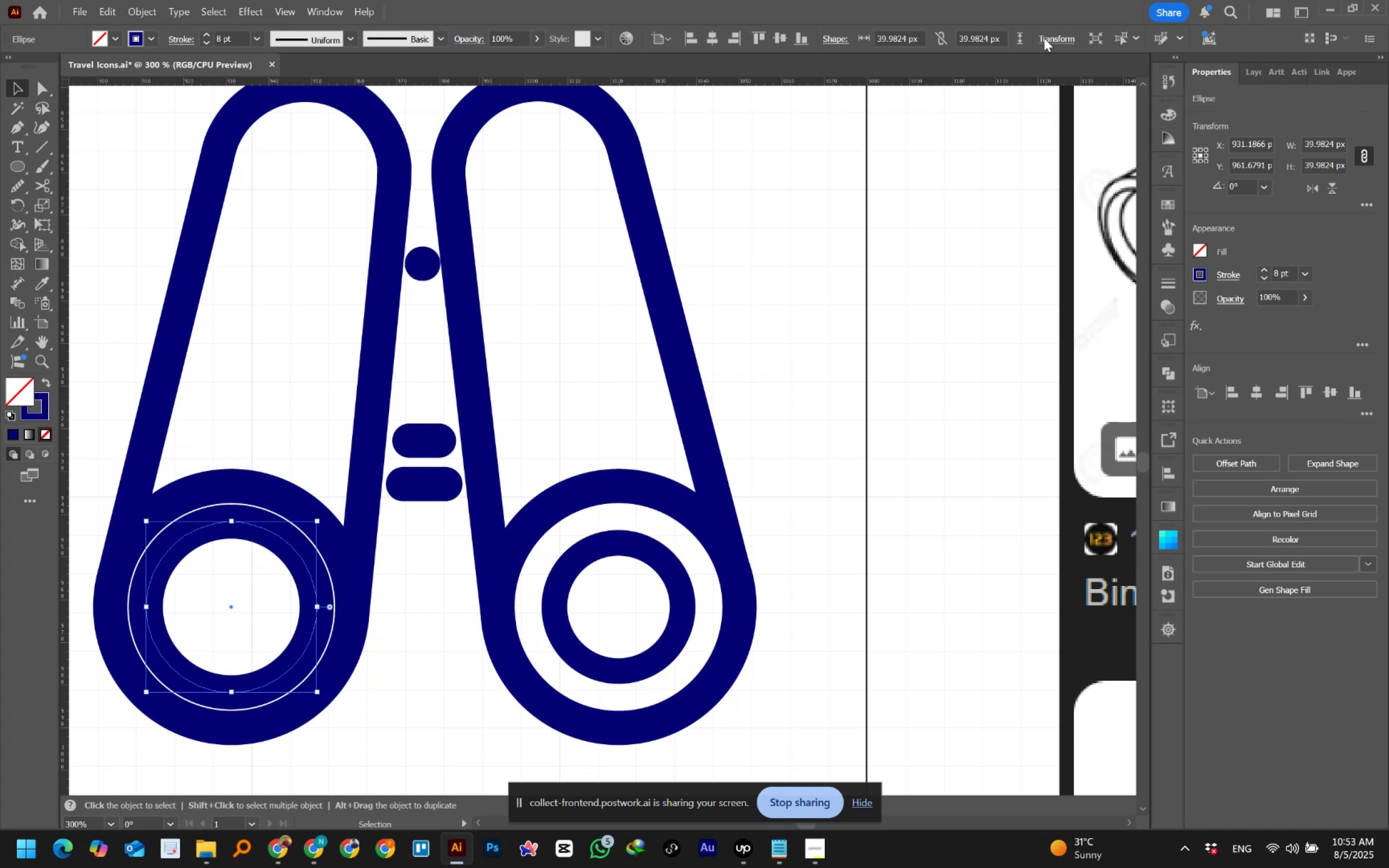 
mouse_move([1053, 55])
 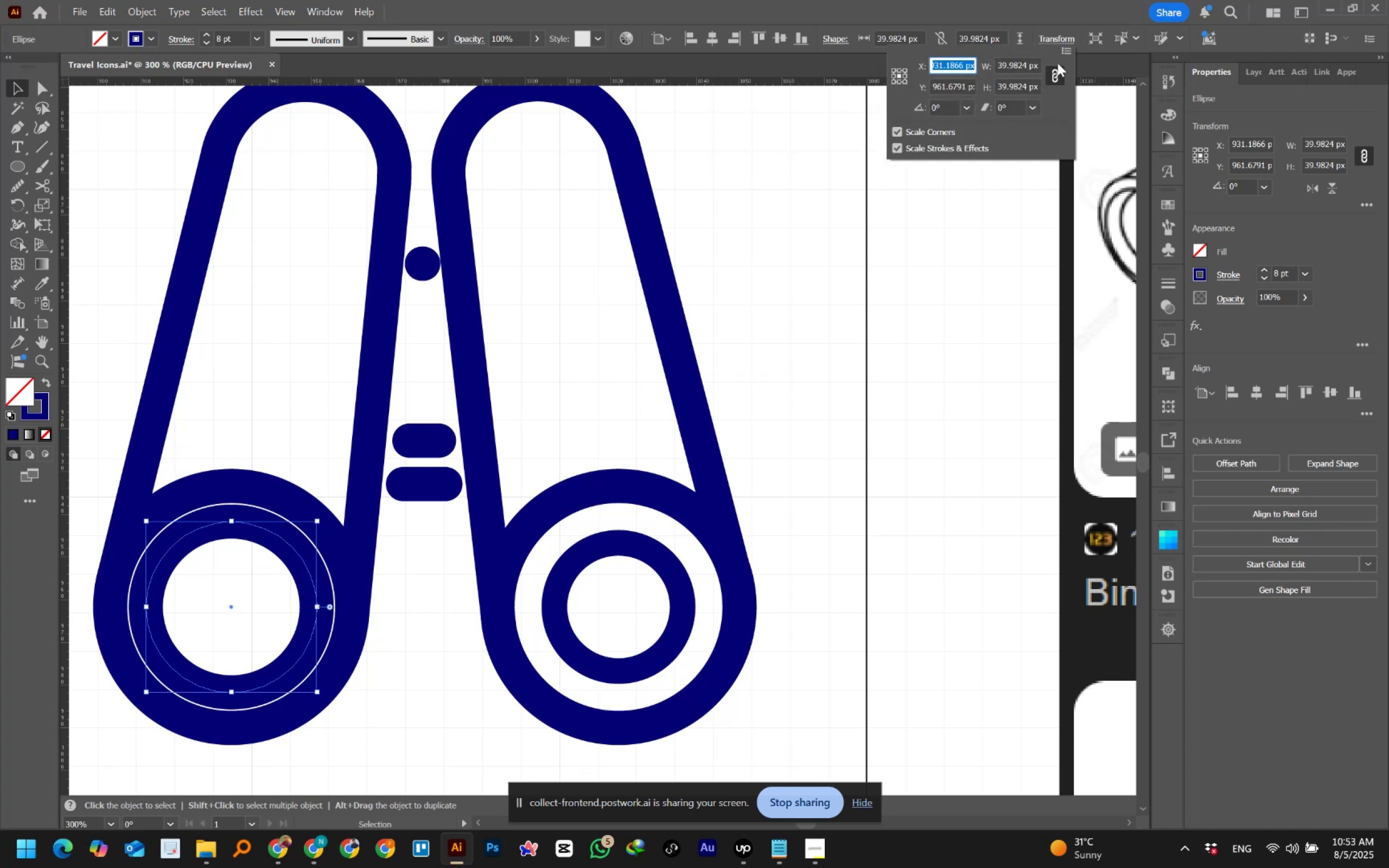 
left_click([1044, 38])
 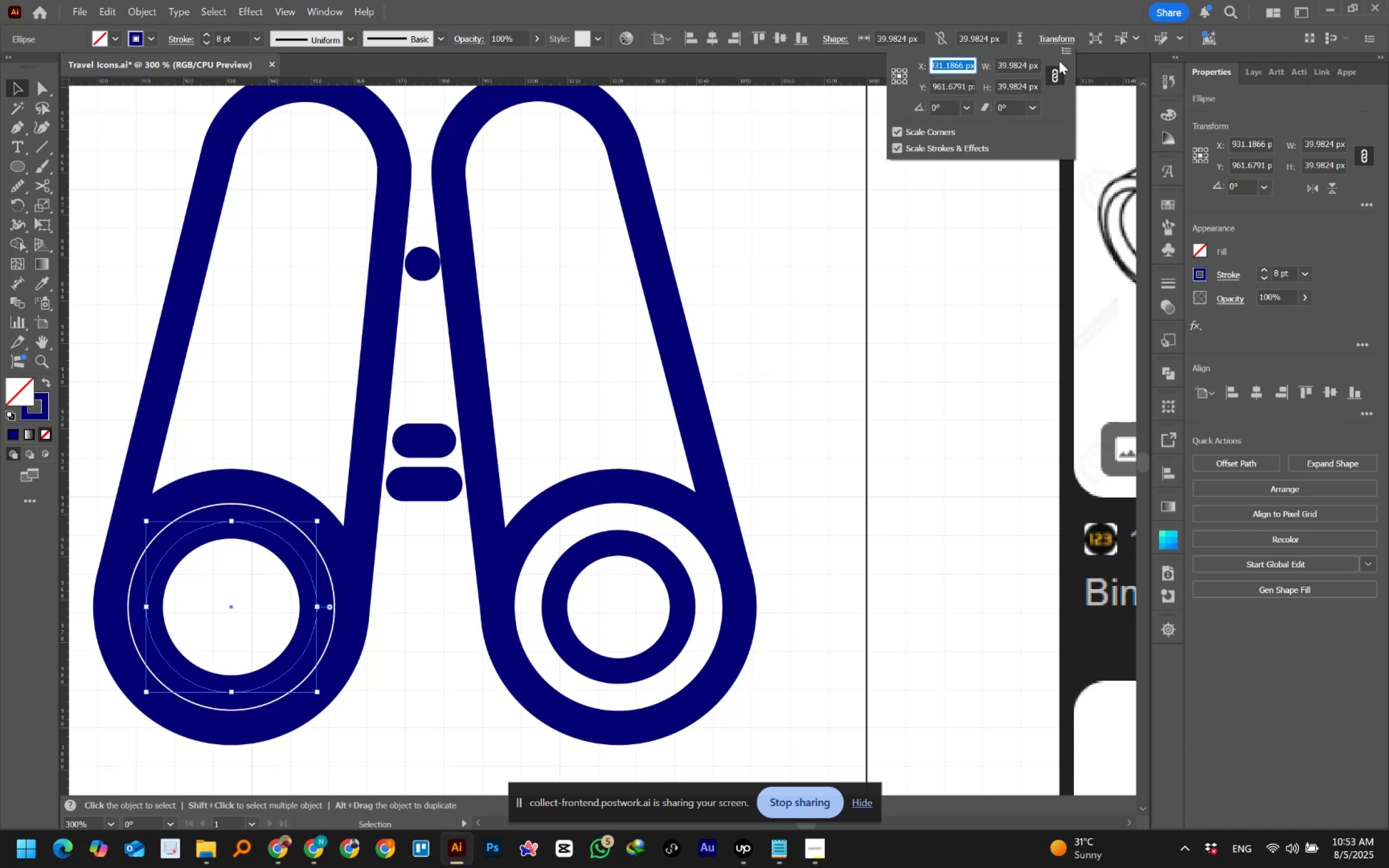 
left_click([1013, 64])
 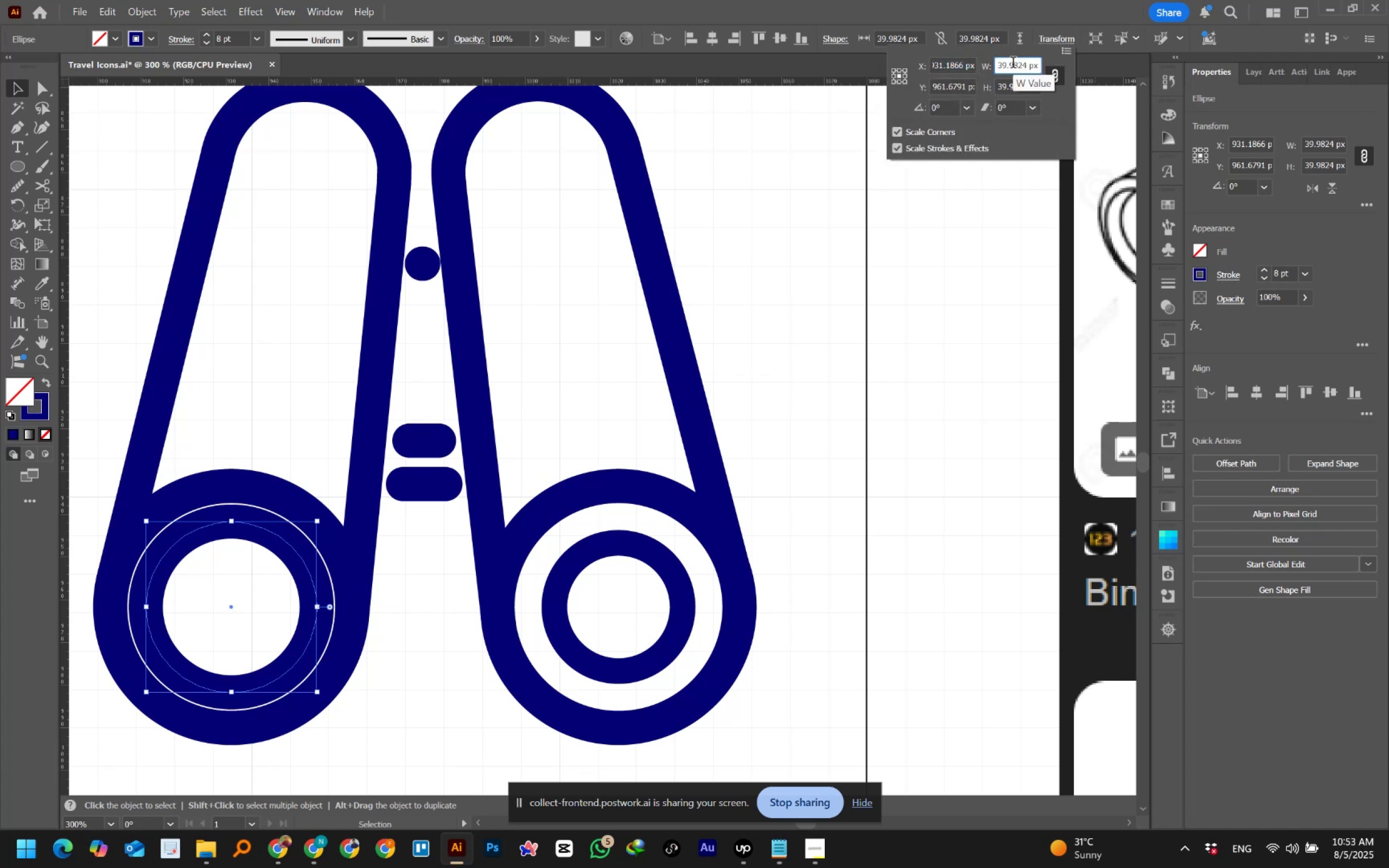 
hold_key(key=ShiftLeft, duration=1.33)
scroll: coordinate [1013, 64], scroll_direction: down, amount: 1.0
 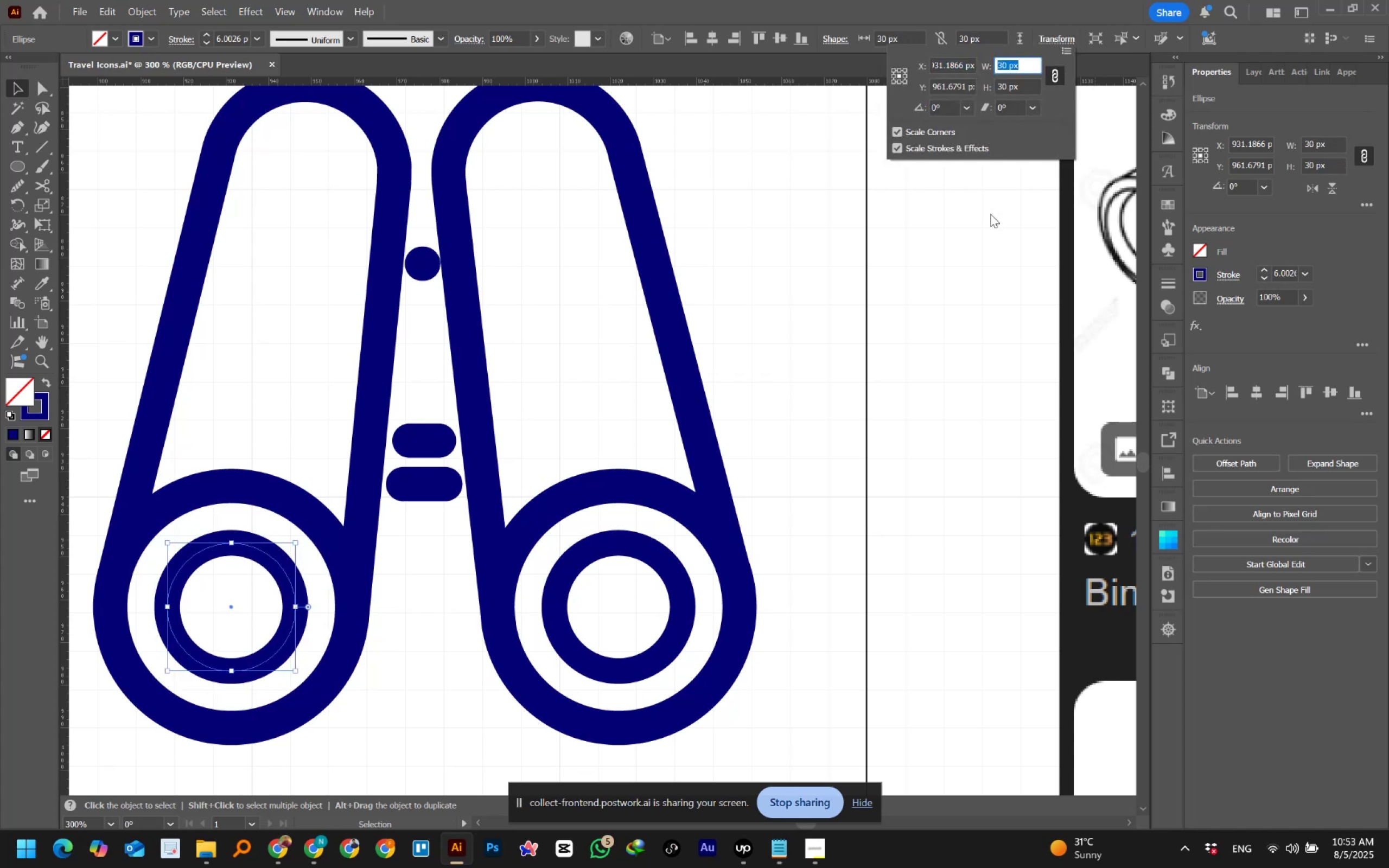 
left_click([977, 356])
 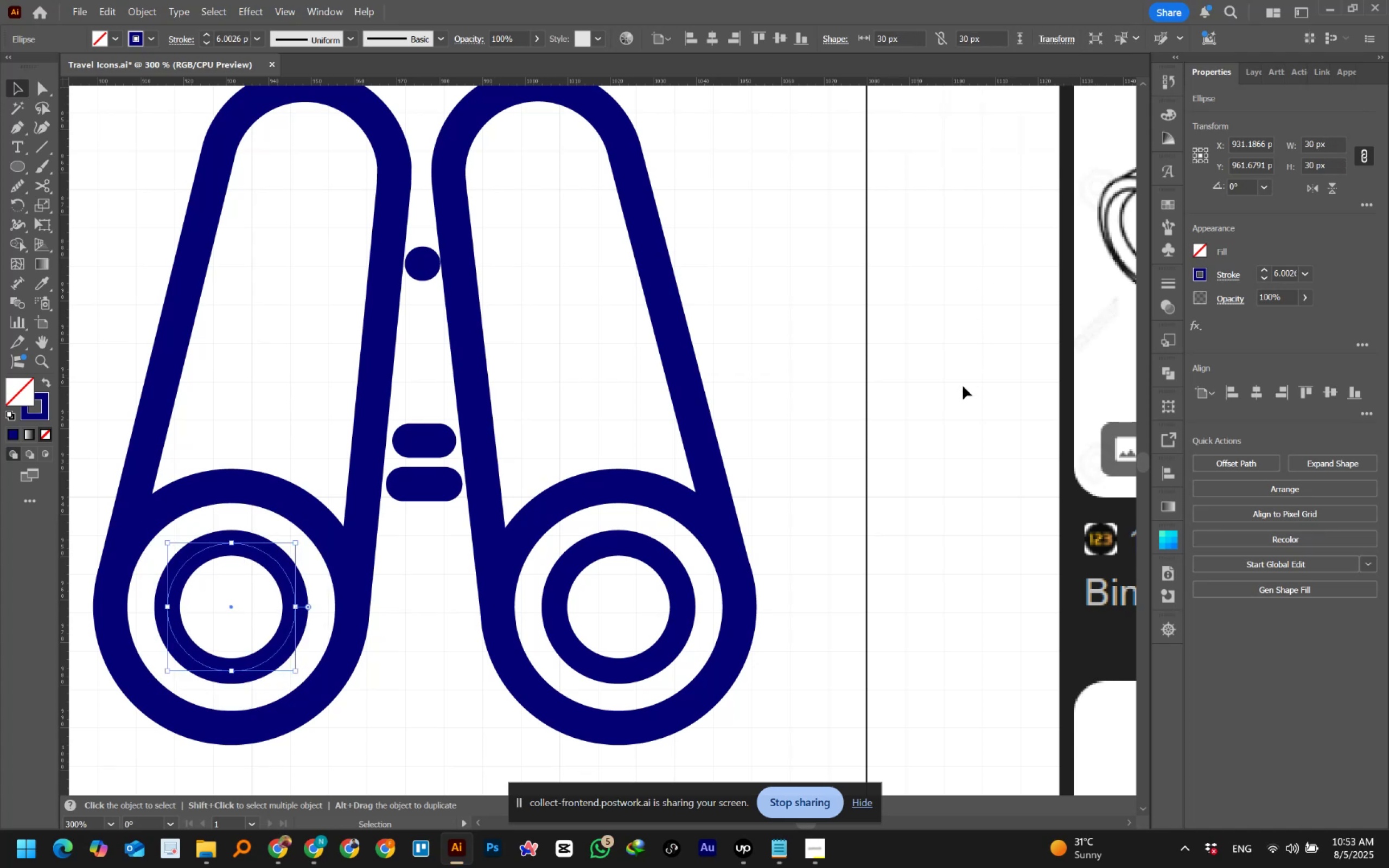 
left_click([963, 392])
 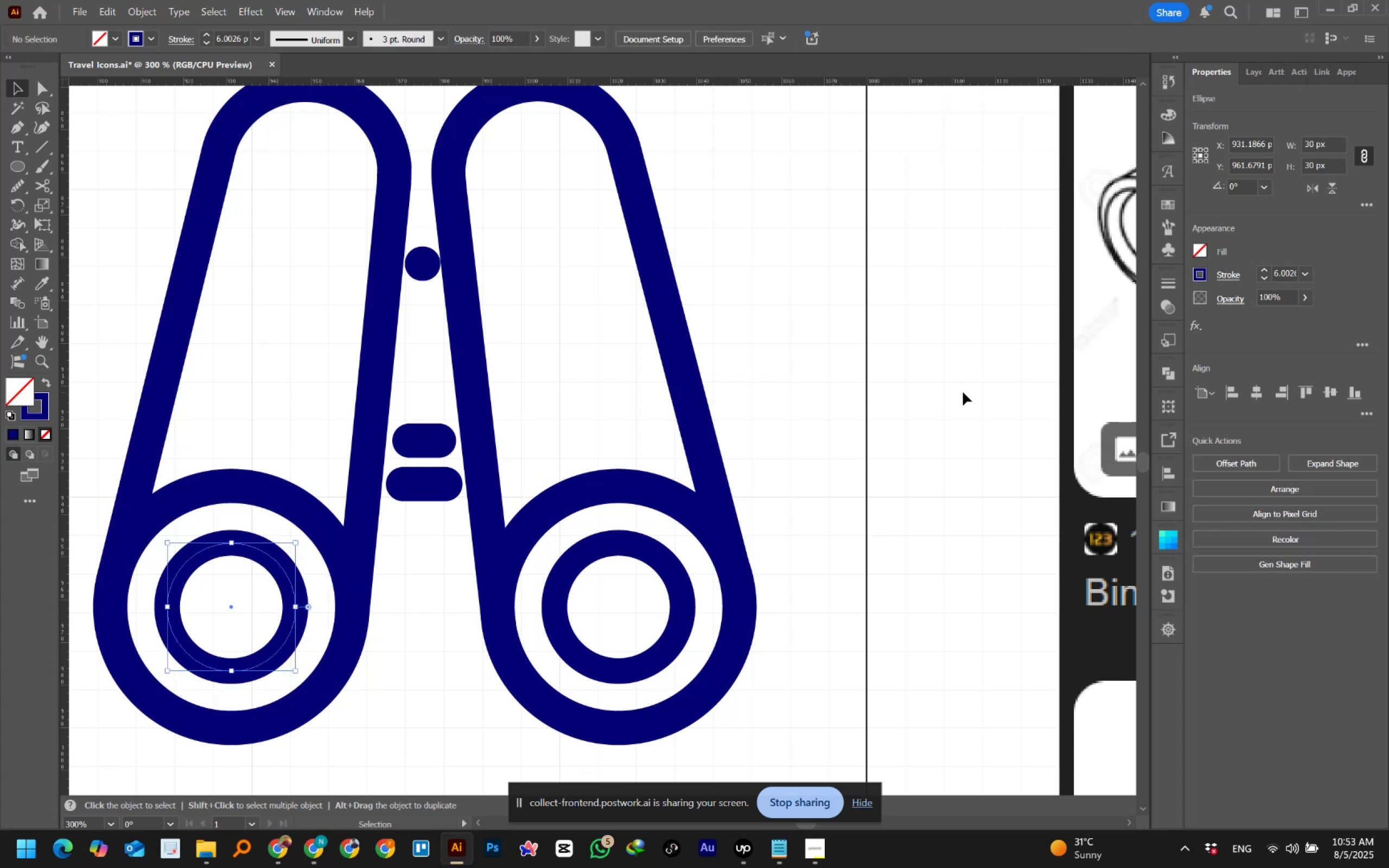 
hold_key(key=AltLeft, duration=0.8)
scroll: coordinate [963, 392], scroll_direction: down, amount: 1.0
 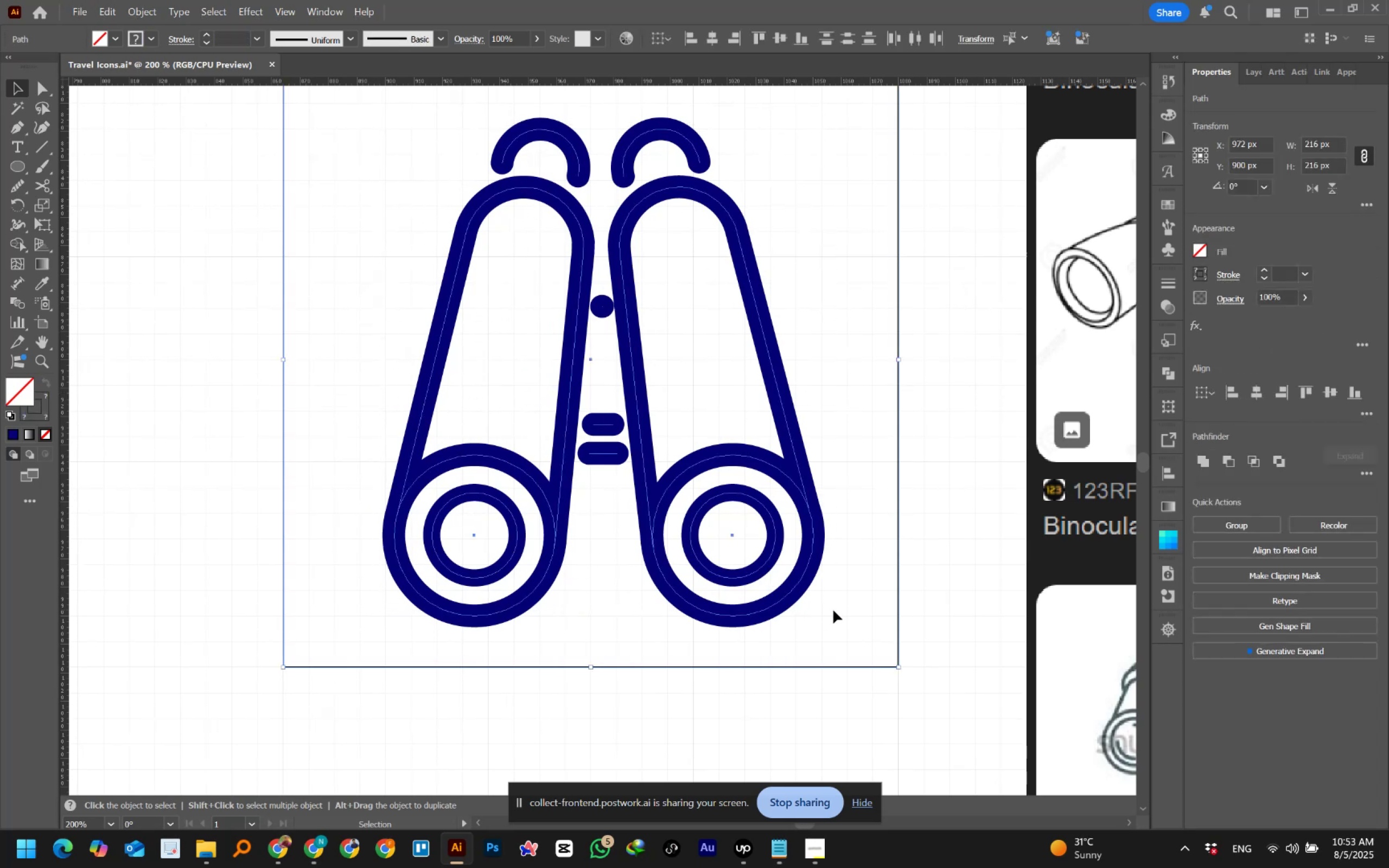 
left_click([240, 34])
 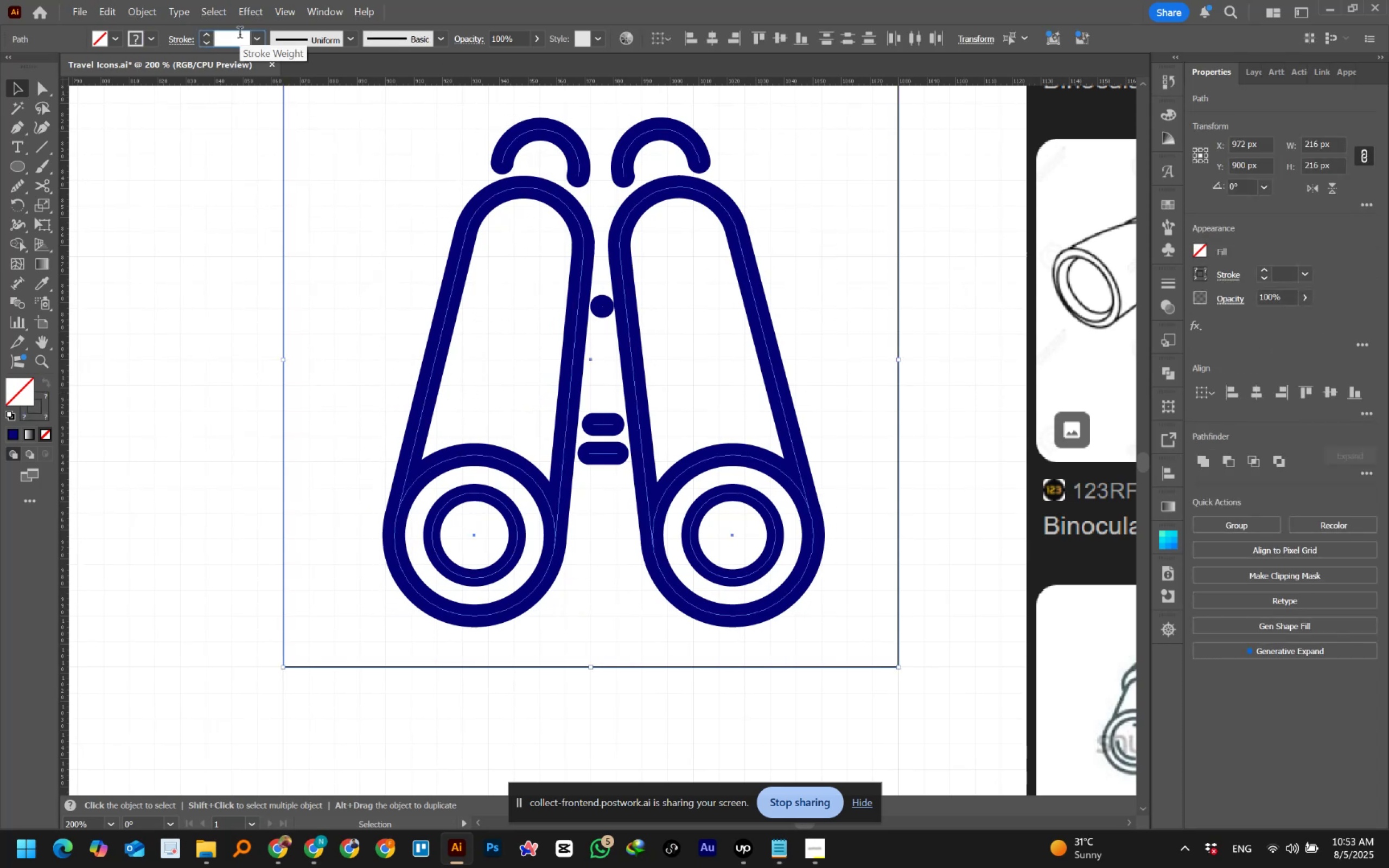 
hold_key(key=Numpad3, duration=0.33)
 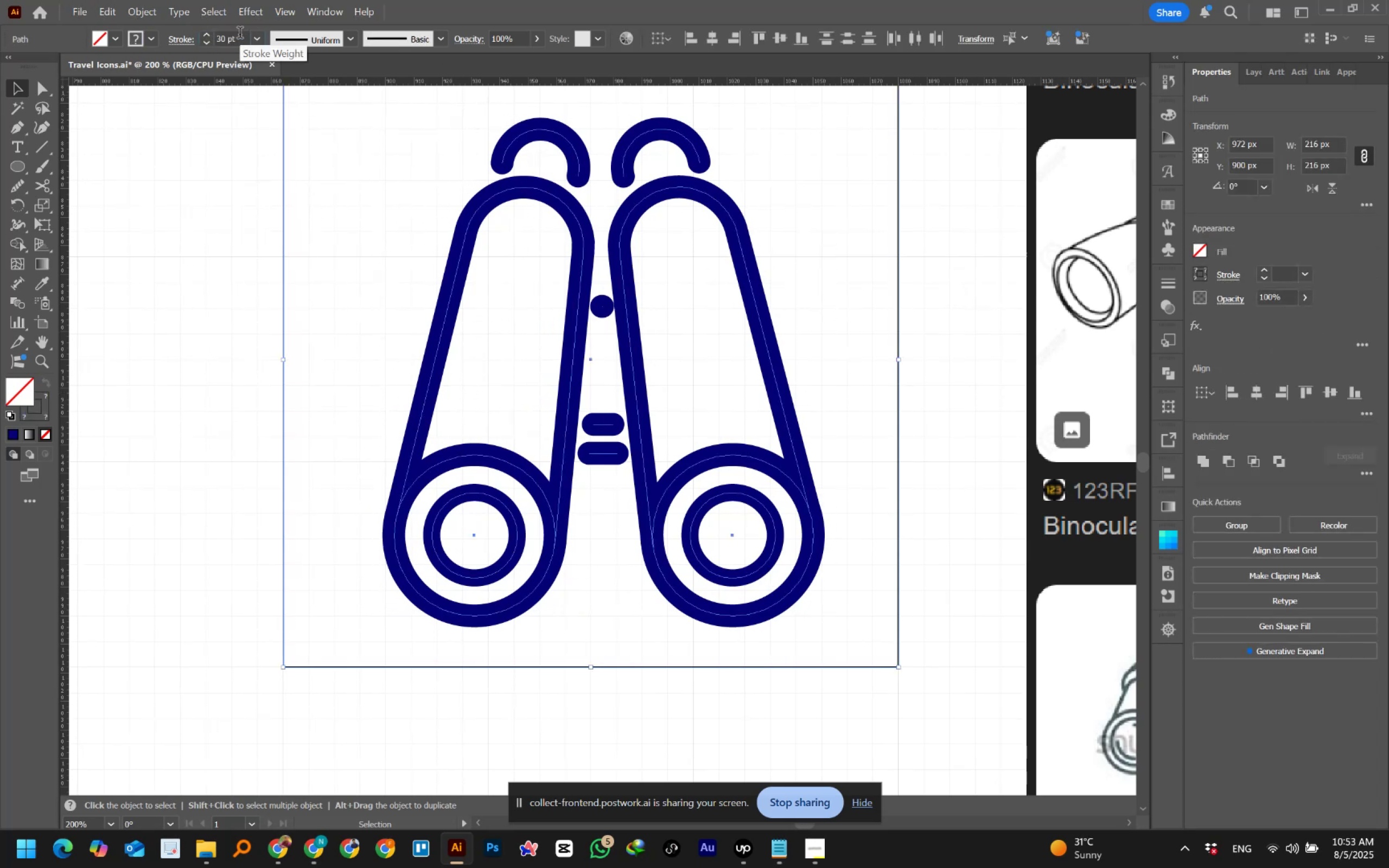 
key(Numpad0)
 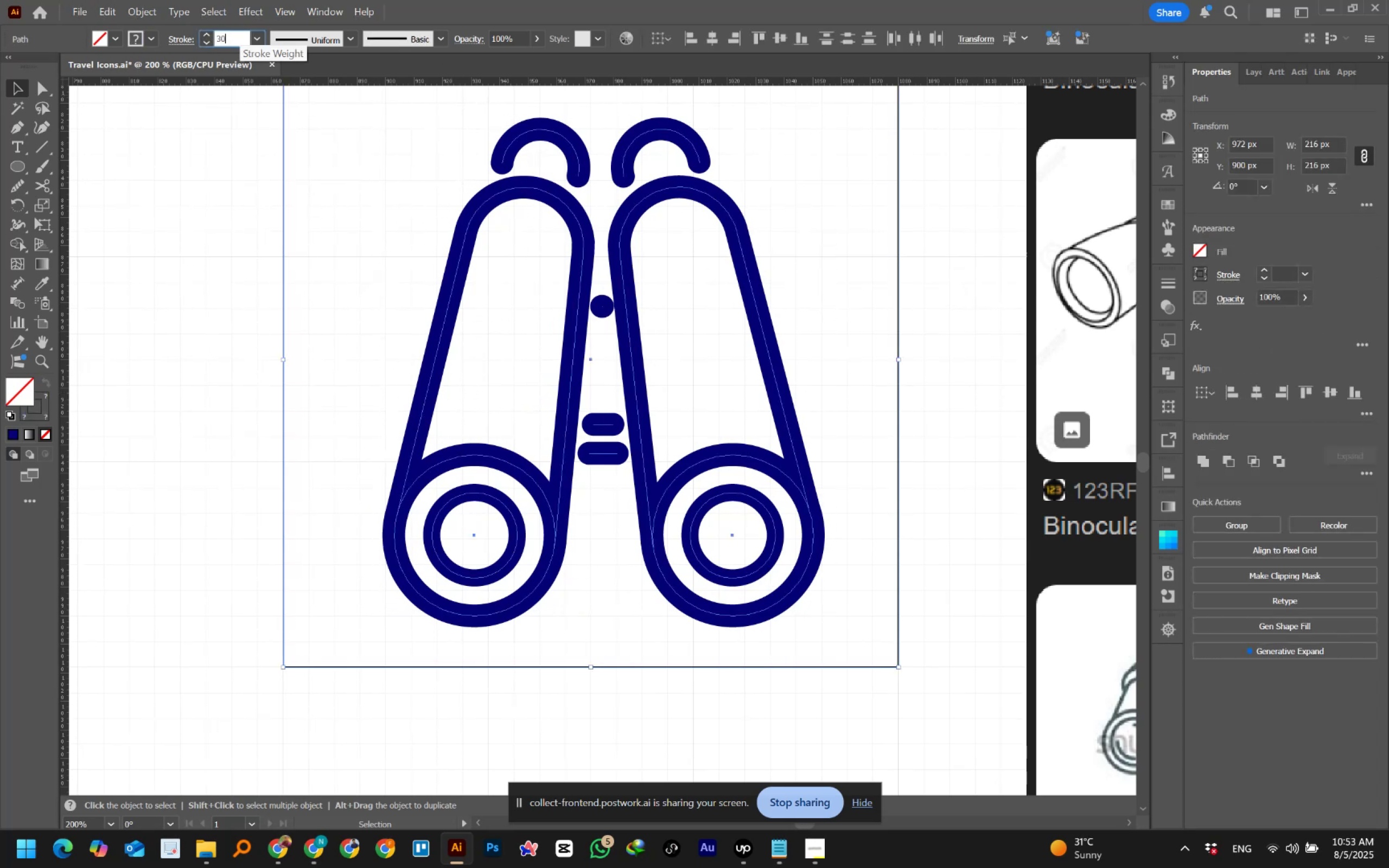 
key(NumpadEnter)
 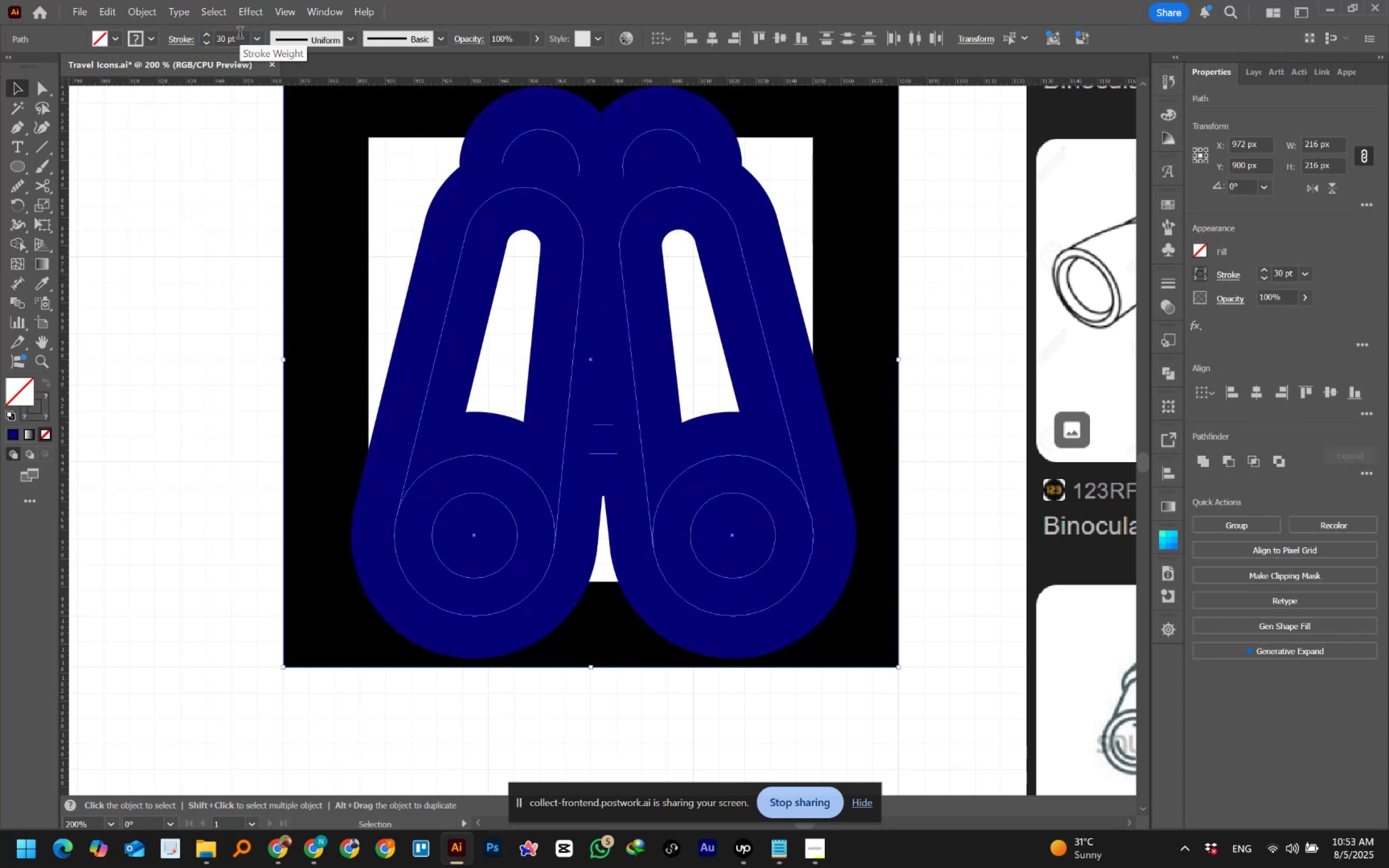 
hold_key(key=ControlLeft, duration=0.66)
 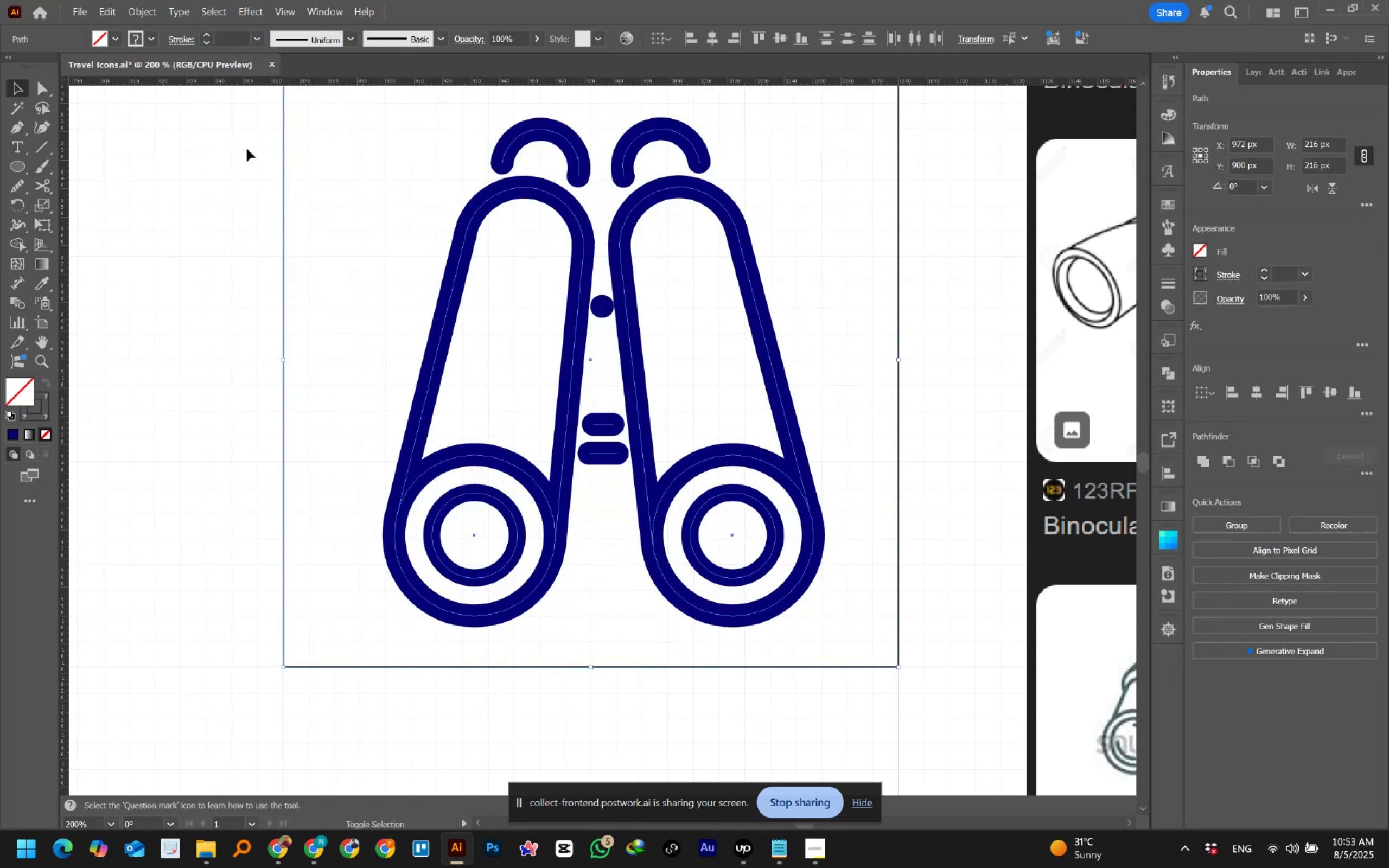 
hold_key(key=Z, duration=0.36)
 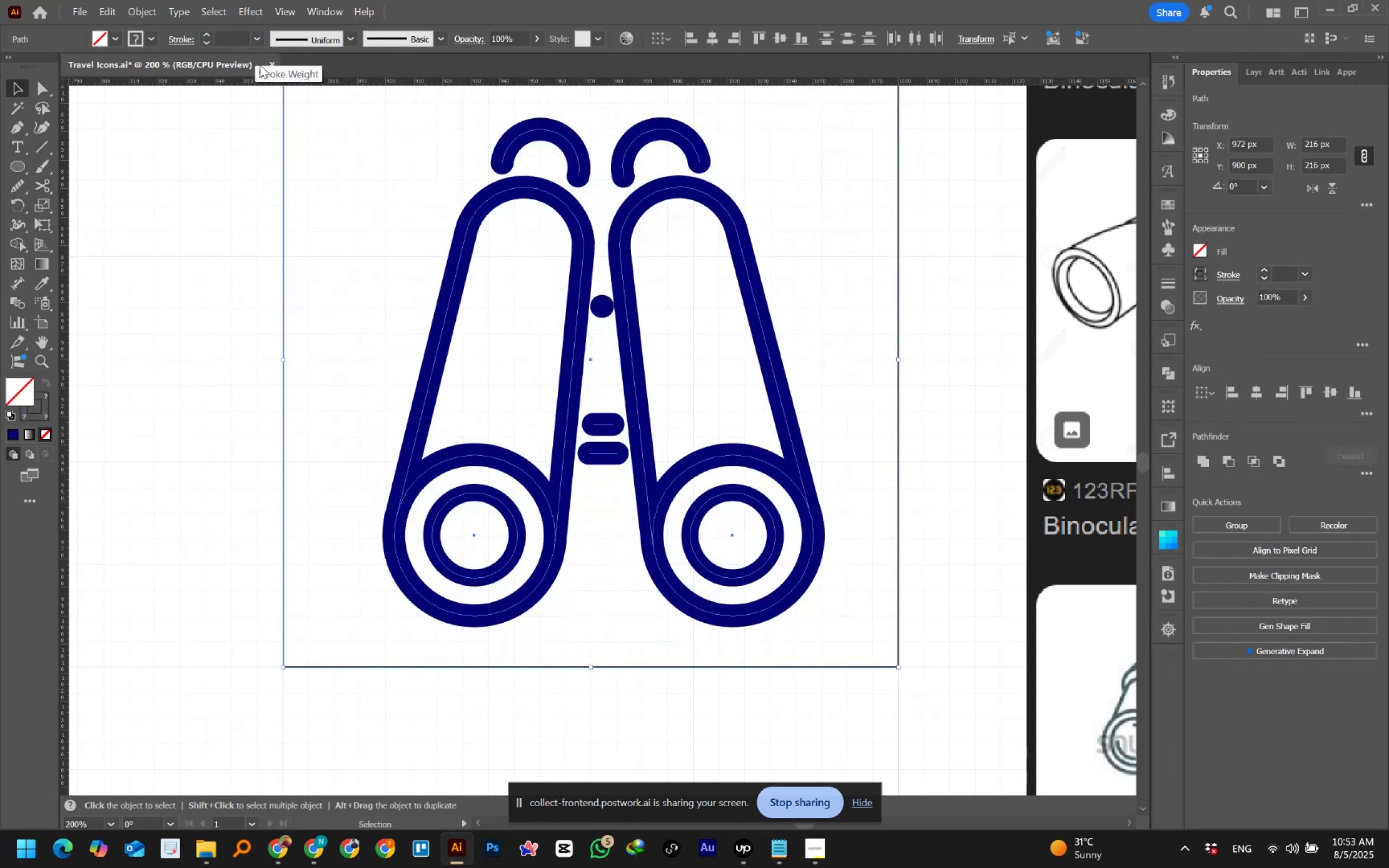 
hold_key(key=ShiftLeft, duration=1.22)
 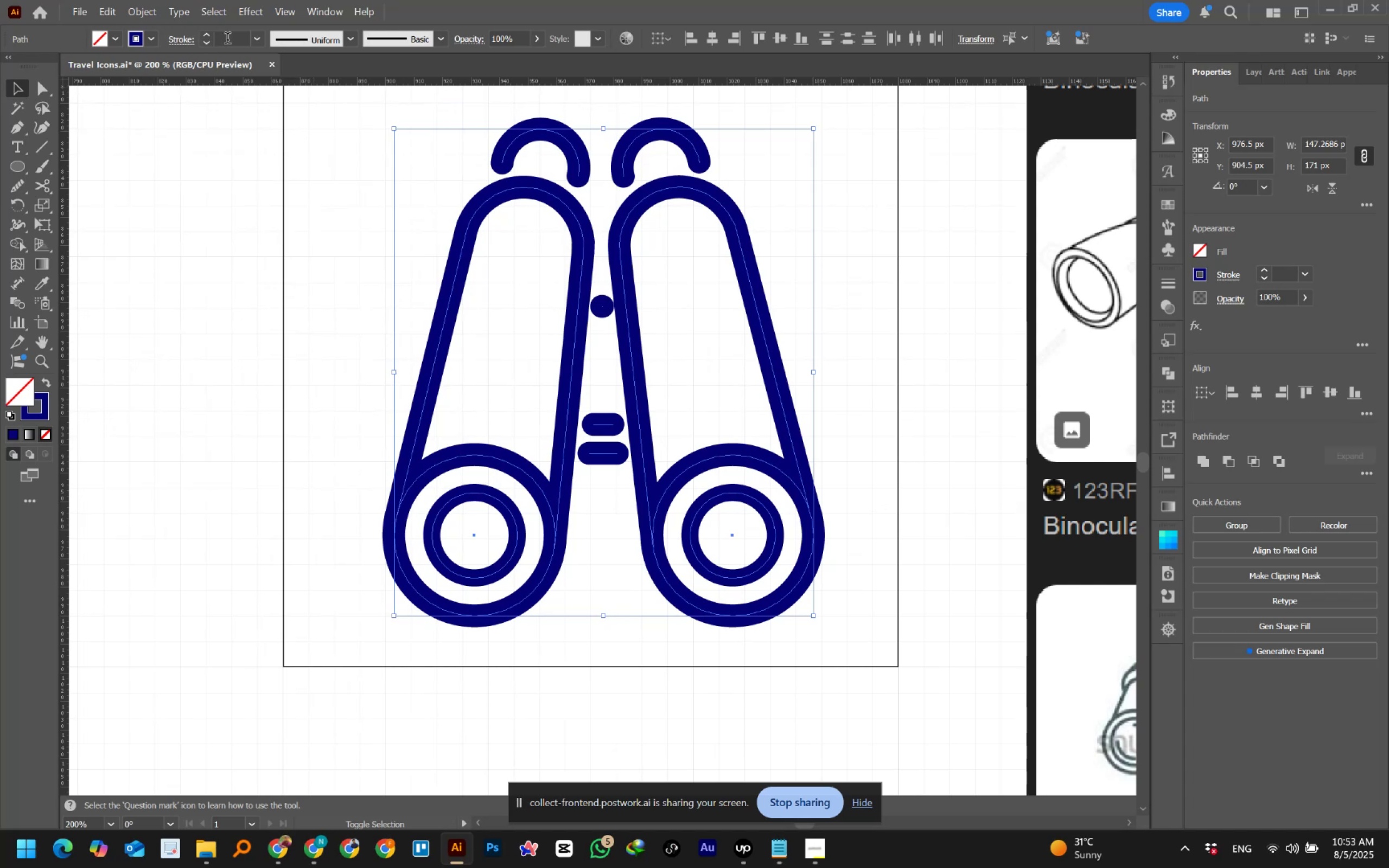 
left_click([228, 40])
 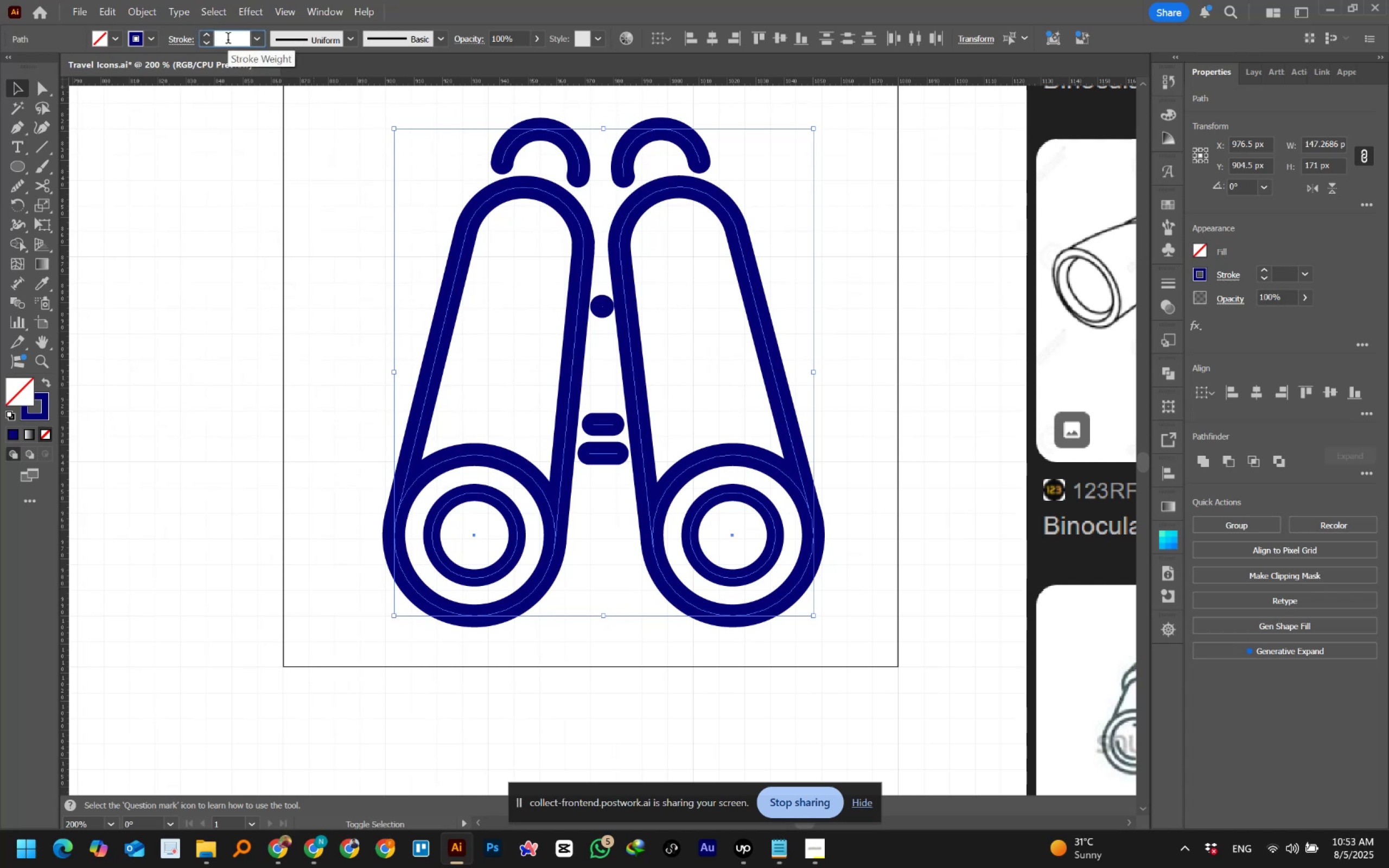 
key(Numpad8)
 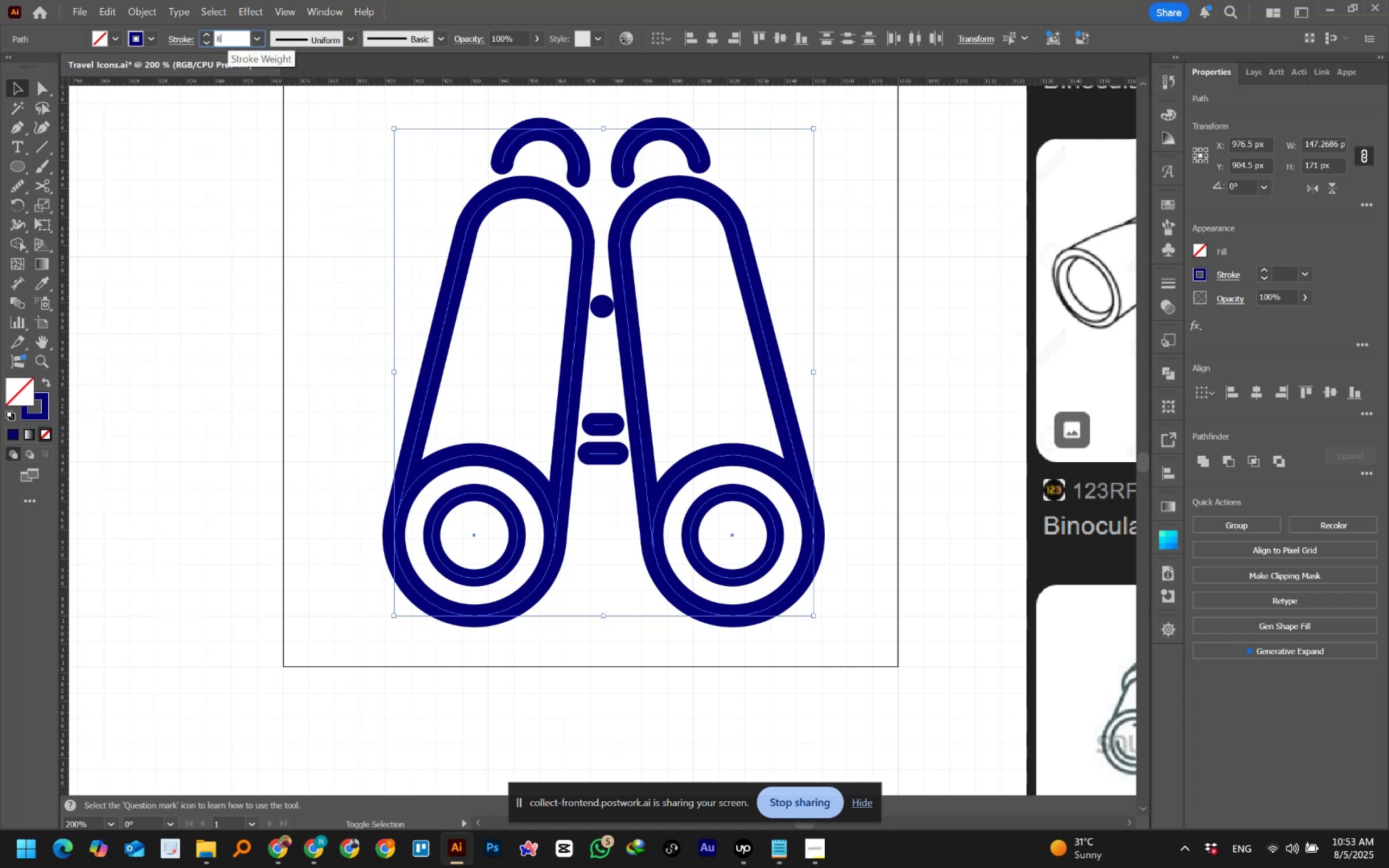 
key(NumpadEnter)
 